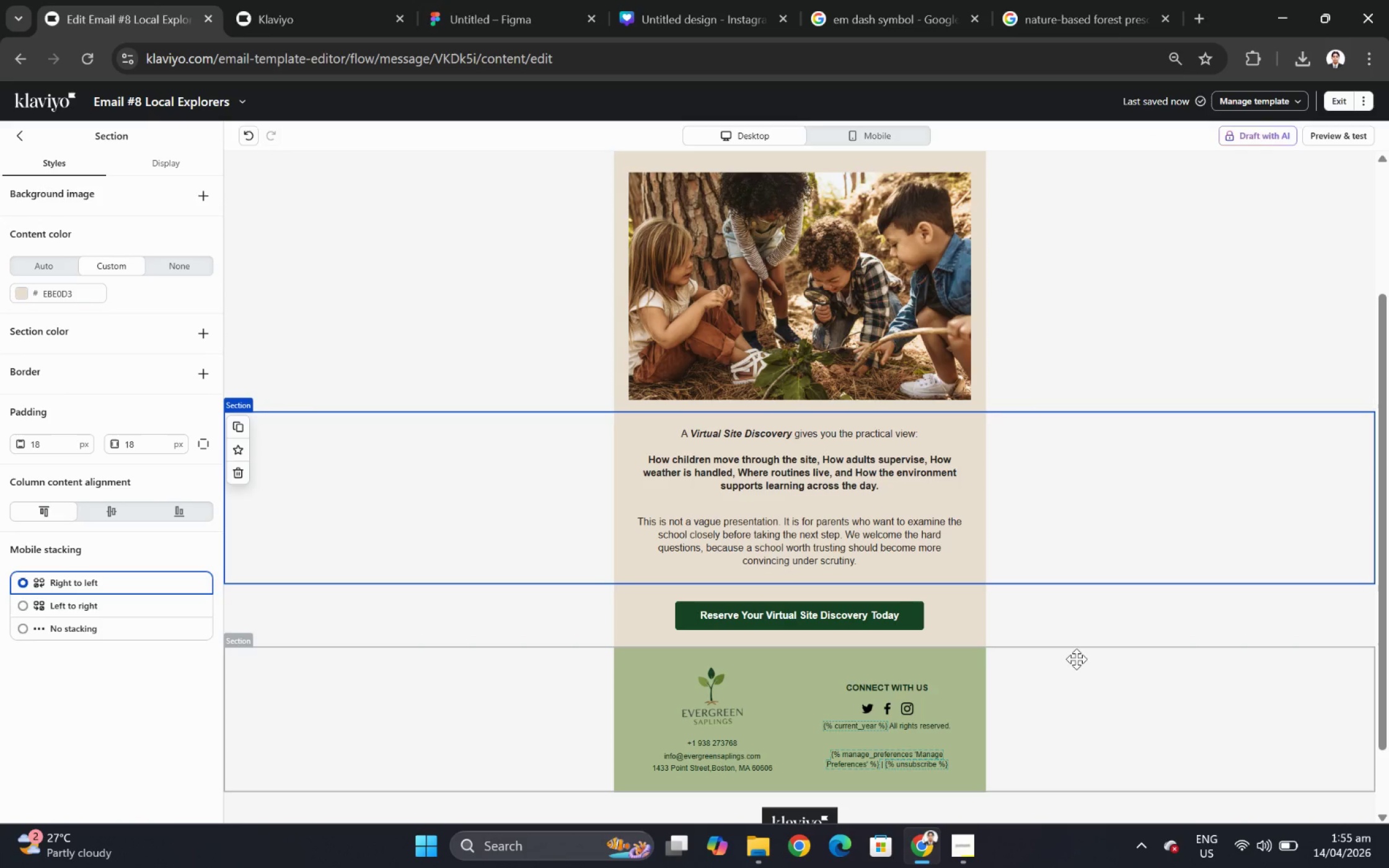 
wait(5.53)
 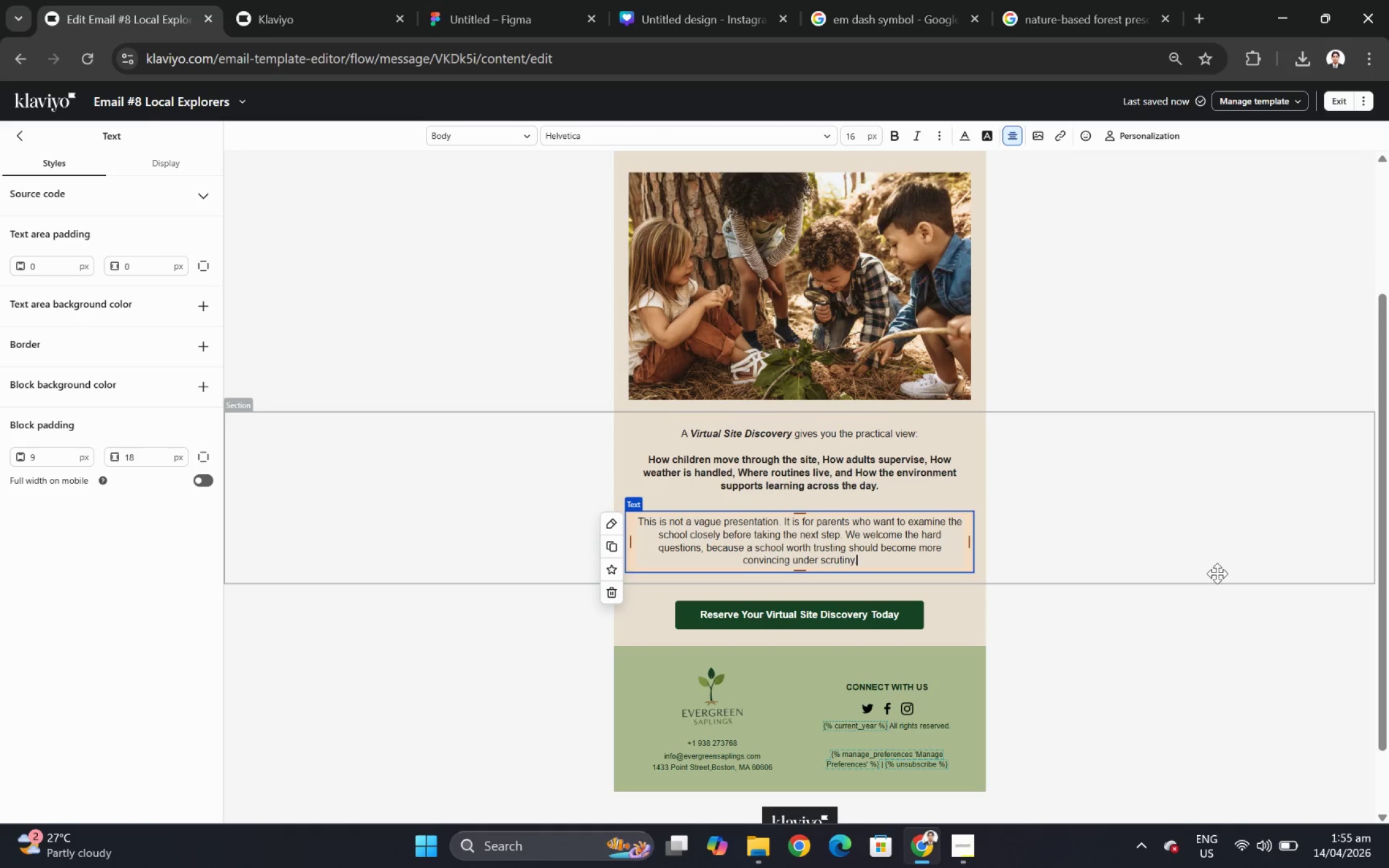 
scroll: coordinate [1076, 659], scroll_direction: up, amount: 2.0
 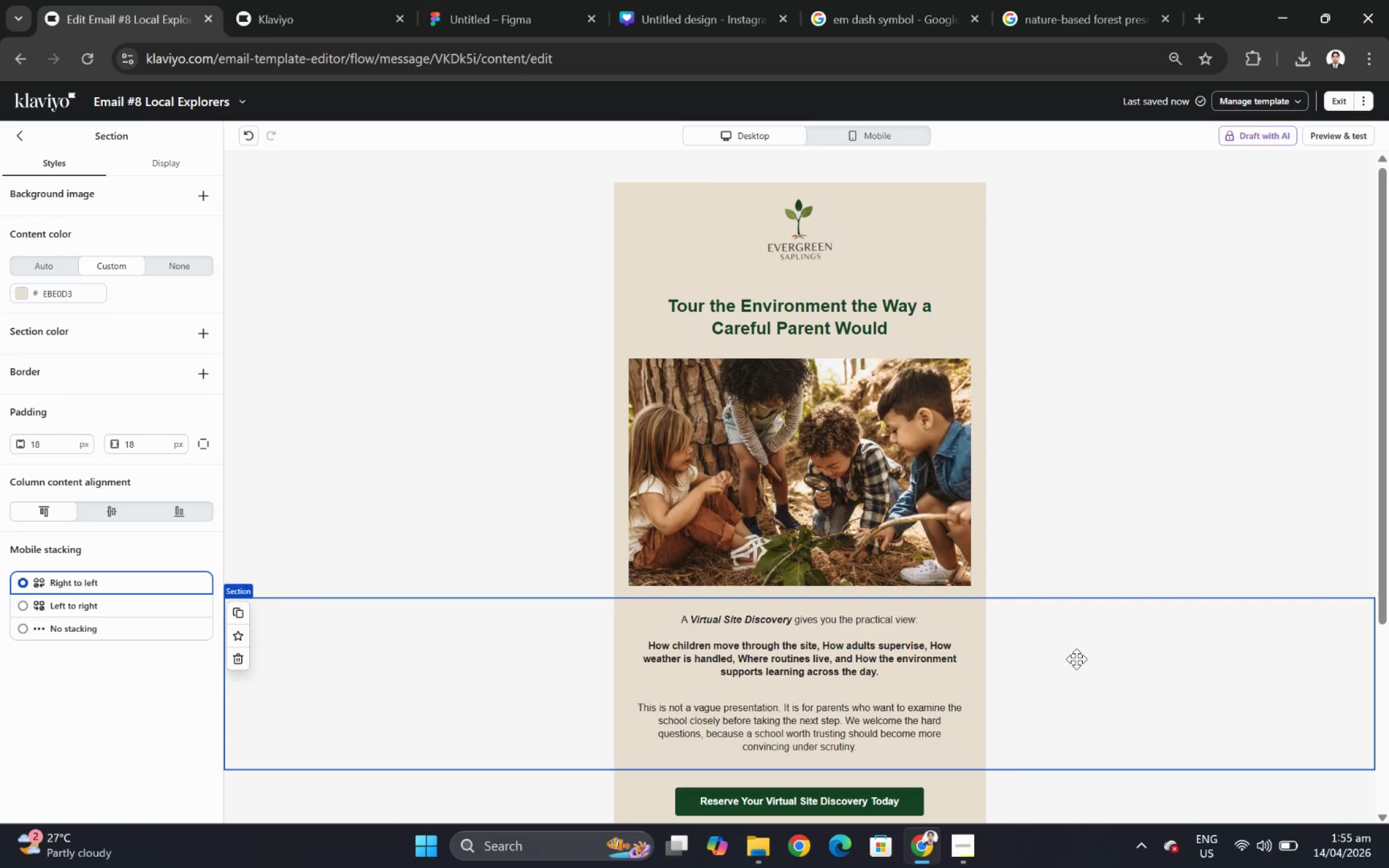 
scroll: coordinate [1076, 659], scroll_direction: down, amount: 2.0
 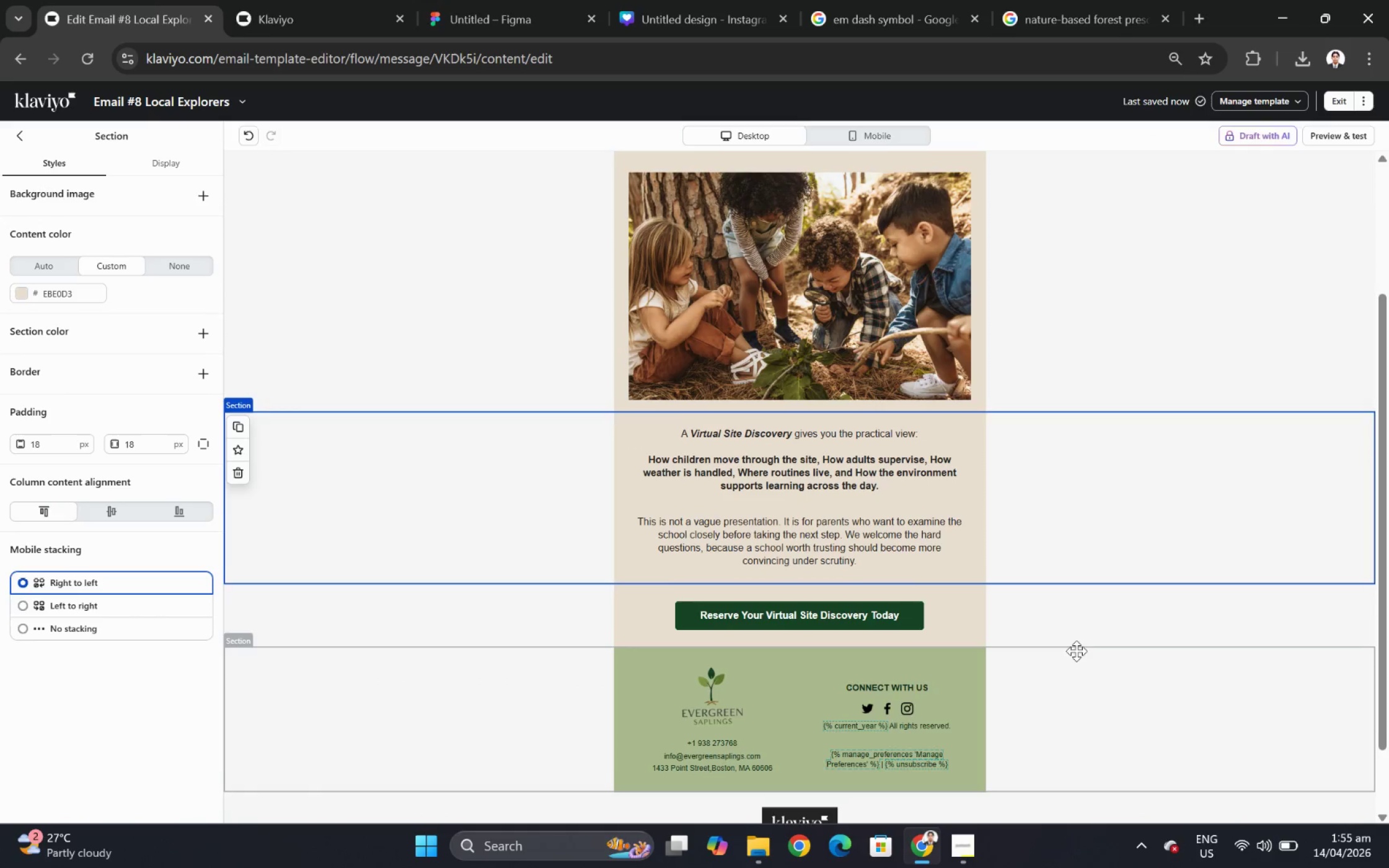 
scroll: coordinate [1075, 646], scroll_direction: up, amount: 2.0
 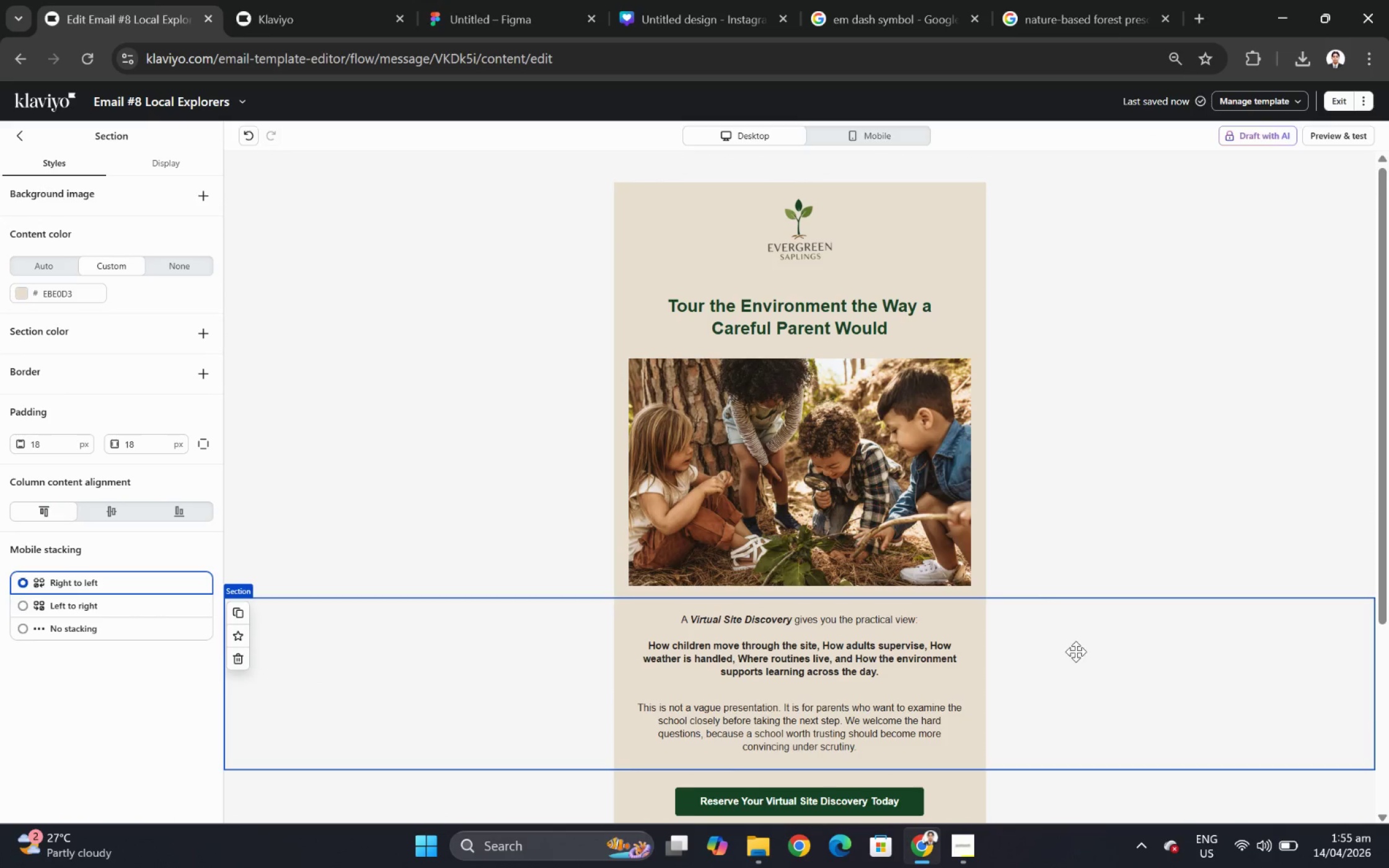 
scroll: coordinate [1075, 654], scroll_direction: down, amount: 2.0
 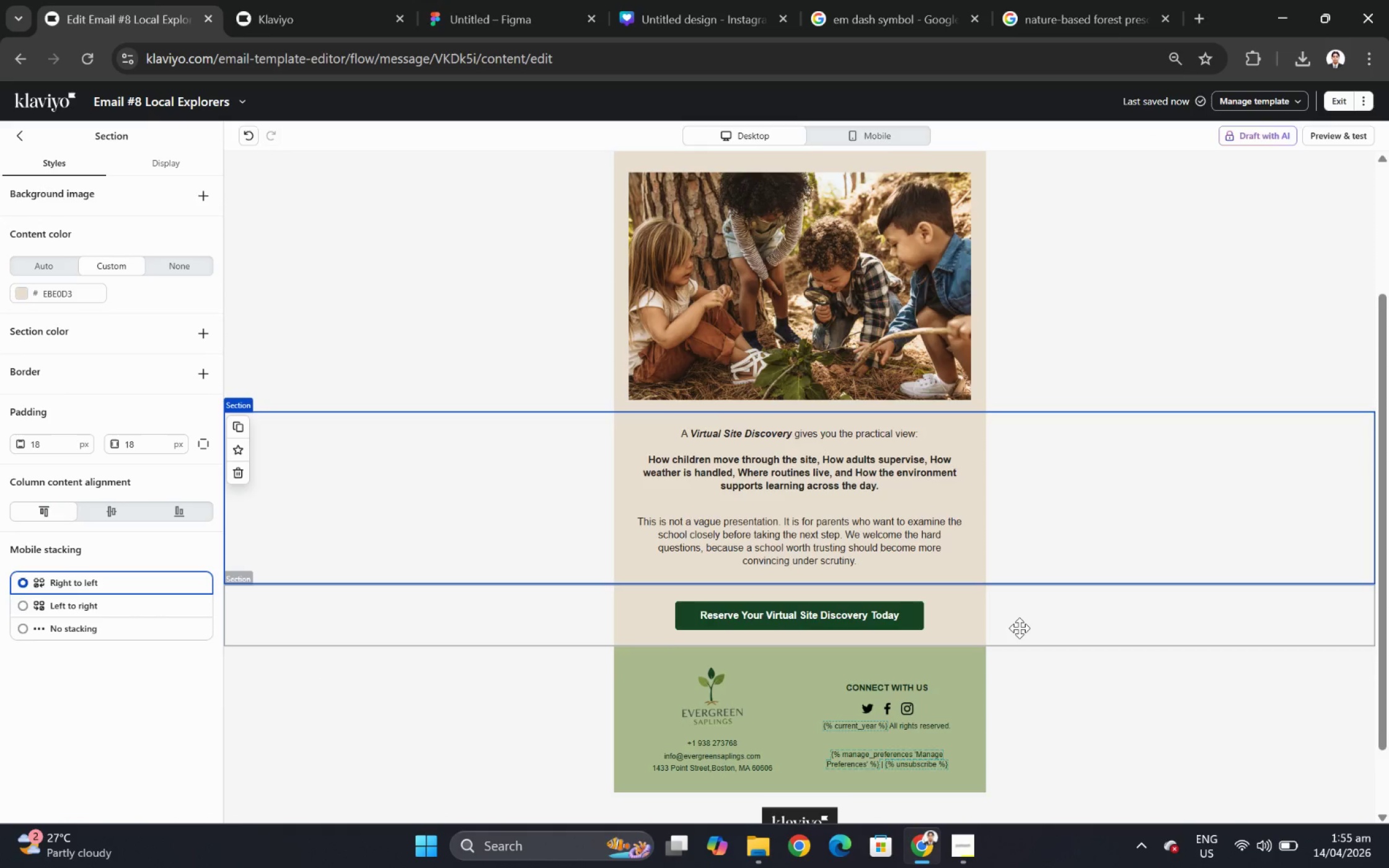 
scroll: coordinate [1019, 628], scroll_direction: up, amount: 2.0
 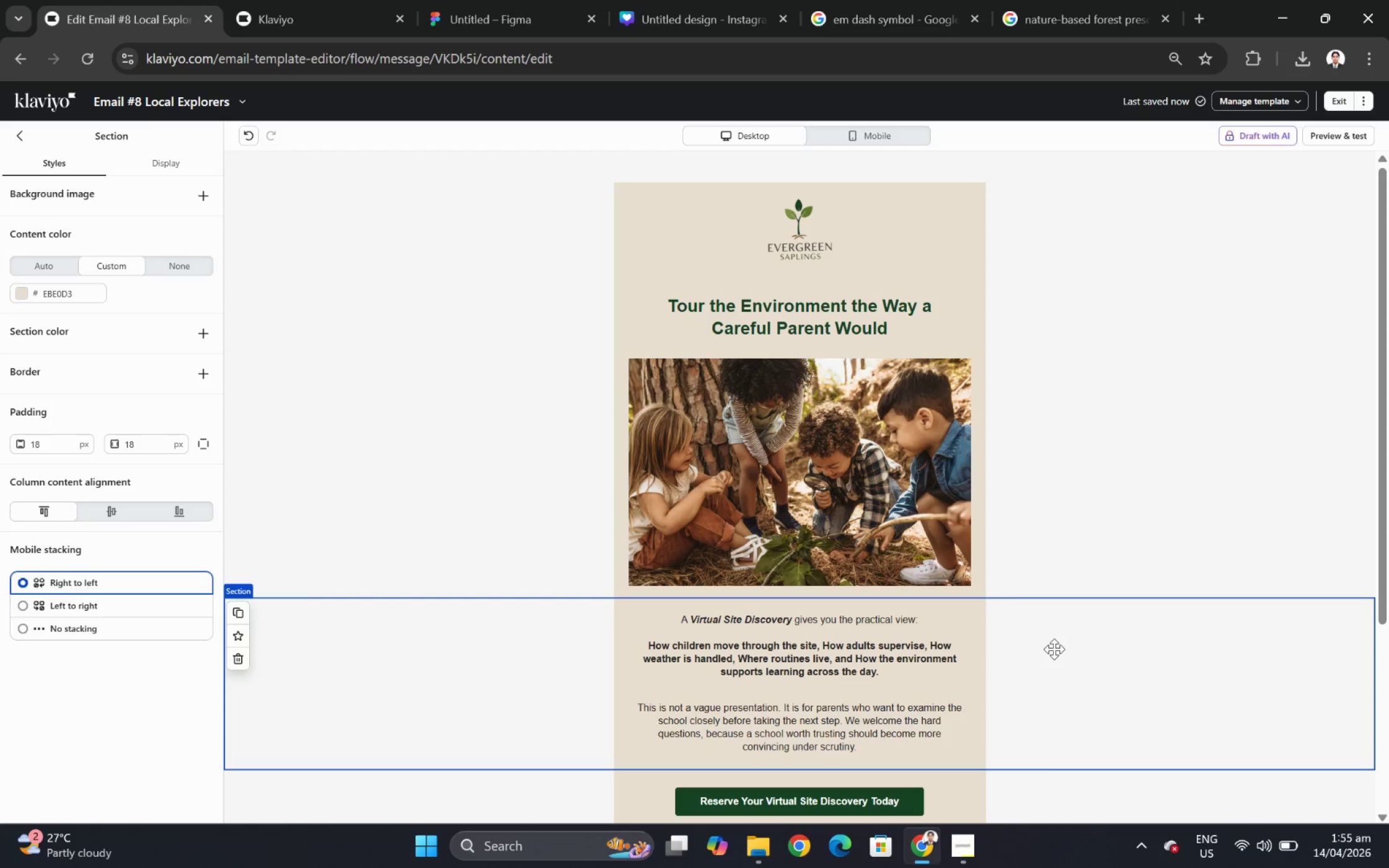 
wait(5.4)
 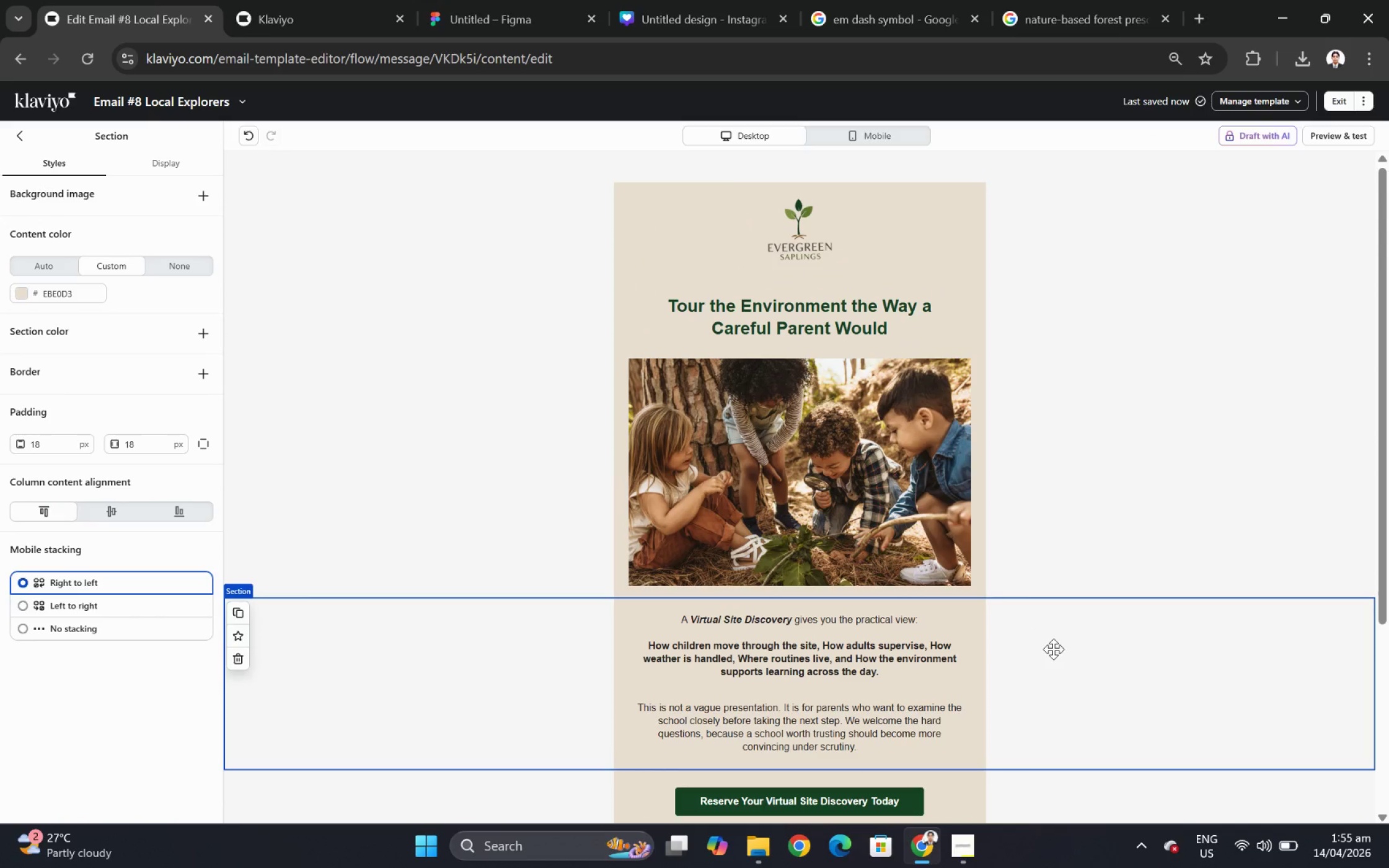 
scroll: coordinate [1054, 649], scroll_direction: down, amount: 2.0
 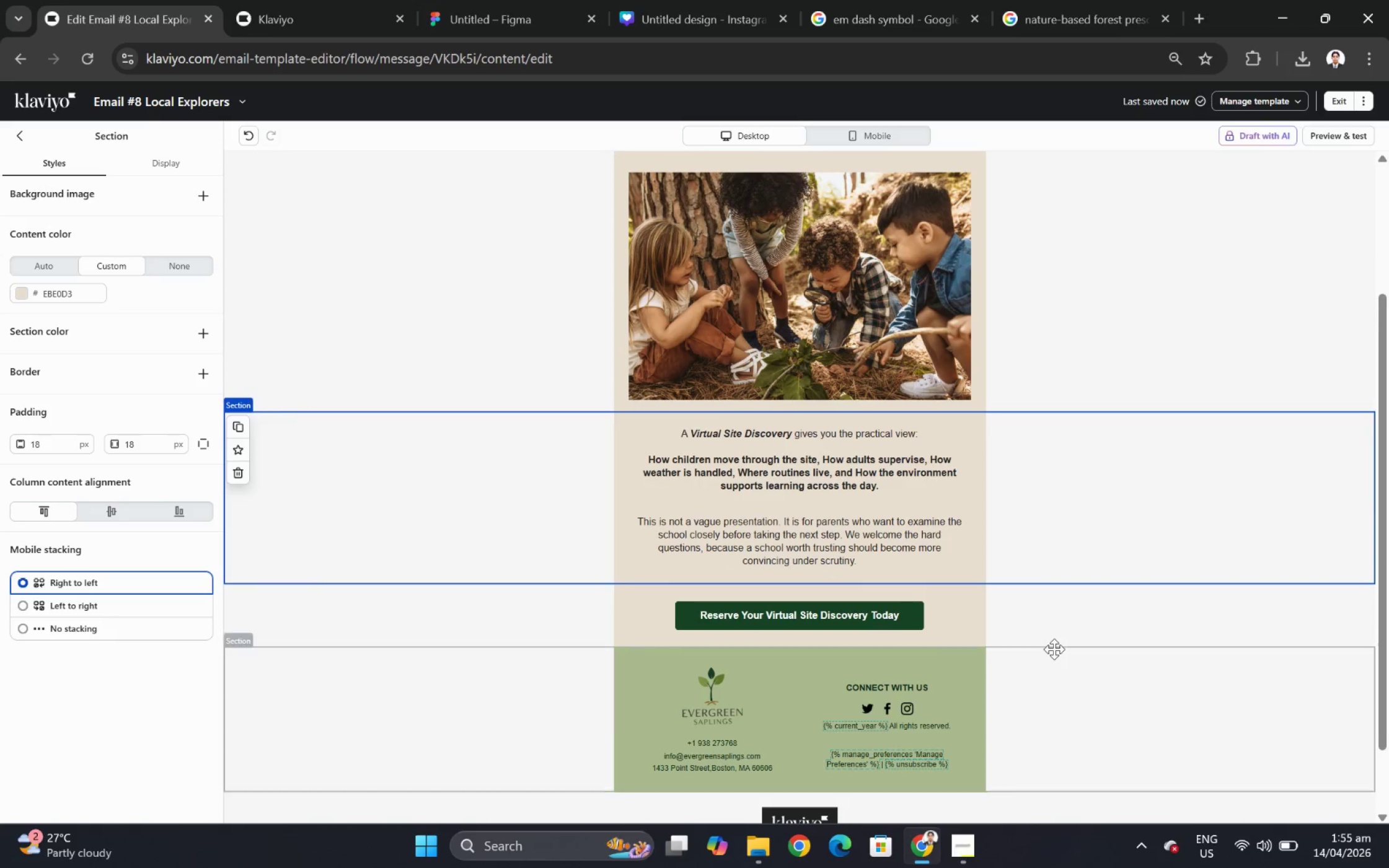 
scroll: coordinate [1054, 649], scroll_direction: up, amount: 2.0
 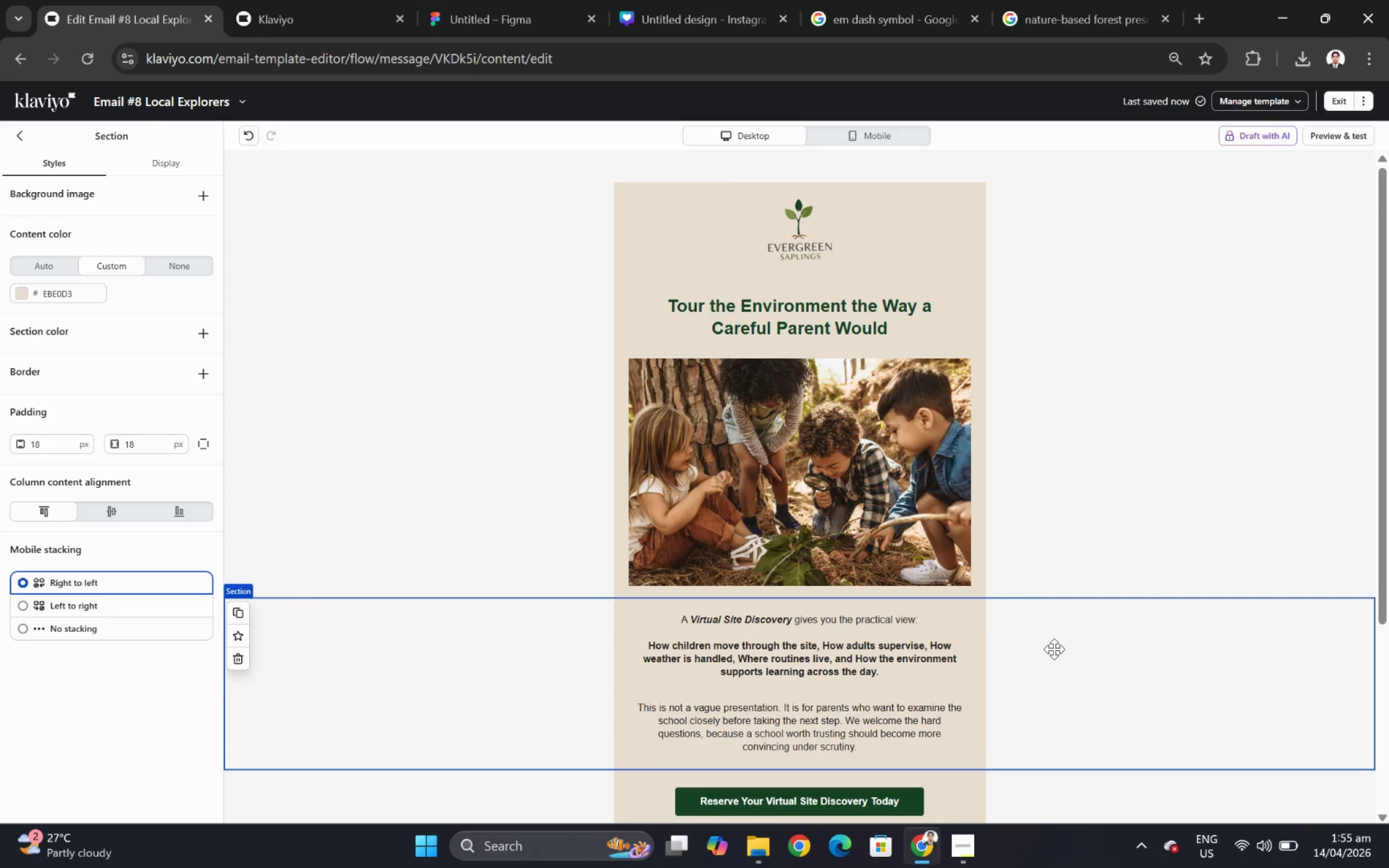 
scroll: coordinate [1054, 649], scroll_direction: down, amount: 2.0
 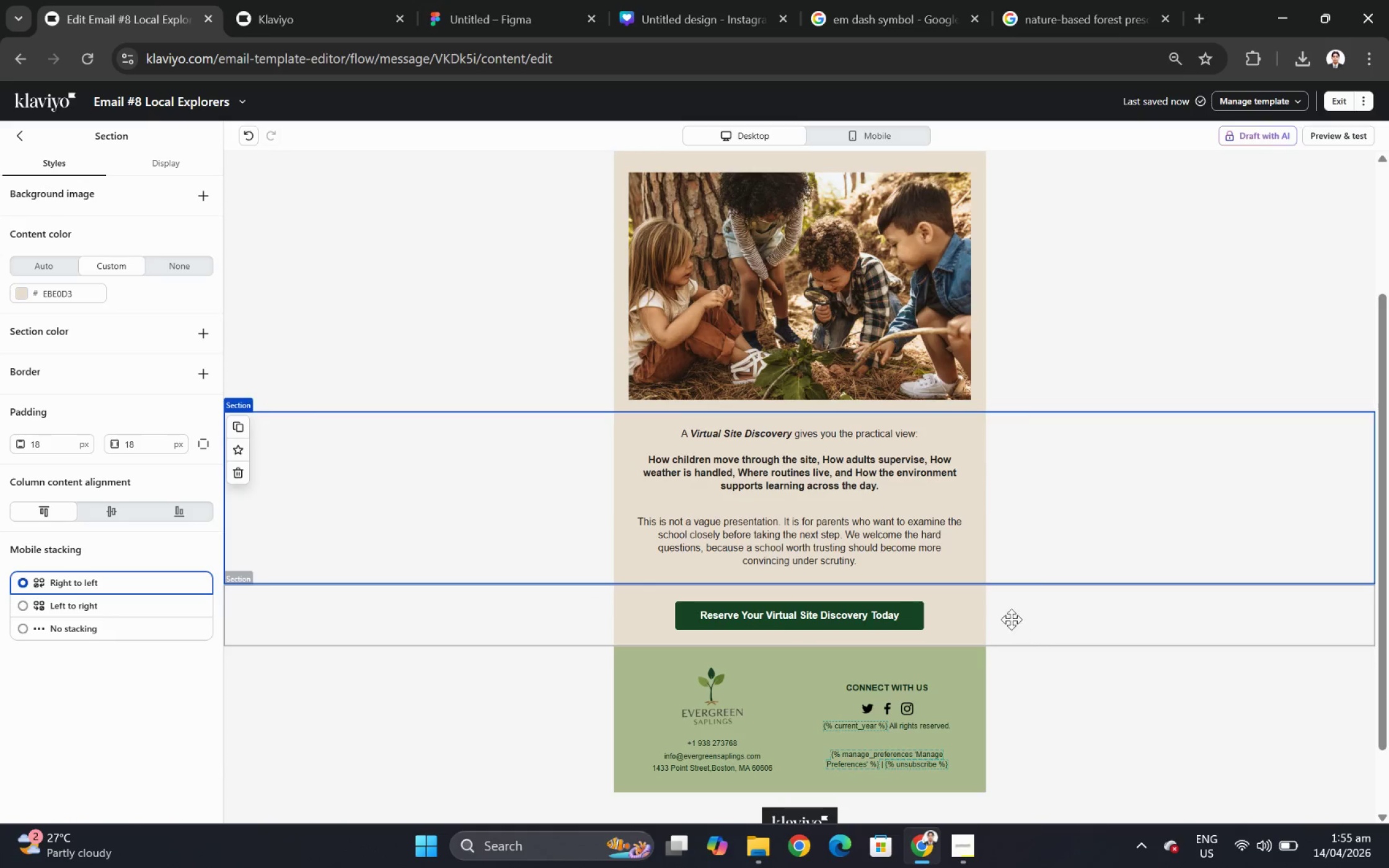 
left_click([1005, 616])
 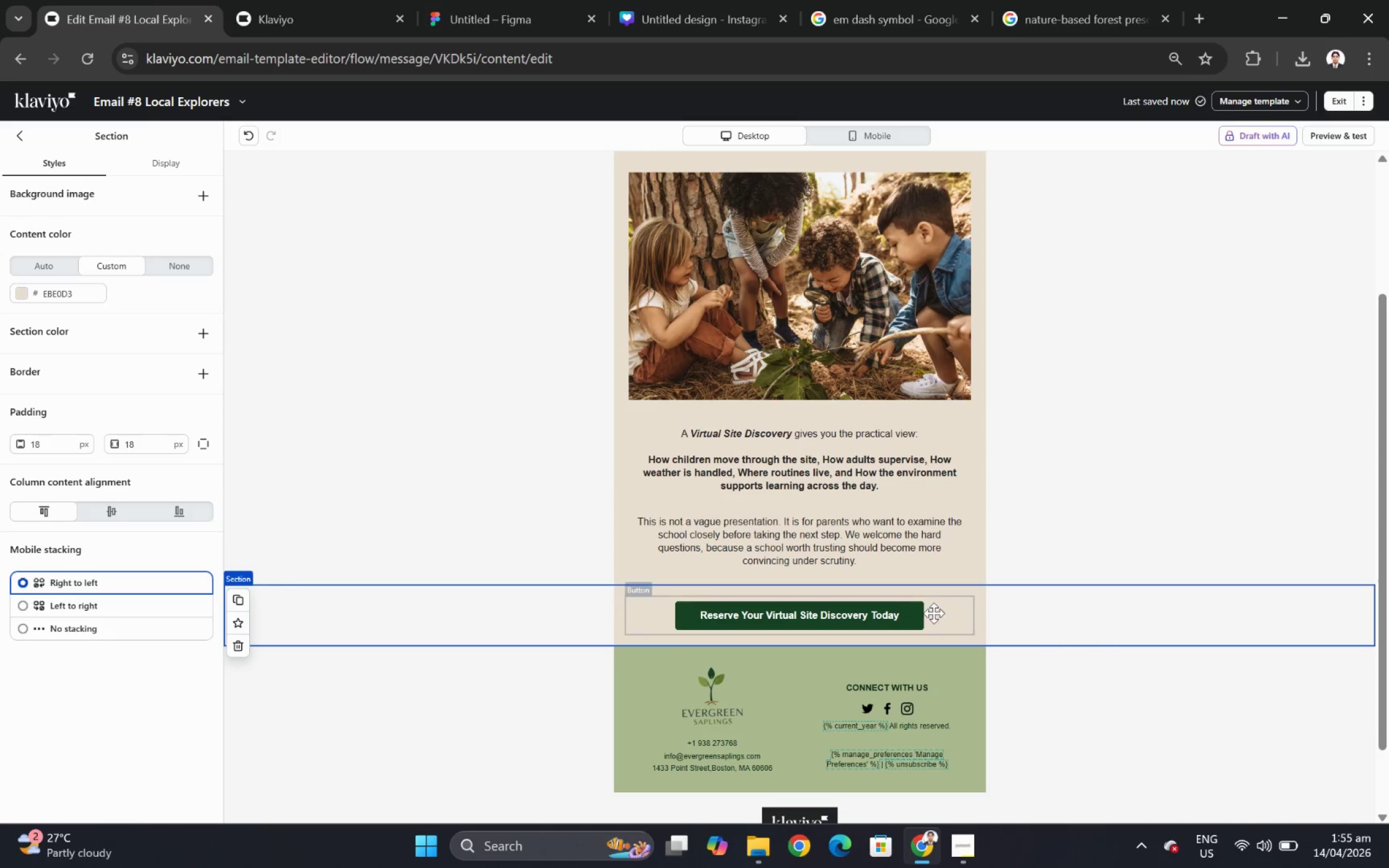 
left_click([920, 612])
 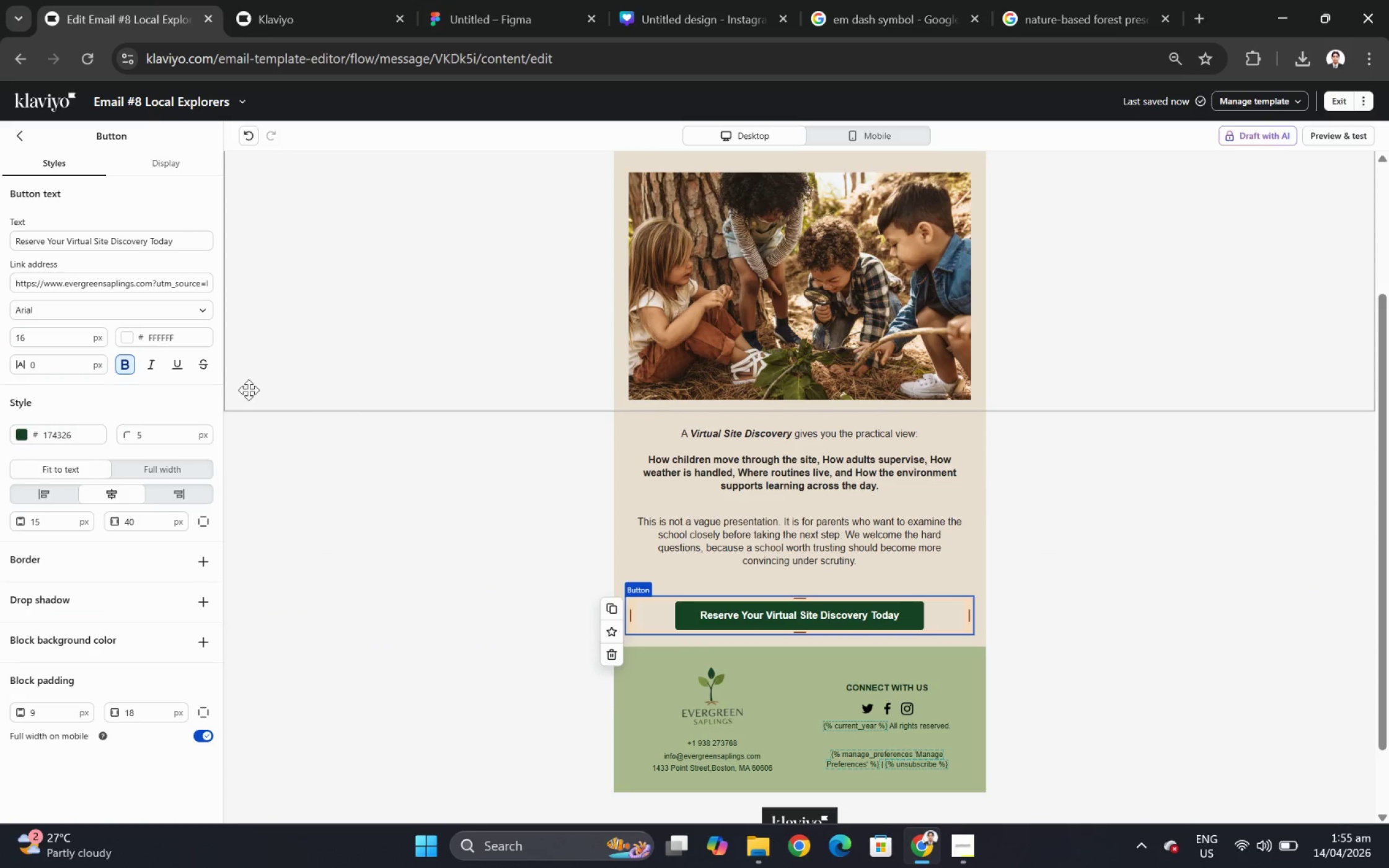 
scroll: coordinate [544, 362], scroll_direction: up, amount: 3.0
 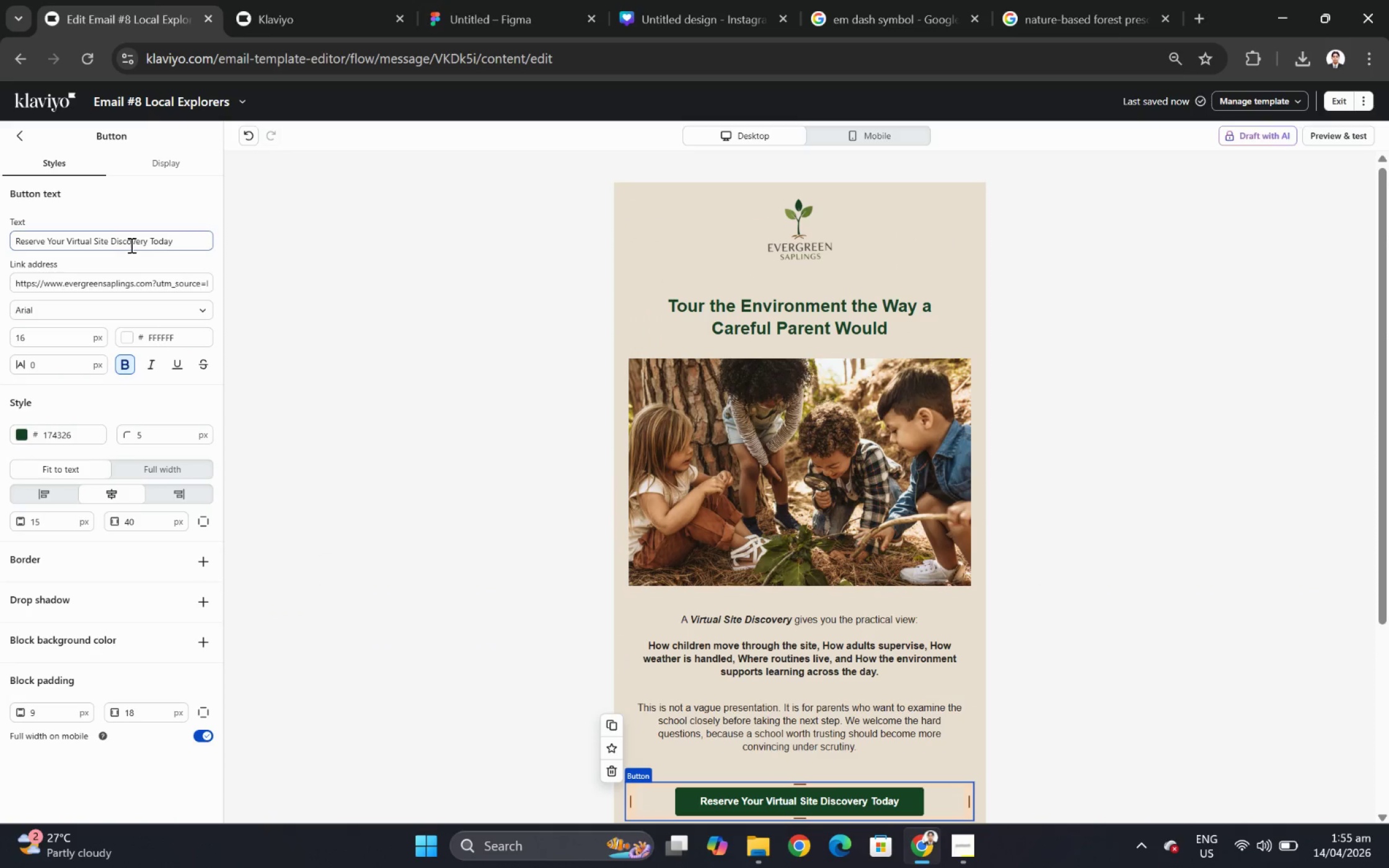 
double_click([130, 245])
 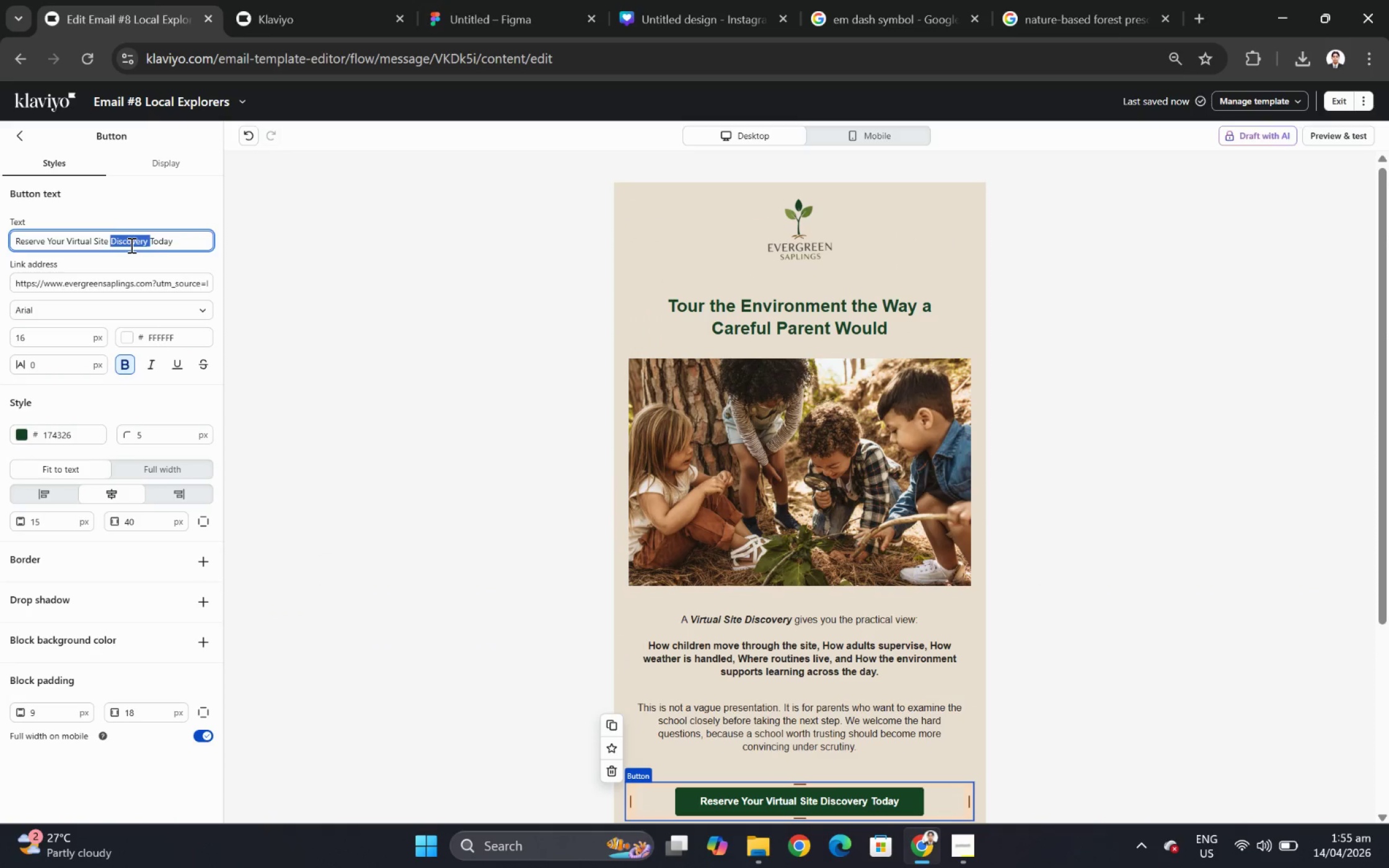 
triple_click([130, 245])
 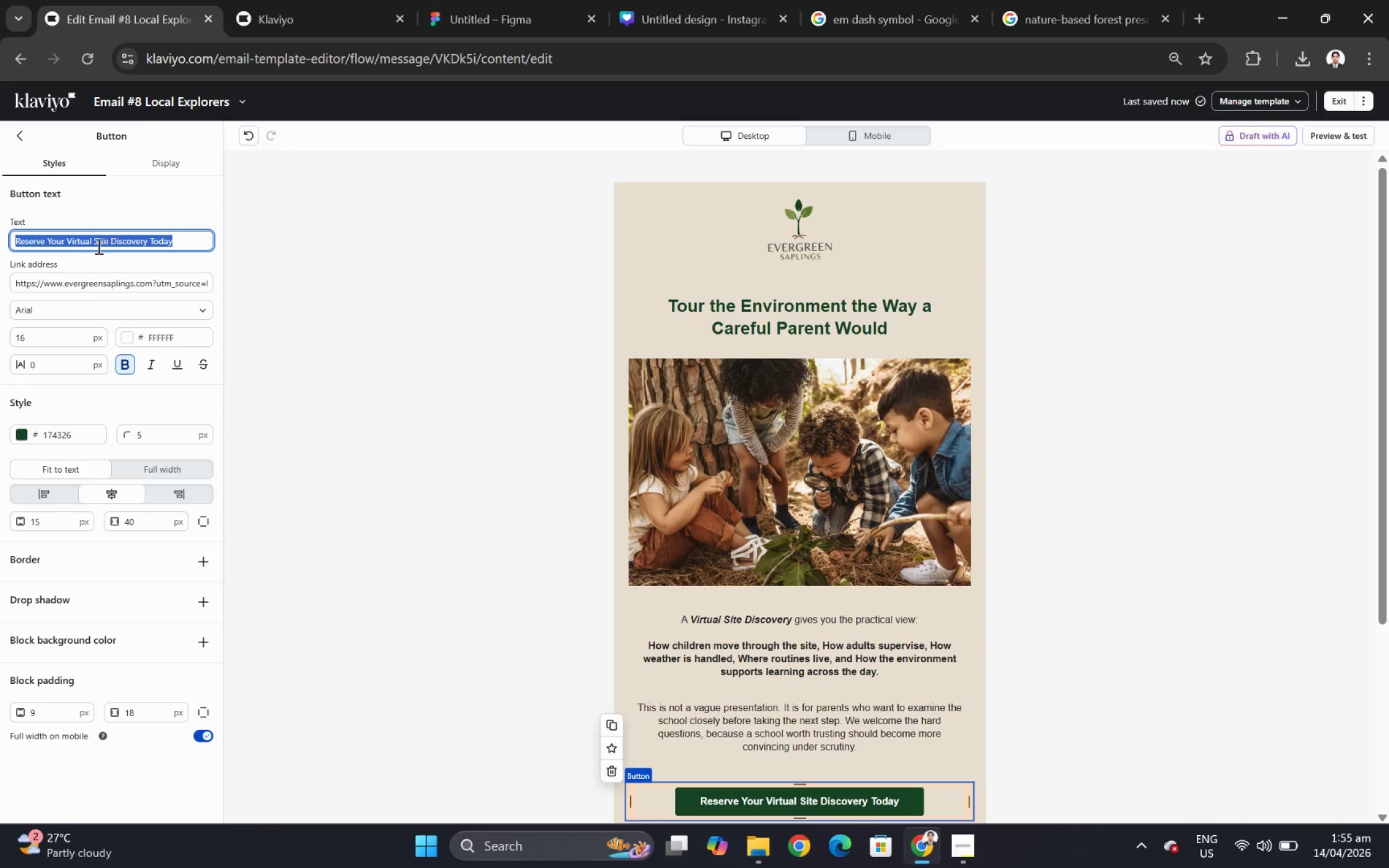 
left_click([74, 242])
 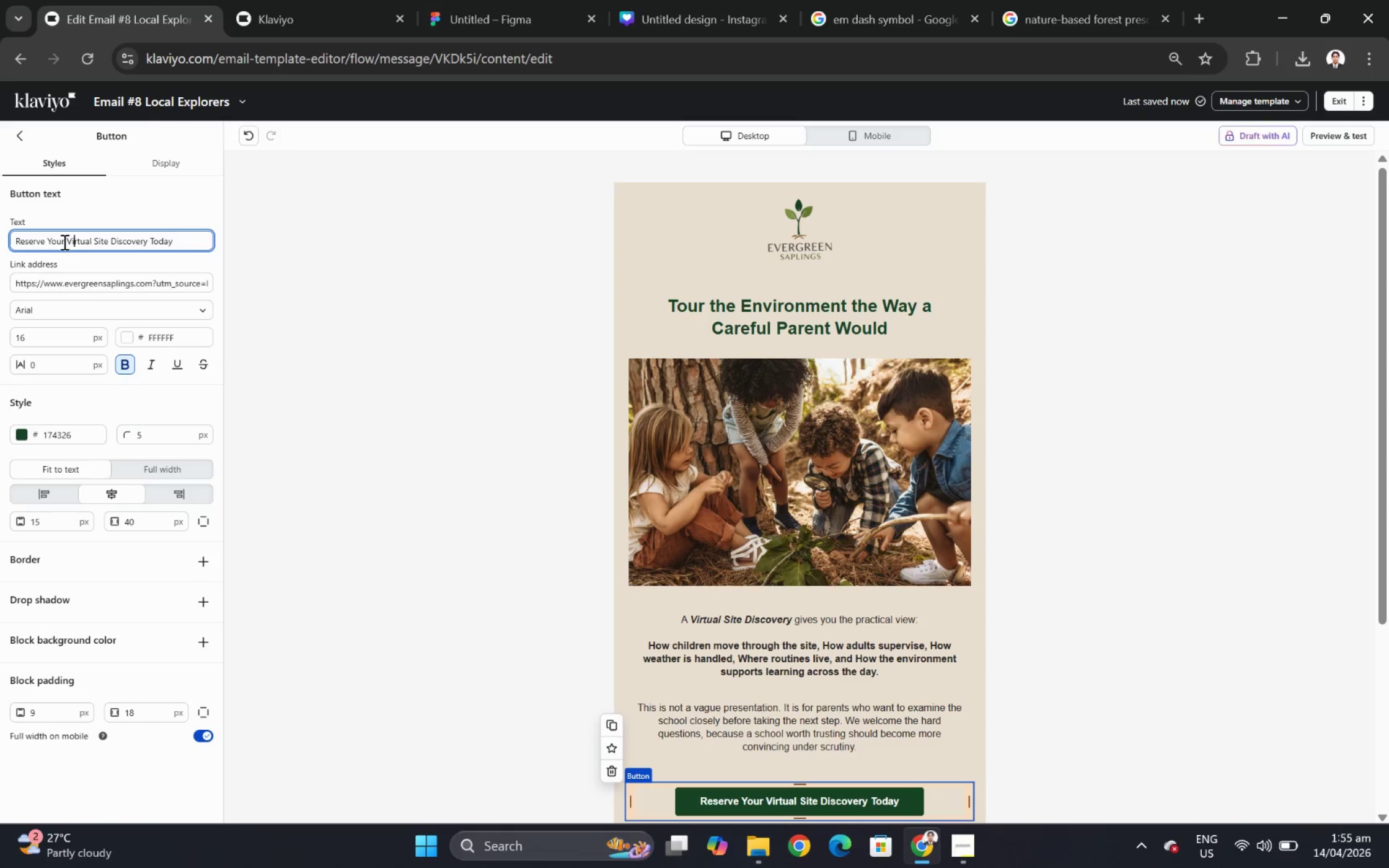 
left_click_drag(start_coordinate=[64, 242], to_coordinate=[0, 245])
 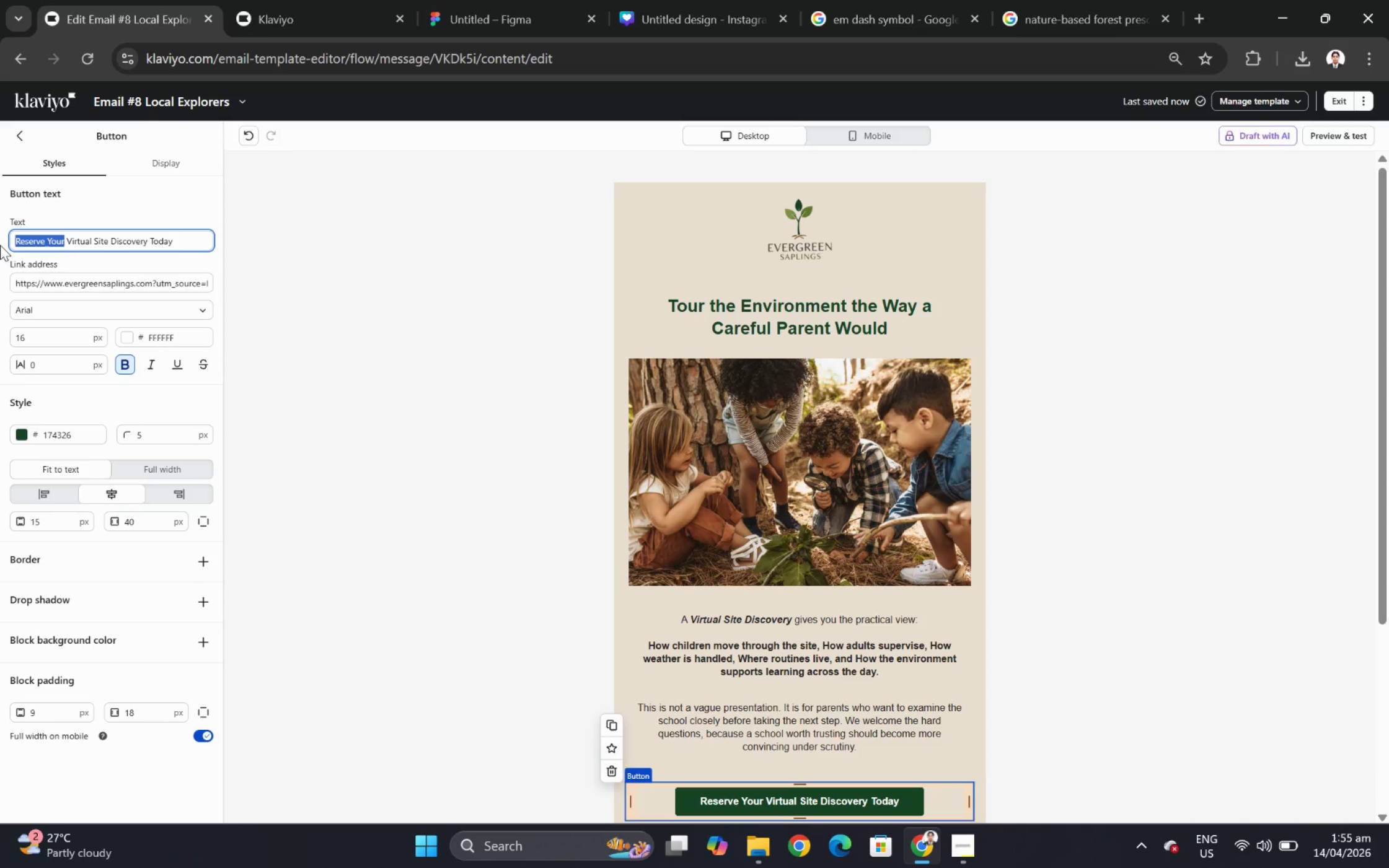 
type(Book s)
 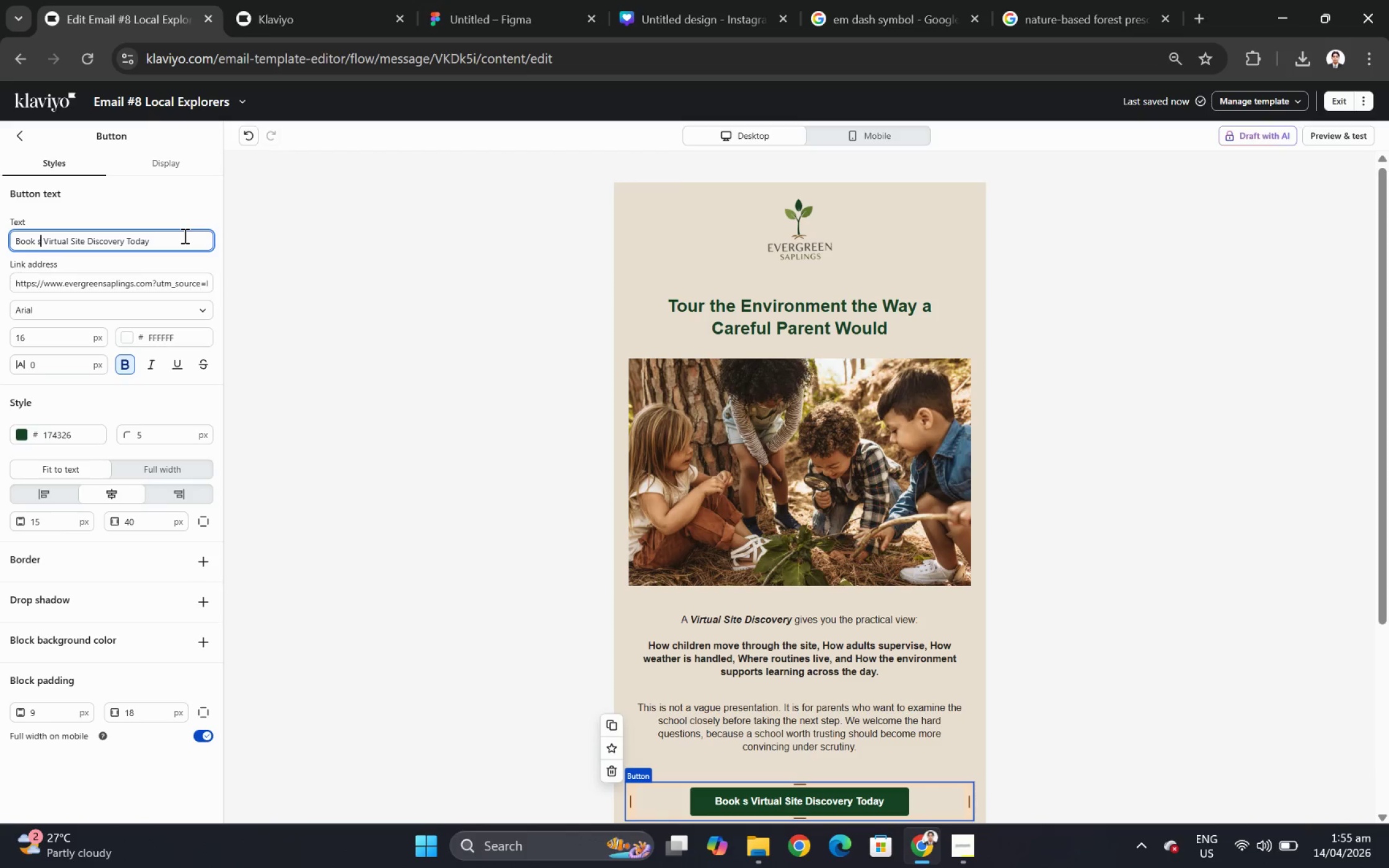 
left_click([183, 240])
 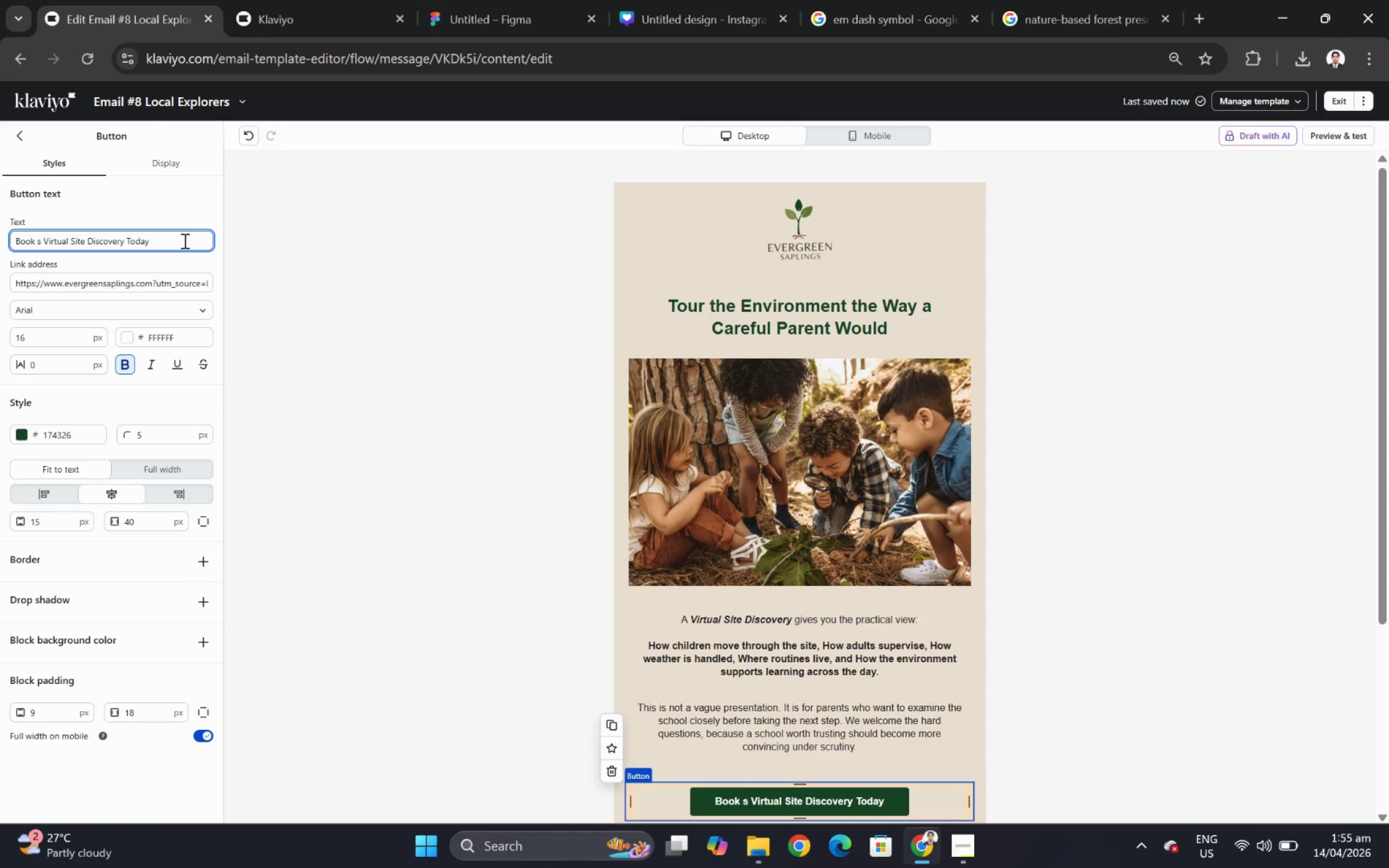 
hold_key(key=Backspace, duration=0.58)
 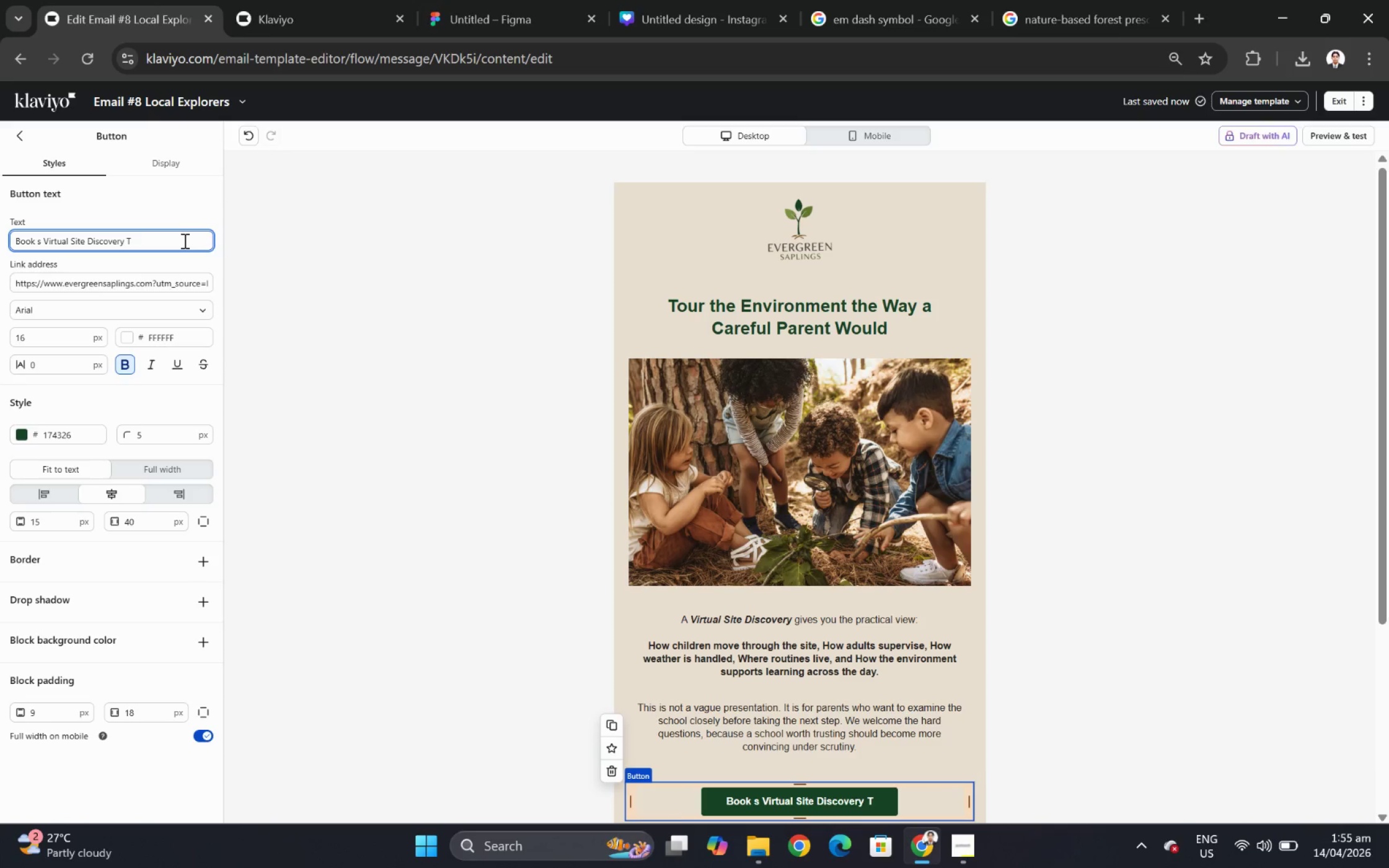 
key(Backspace)
 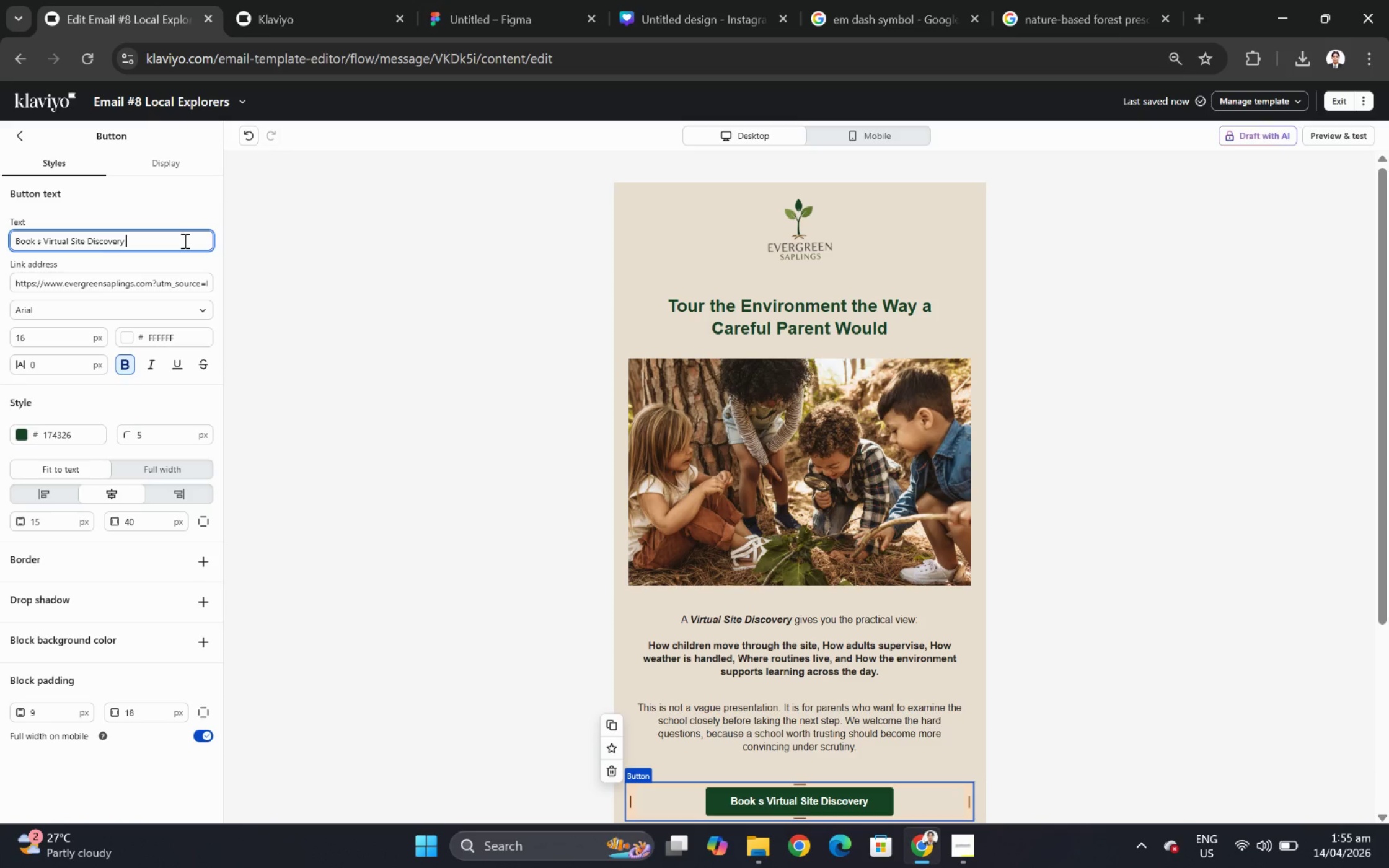 
key(Backspace)
 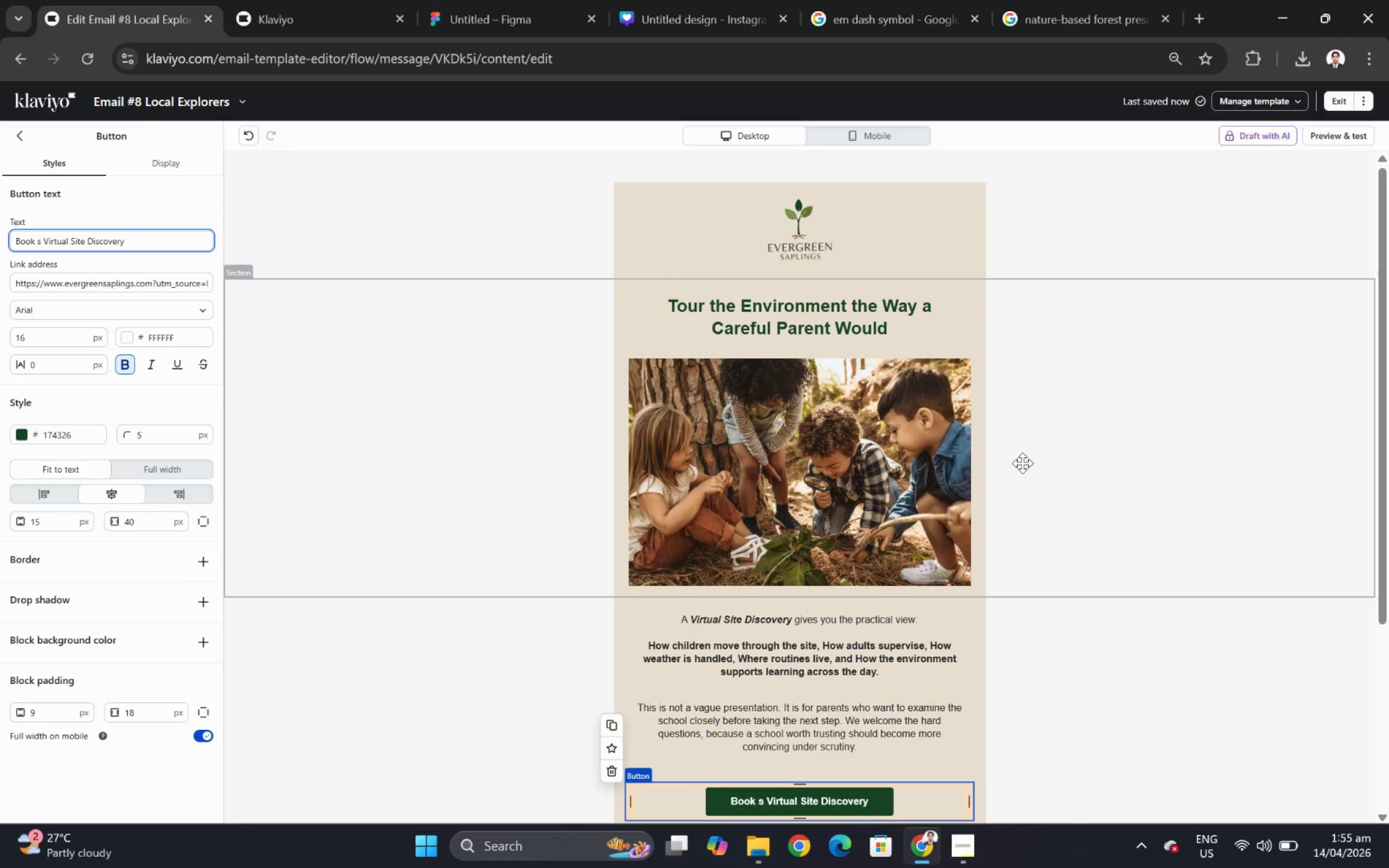 
scroll: coordinate [1030, 475], scroll_direction: down, amount: 3.0
 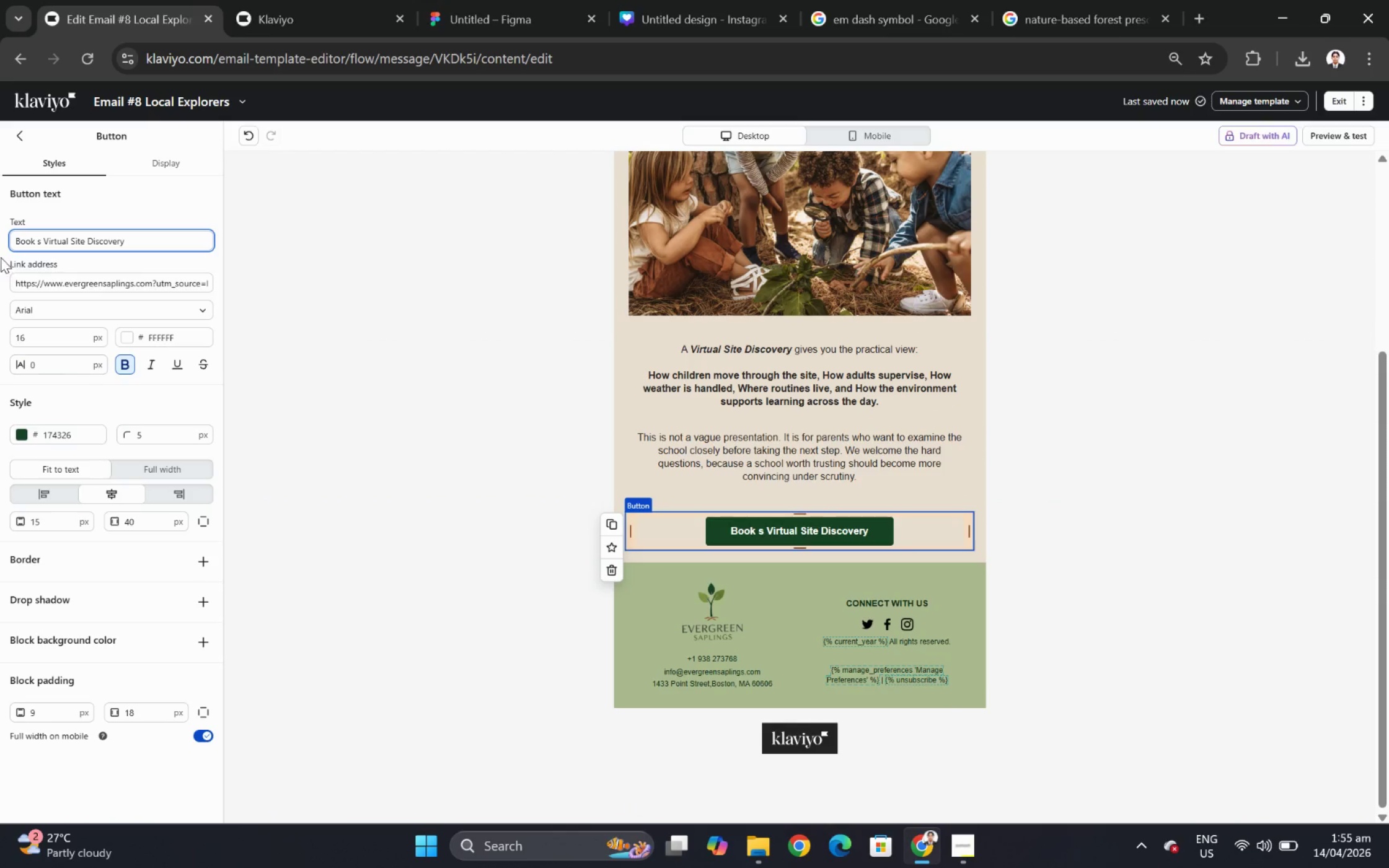 
left_click([40, 237])
 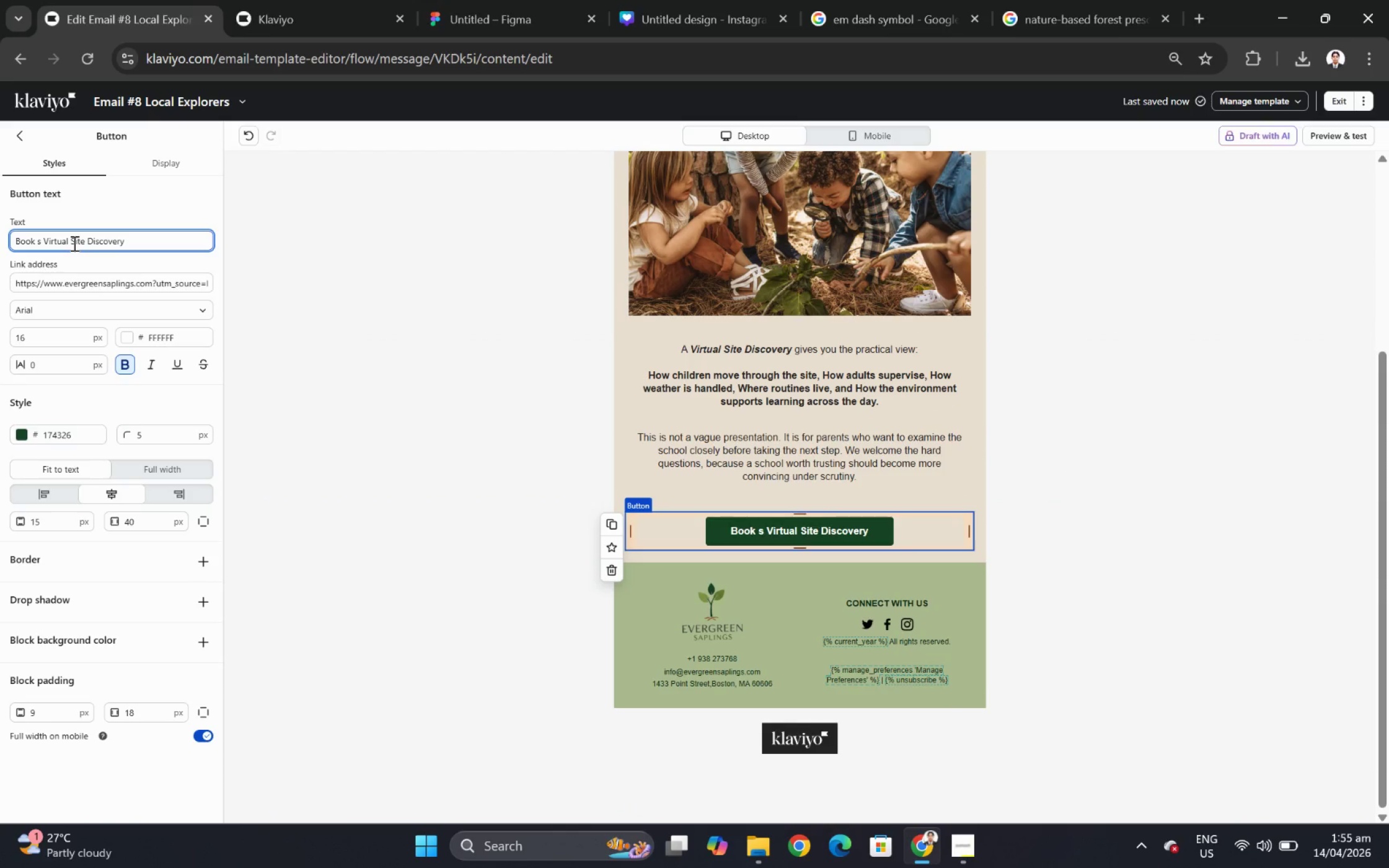 
key(Backspace)
 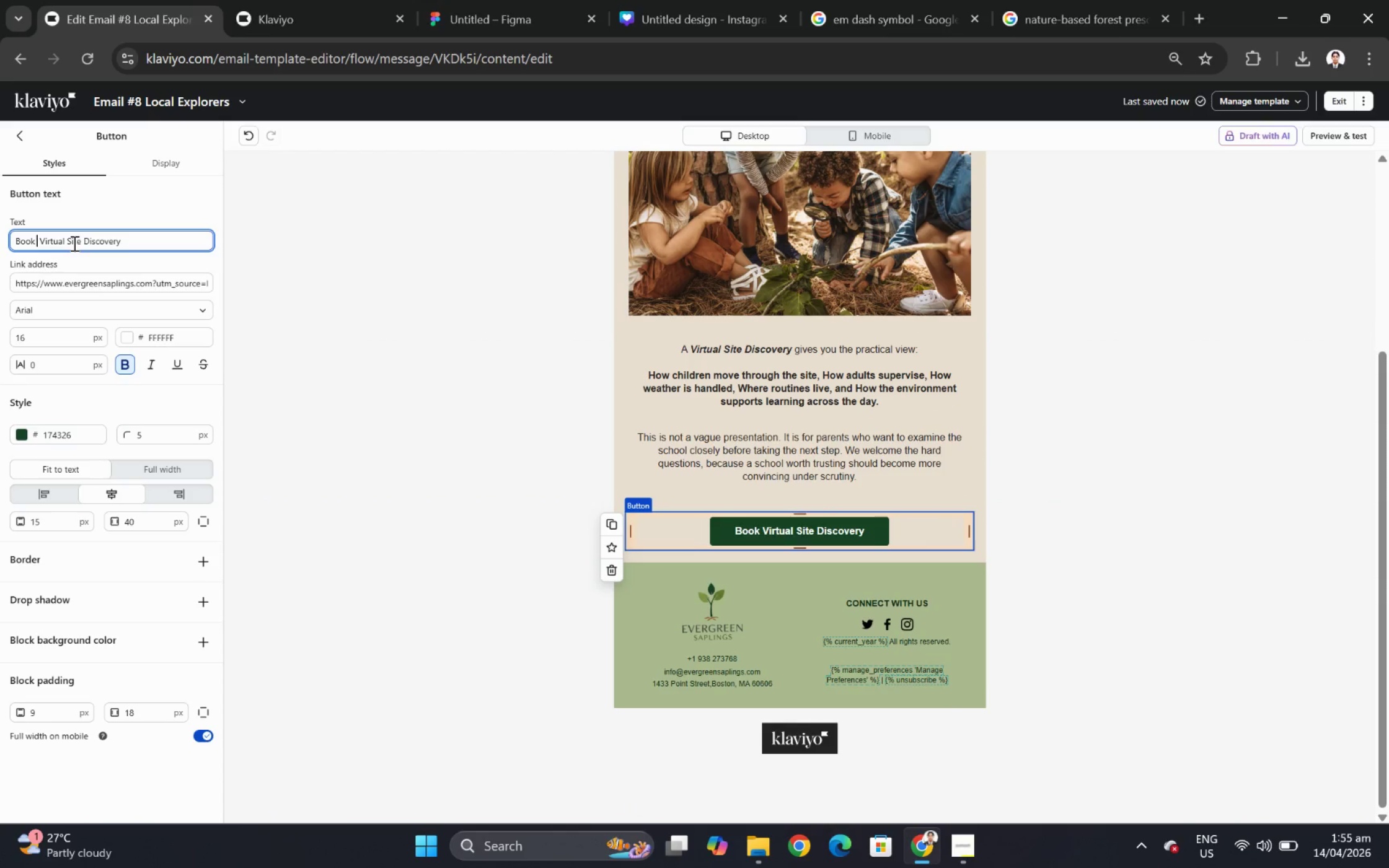 
key(A)
 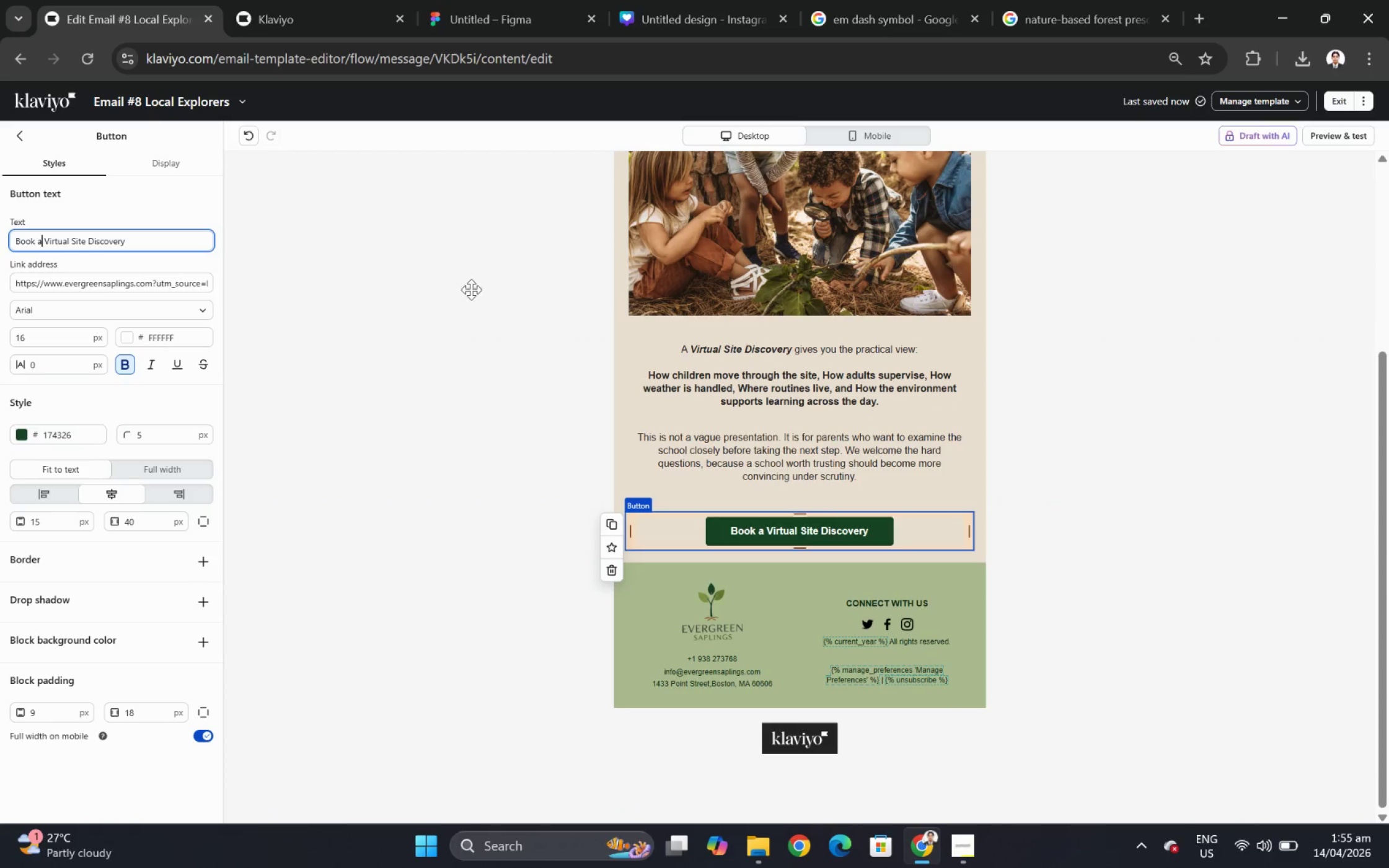 
left_click([1232, 406])
 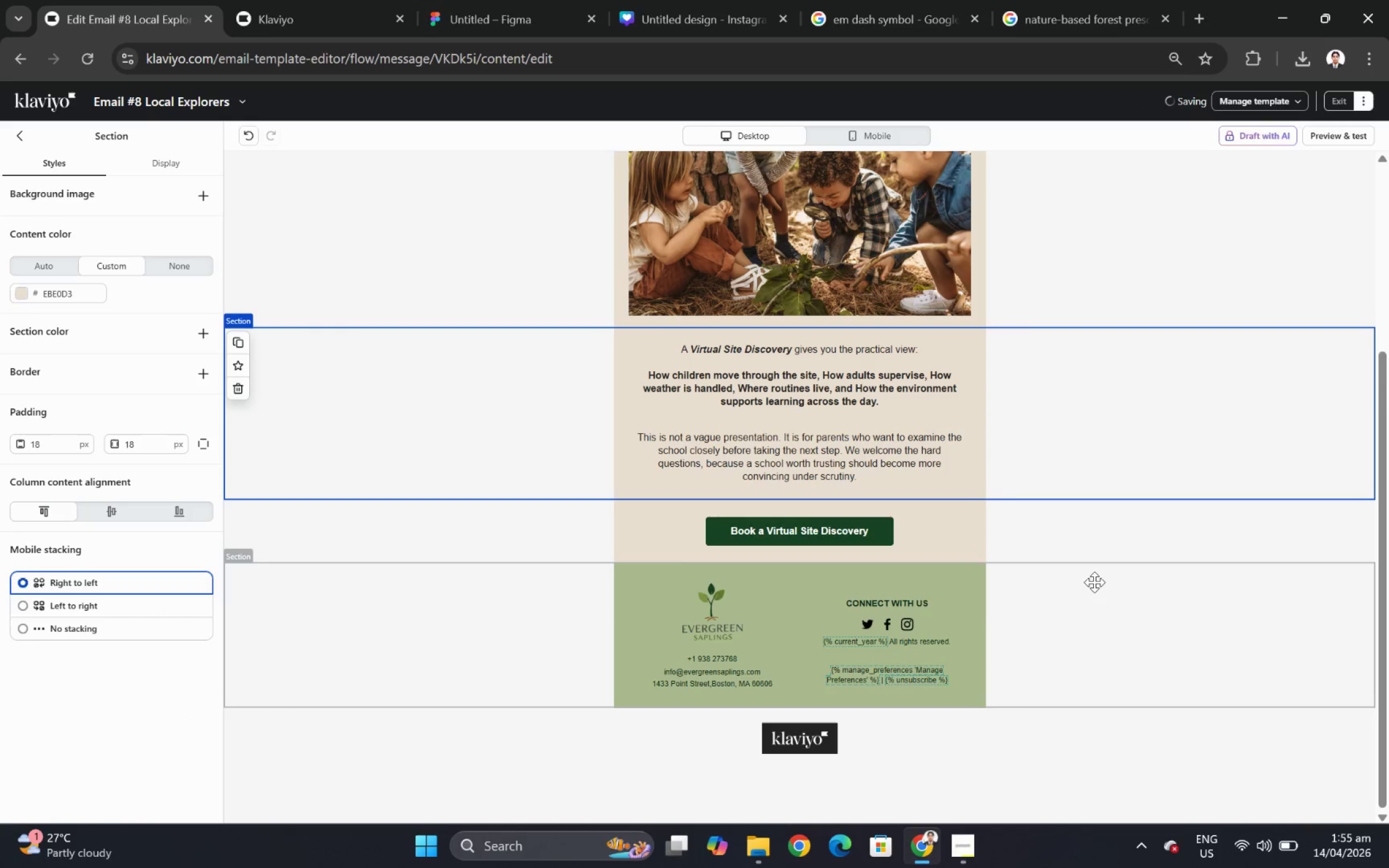 
left_click([1094, 582])
 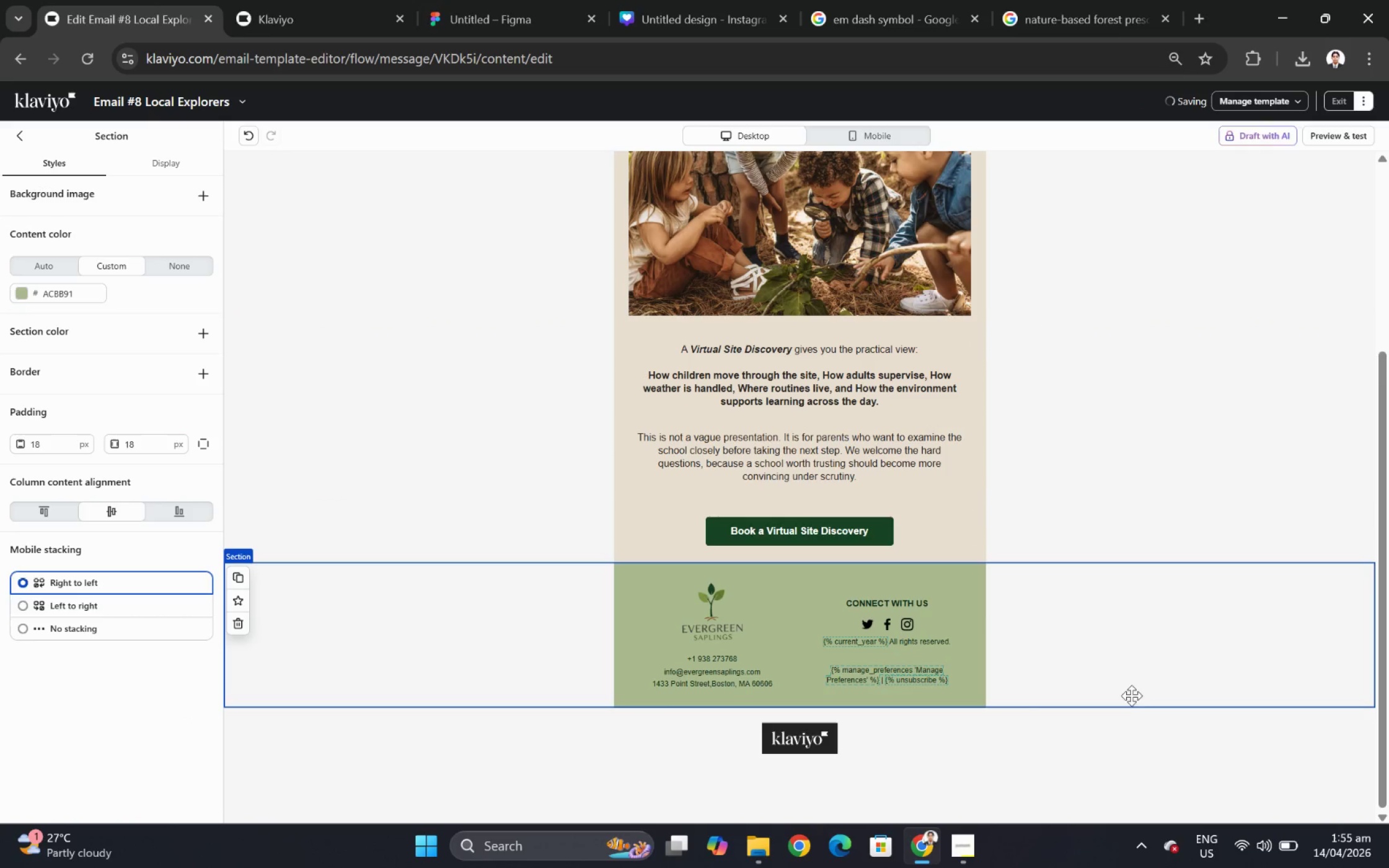 
left_click([1124, 724])
 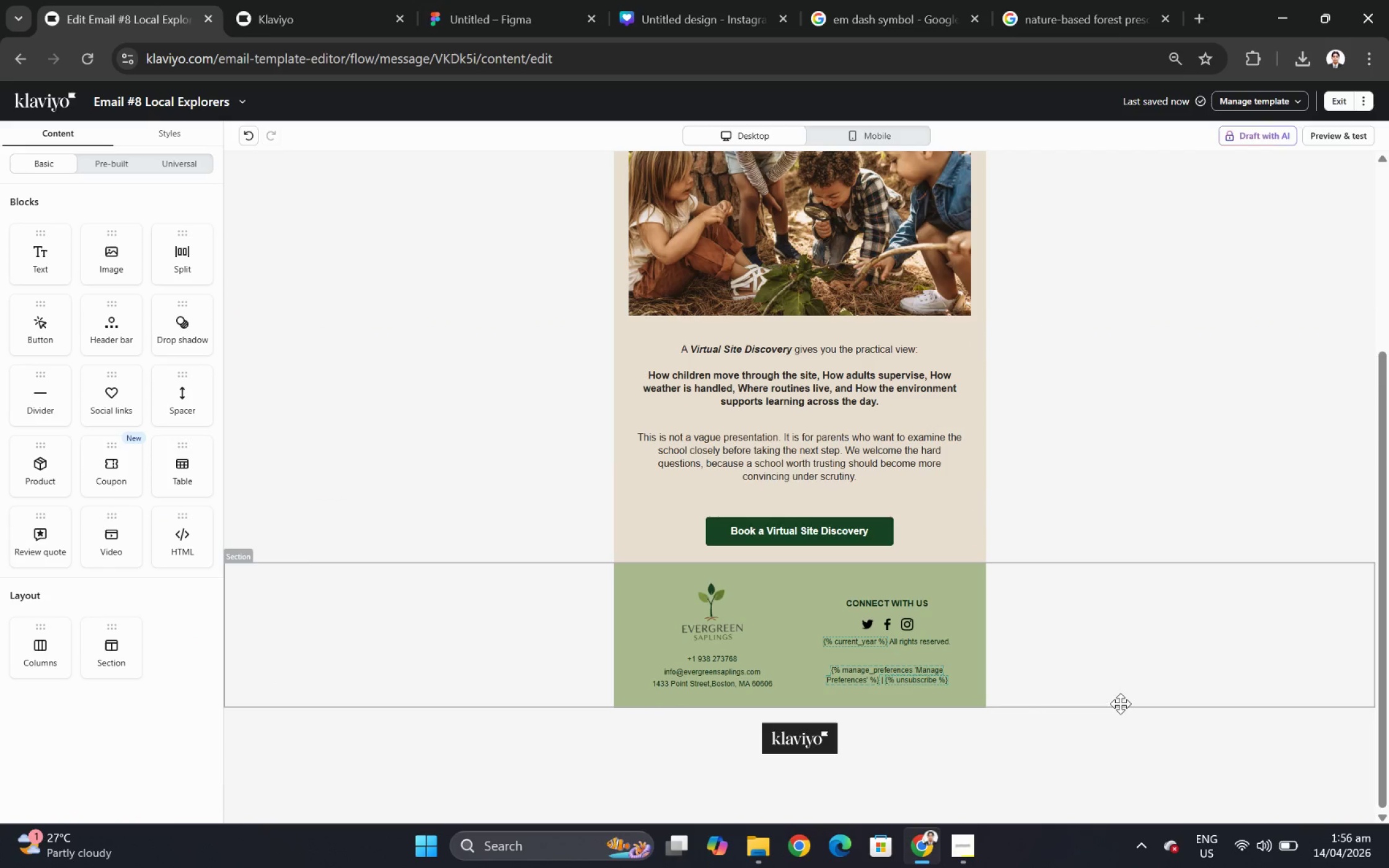 
scroll: coordinate [1114, 691], scroll_direction: up, amount: 3.0
 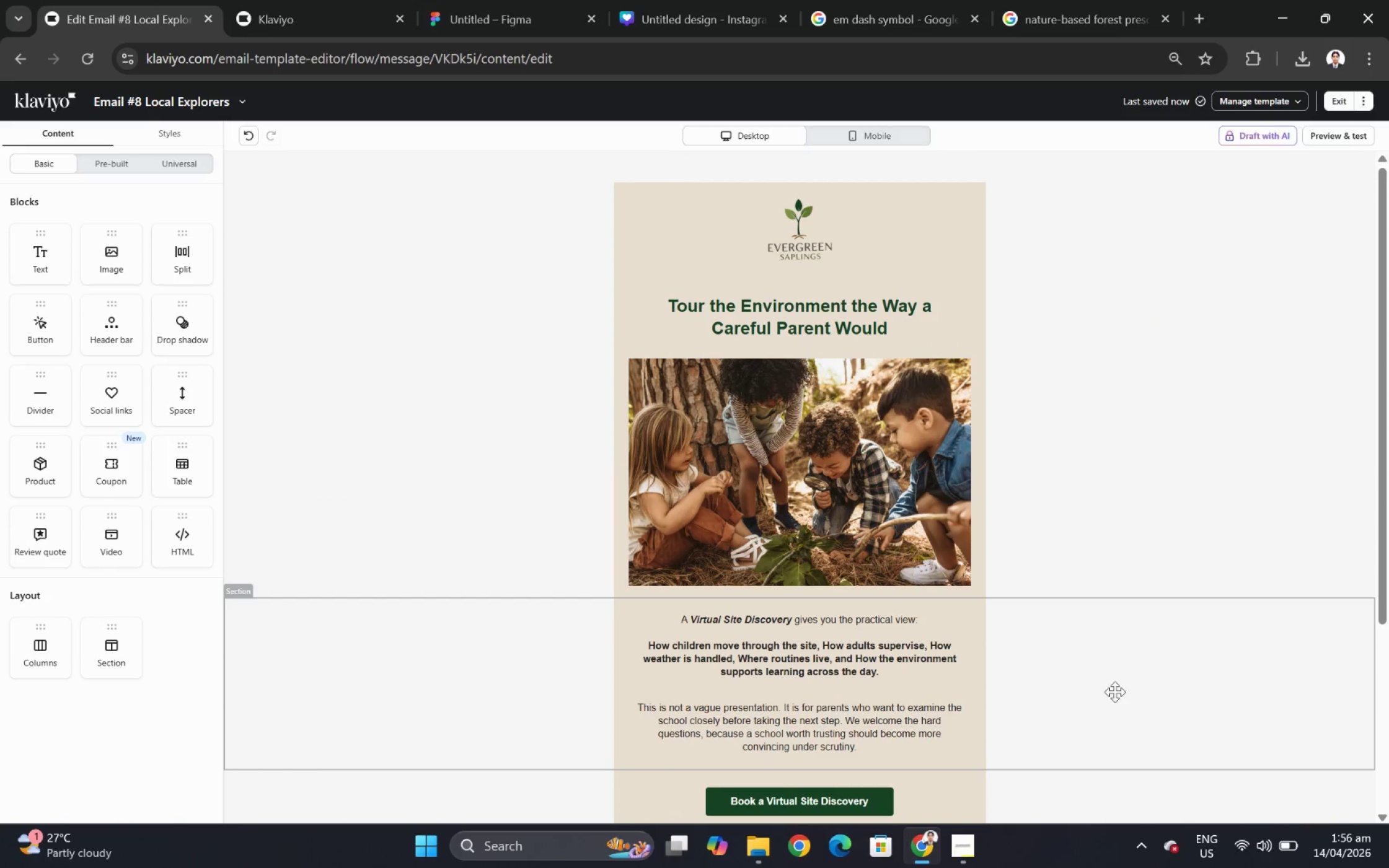 
scroll: coordinate [1114, 691], scroll_direction: down, amount: 1.0
 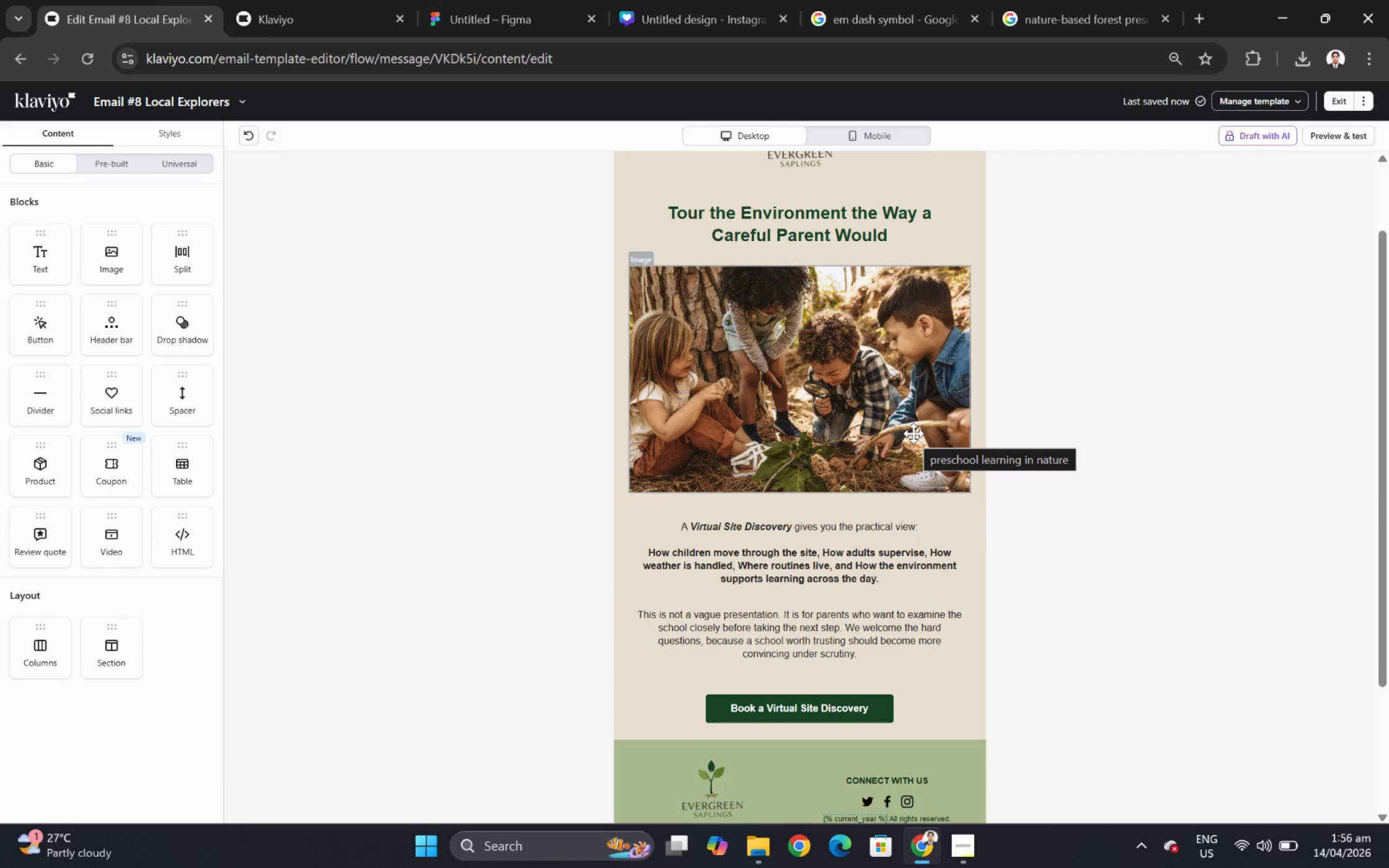 
left_click([913, 433])
 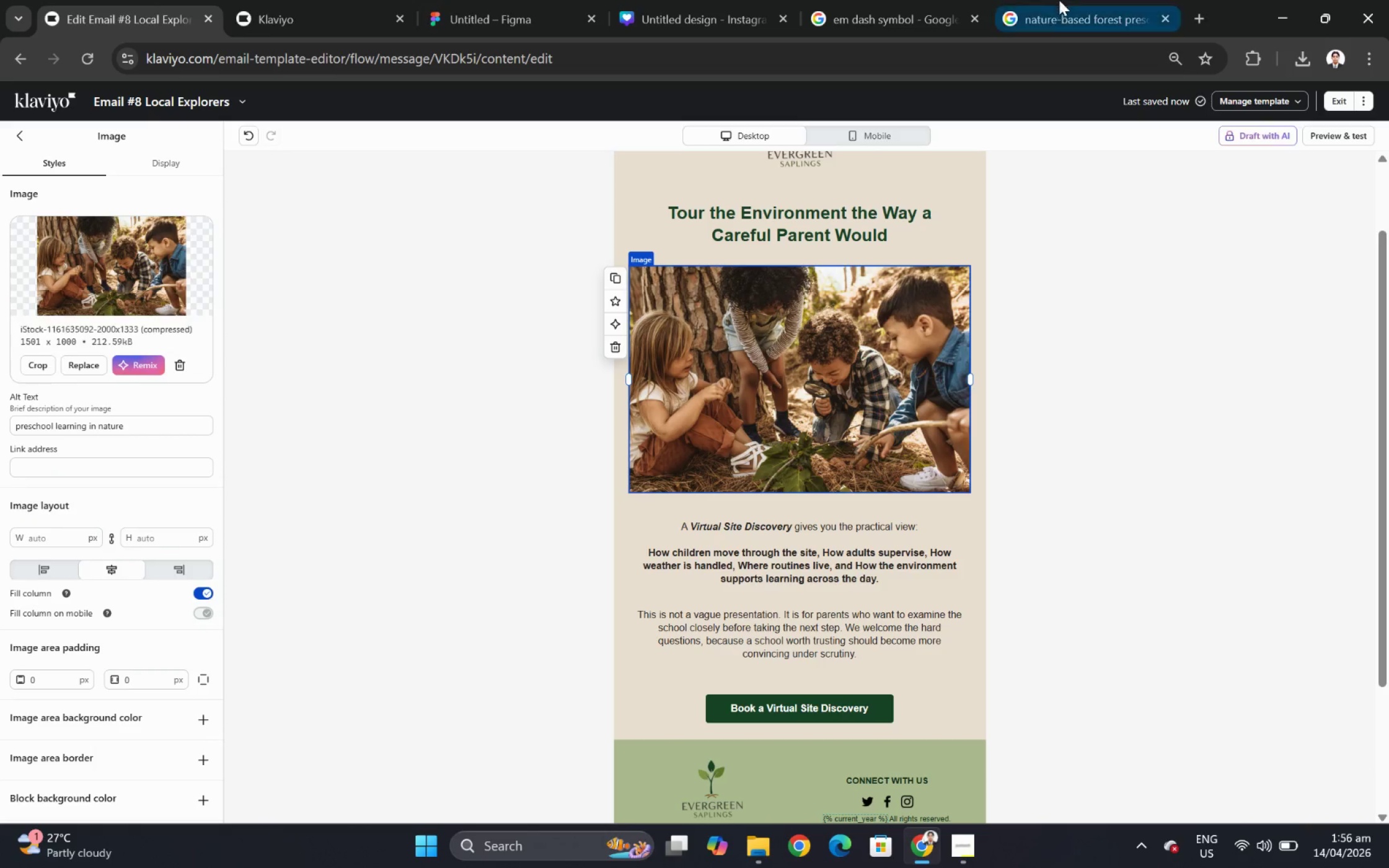 
left_click([1062, 0])
 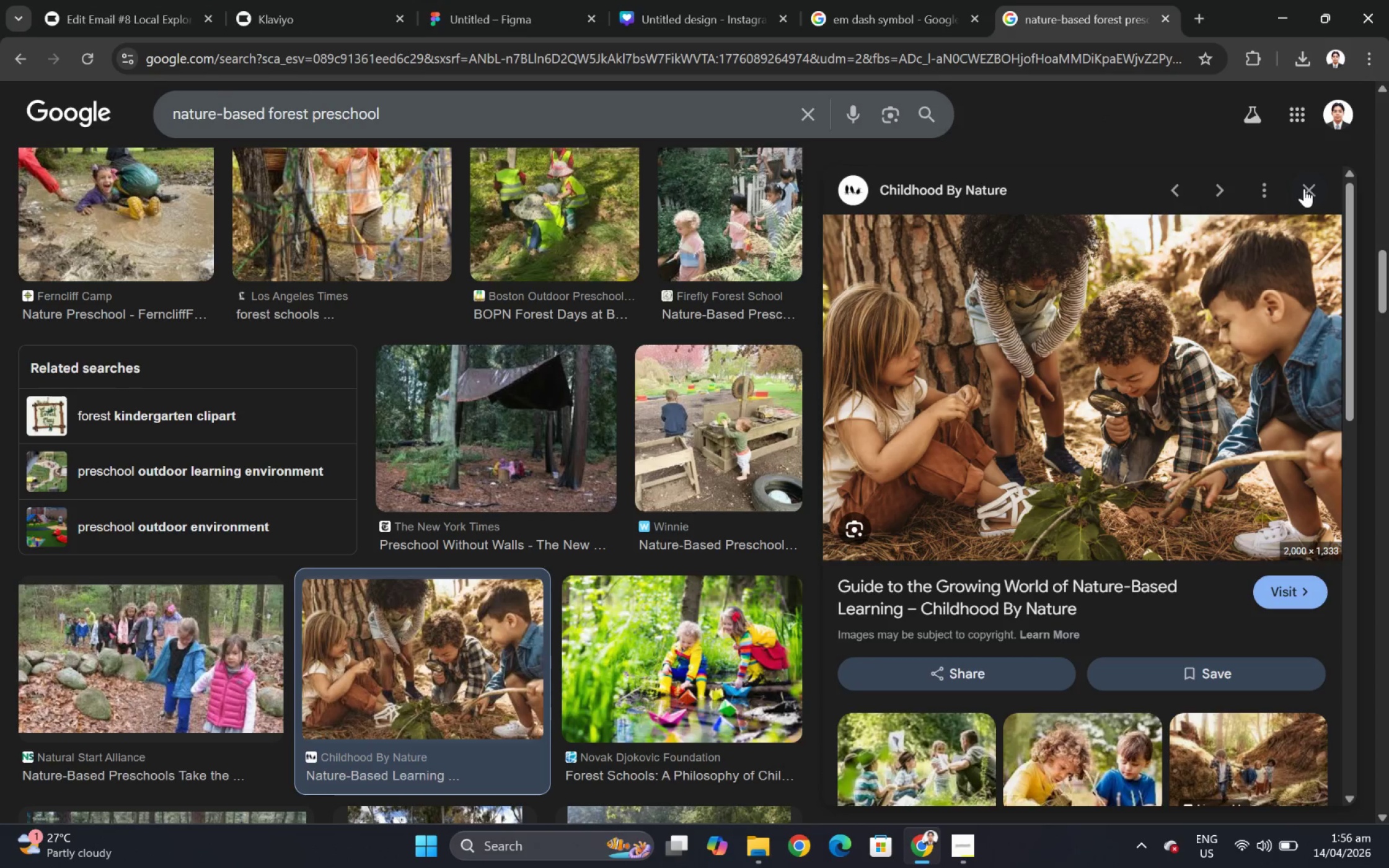 
left_click([1303, 188])
 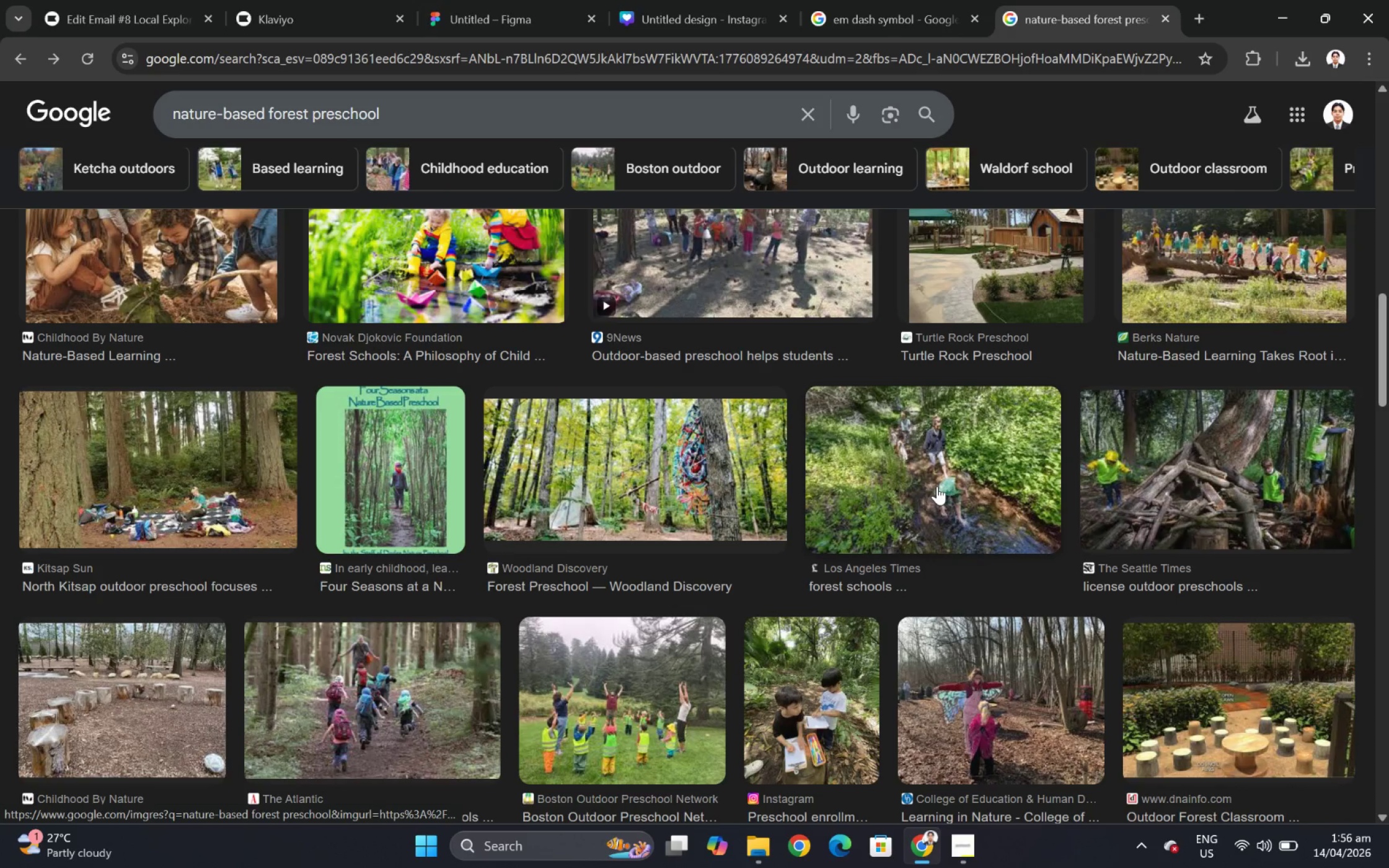 
scroll: coordinate [937, 486], scroll_direction: up, amount: 3.0
 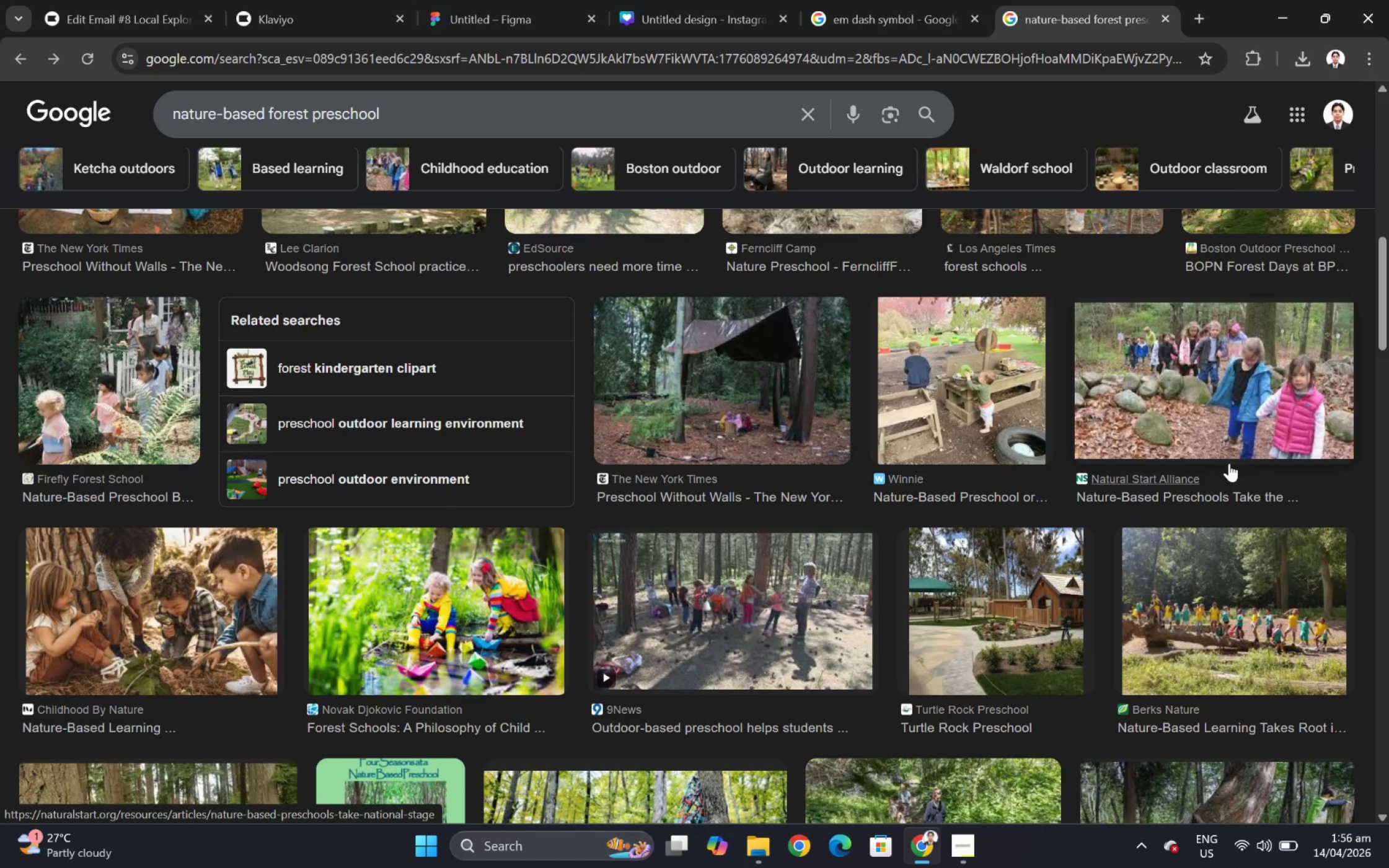 
left_click([1208, 366])
 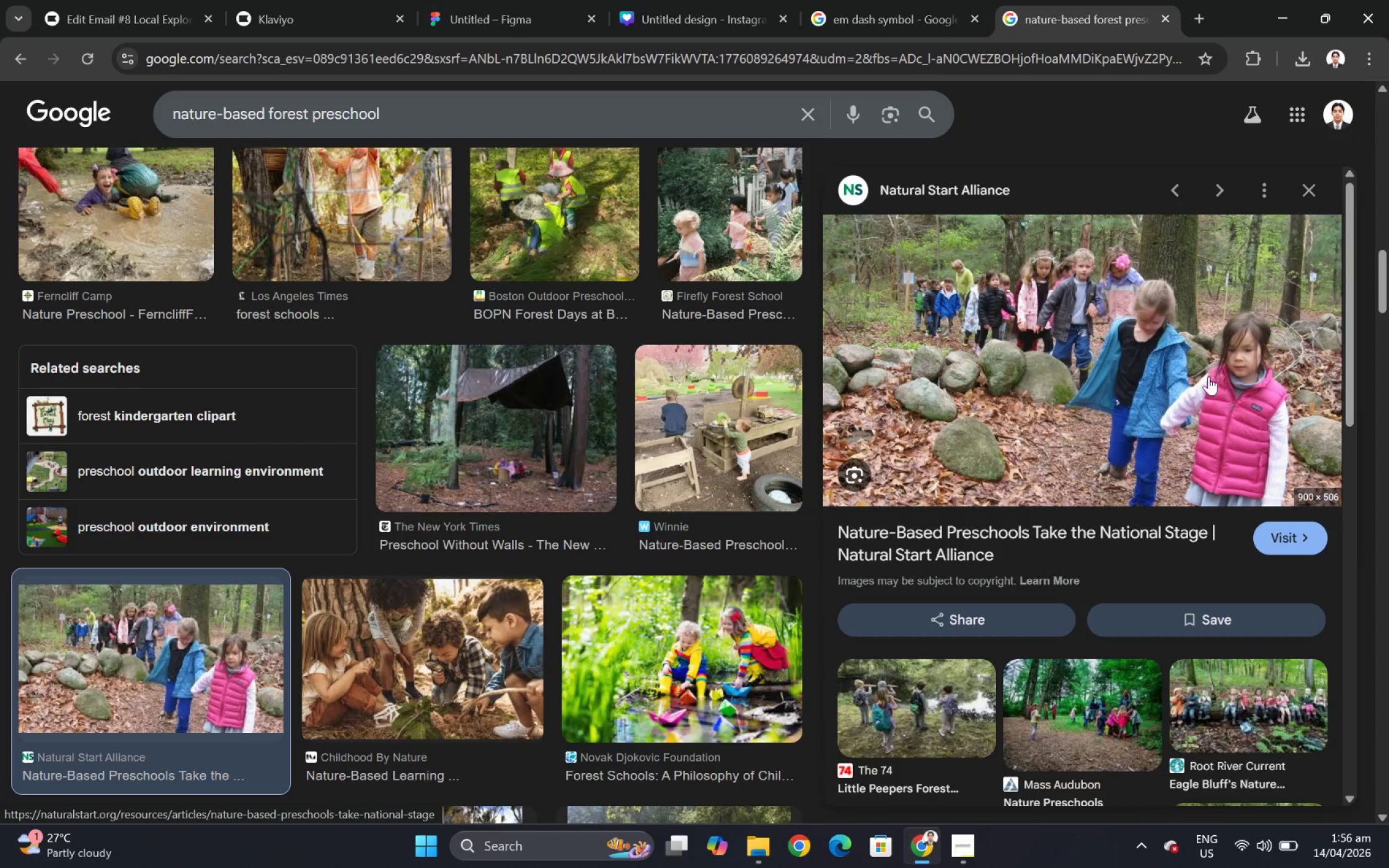 
right_click([1188, 405])
 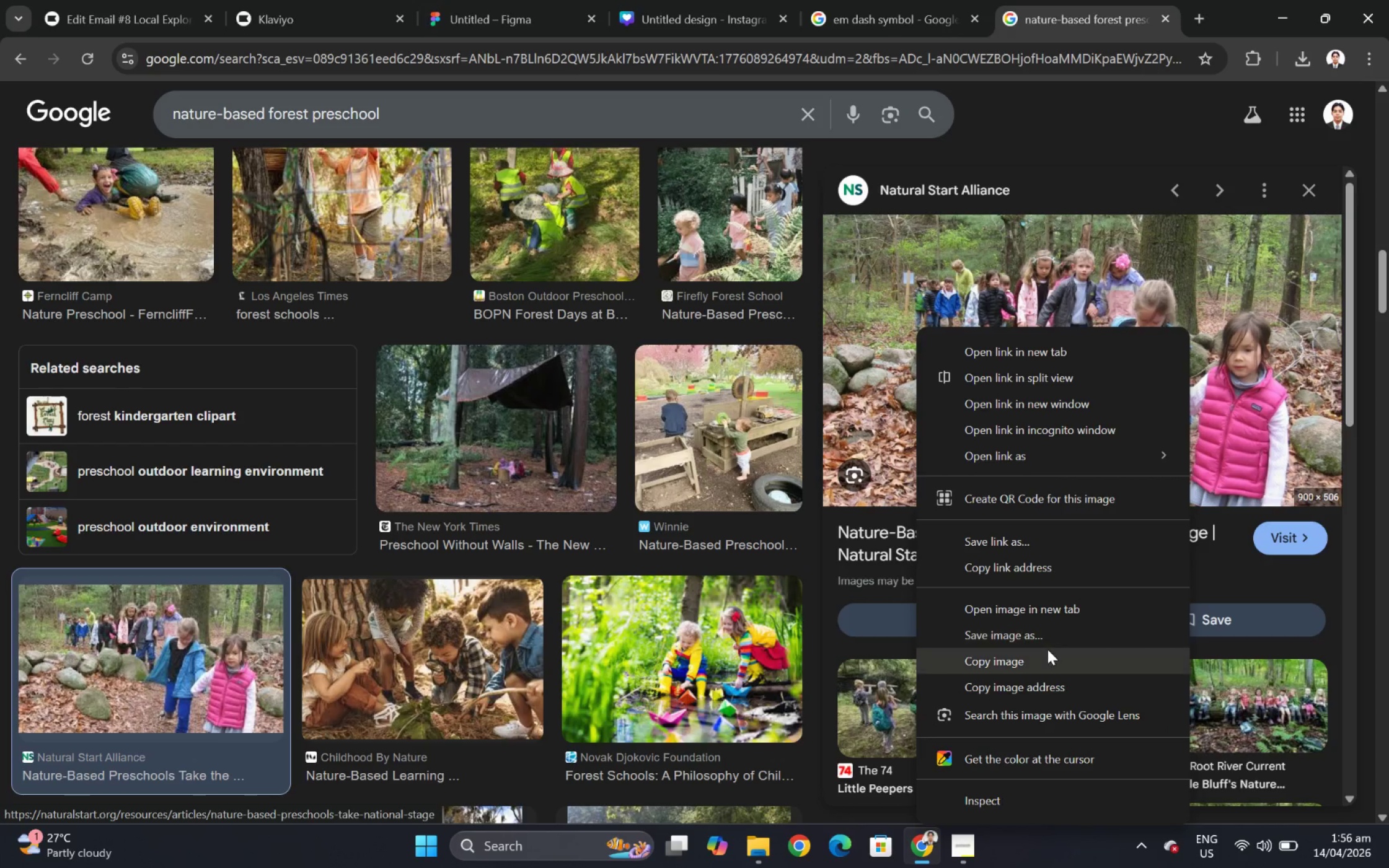 
left_click([1044, 631])
 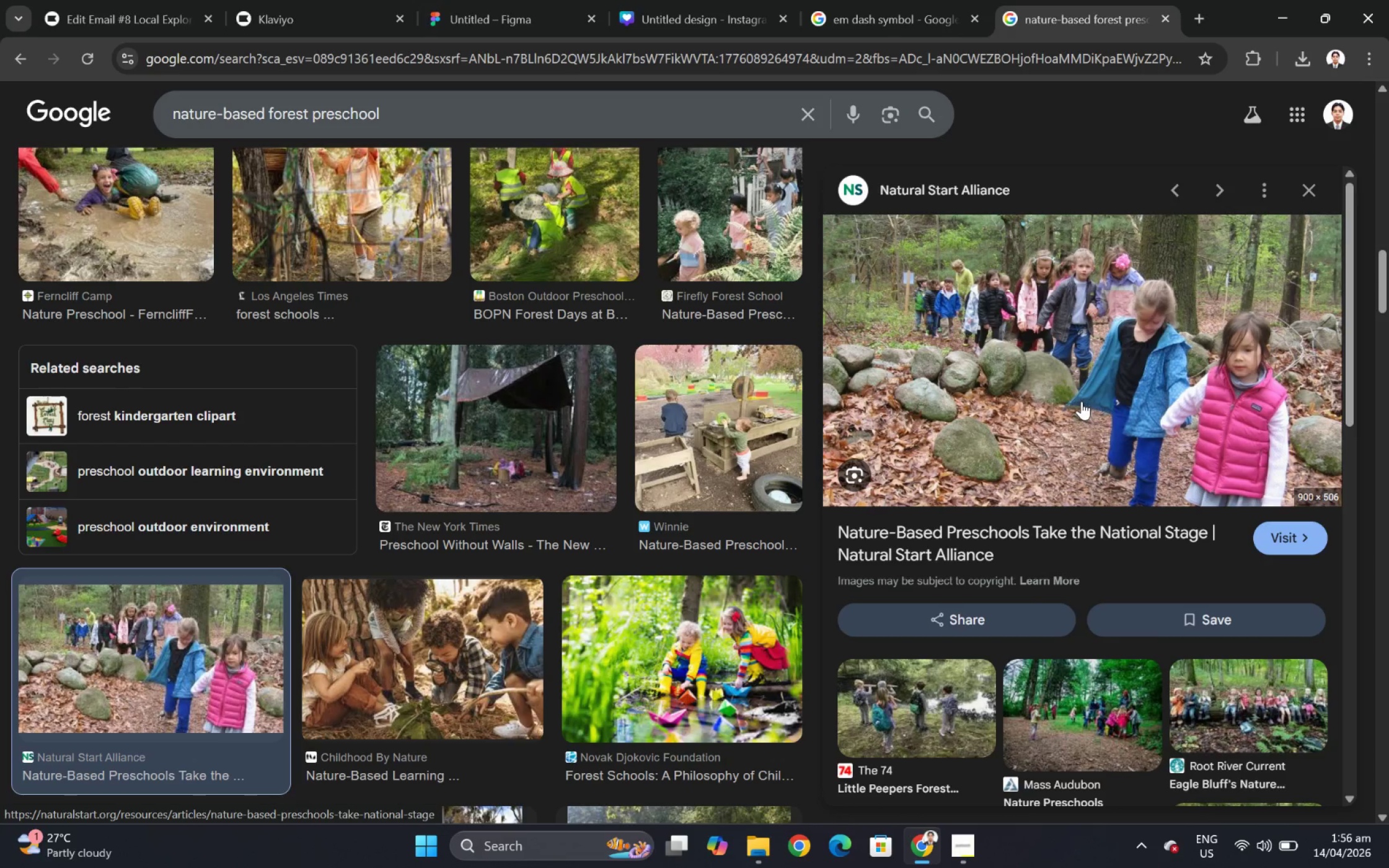 
wait(8.35)
 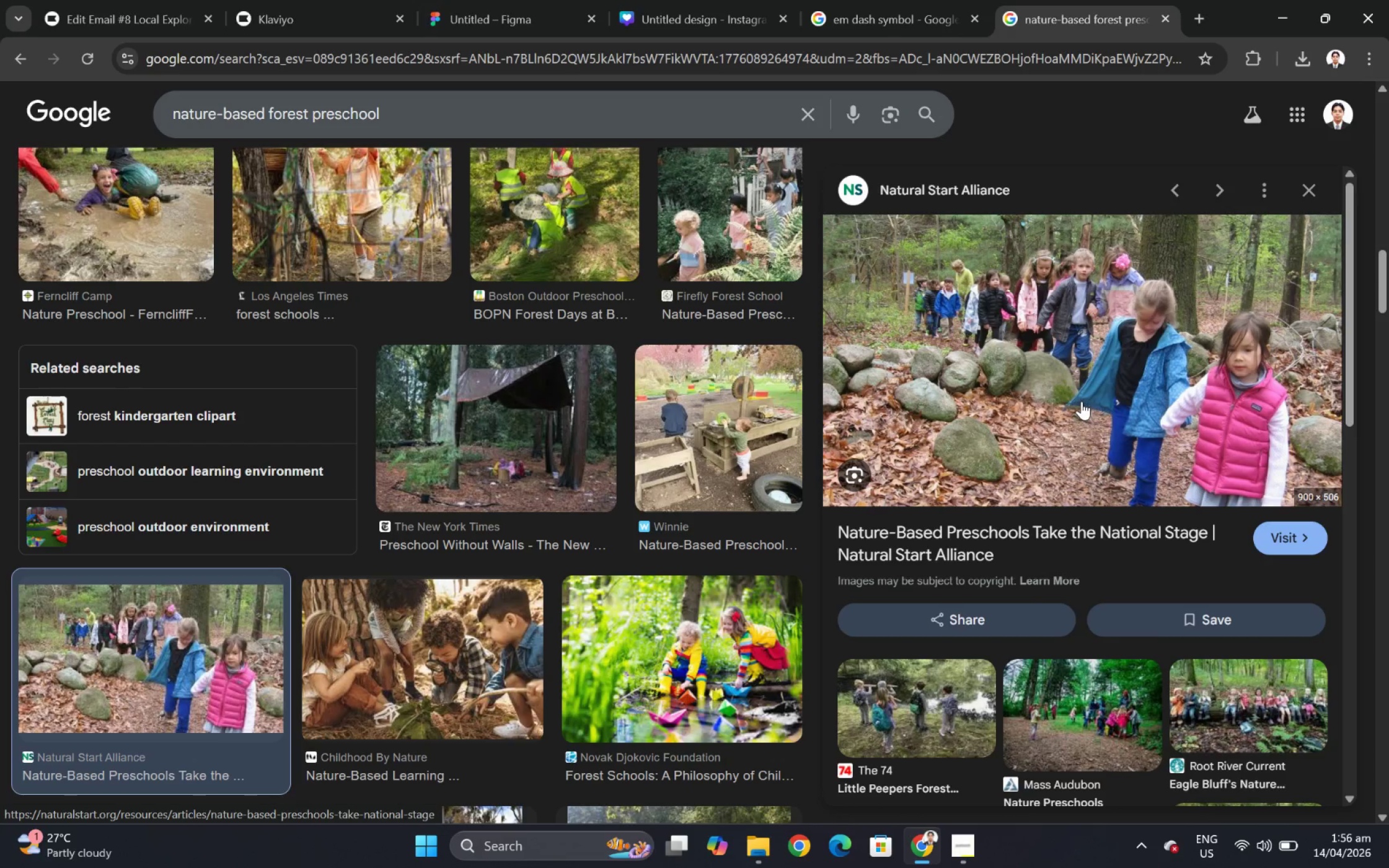 
left_click([527, 406])
 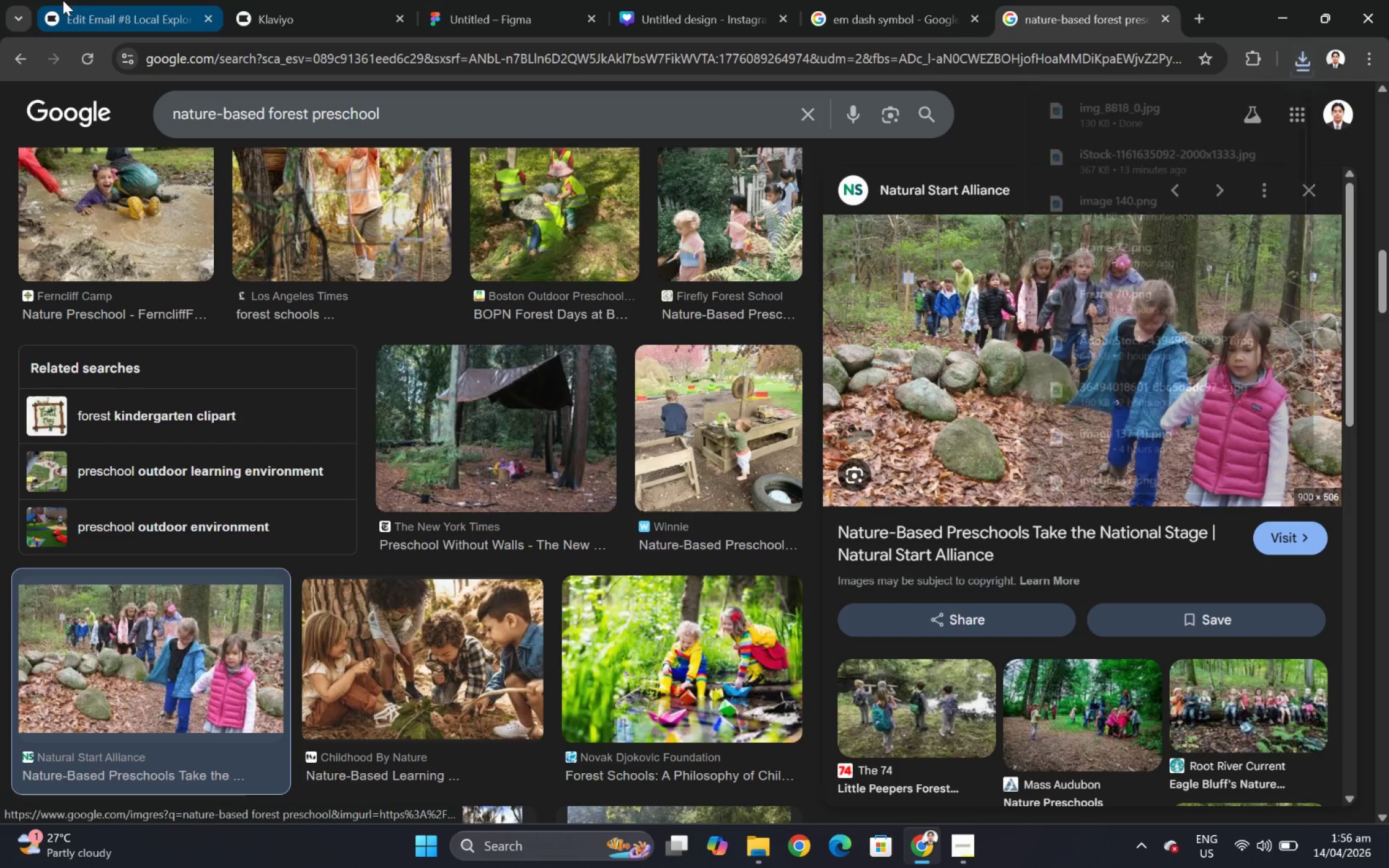 
left_click([95, 5])
 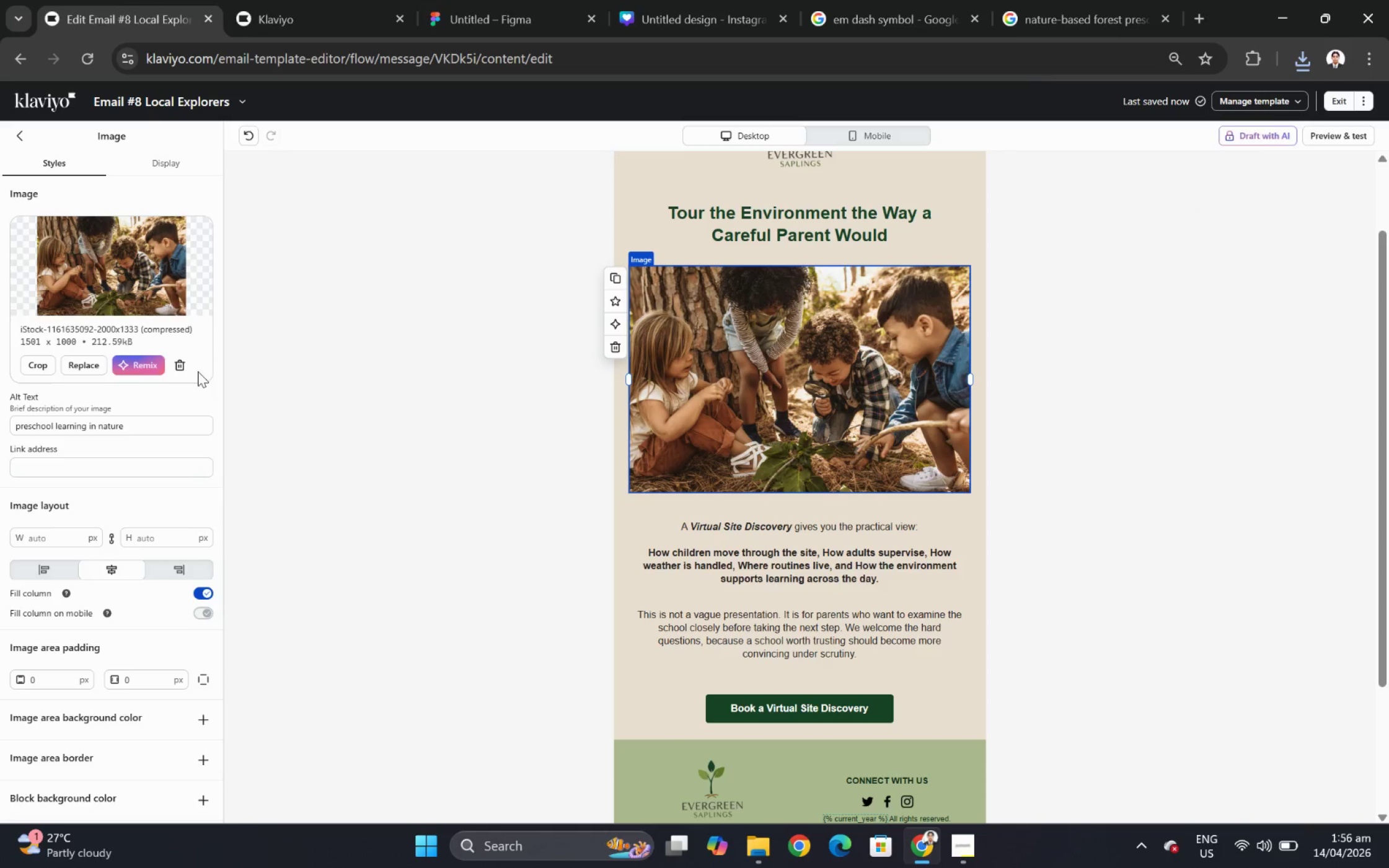 
left_click([84, 366])
 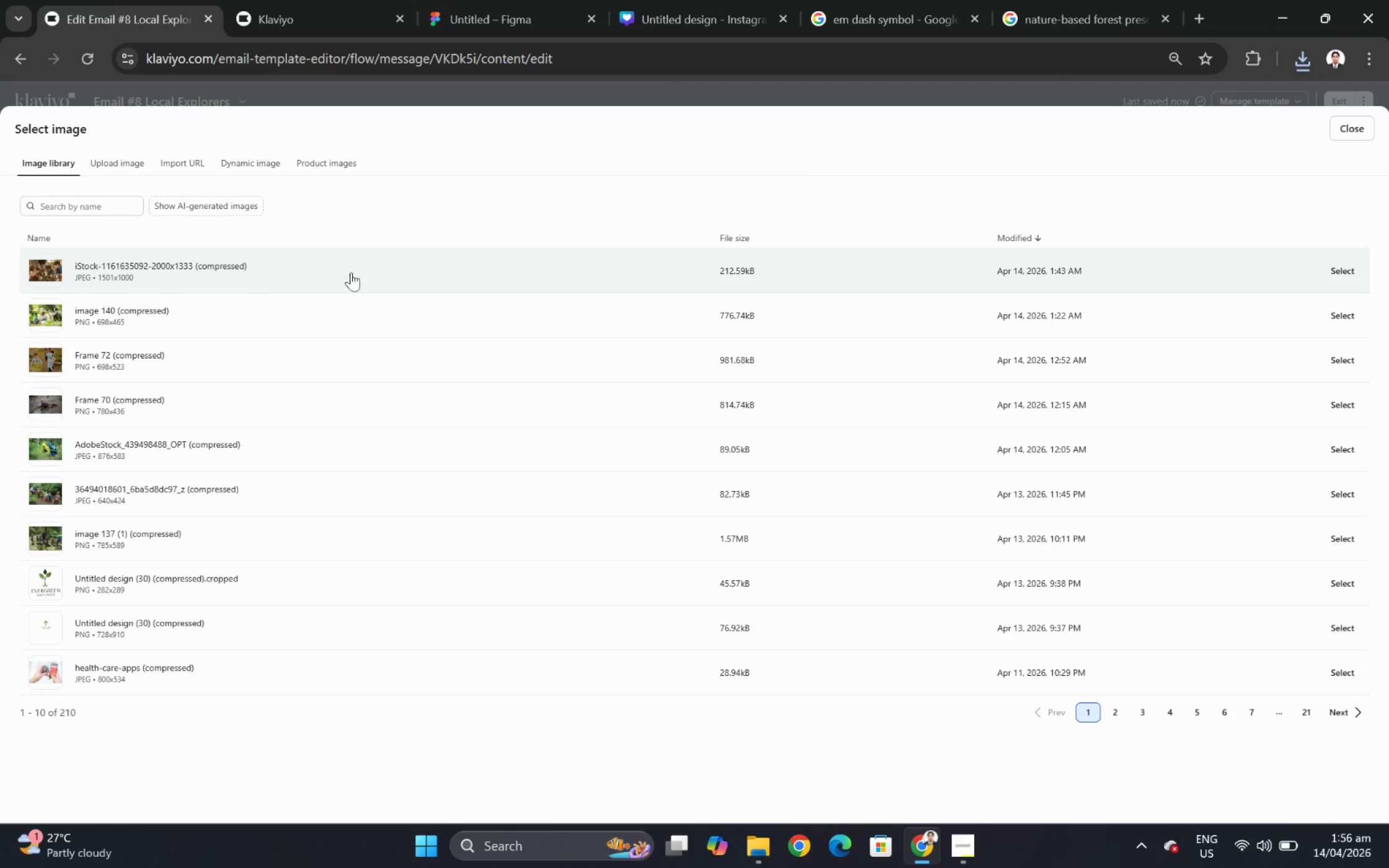 
left_click([117, 155])
 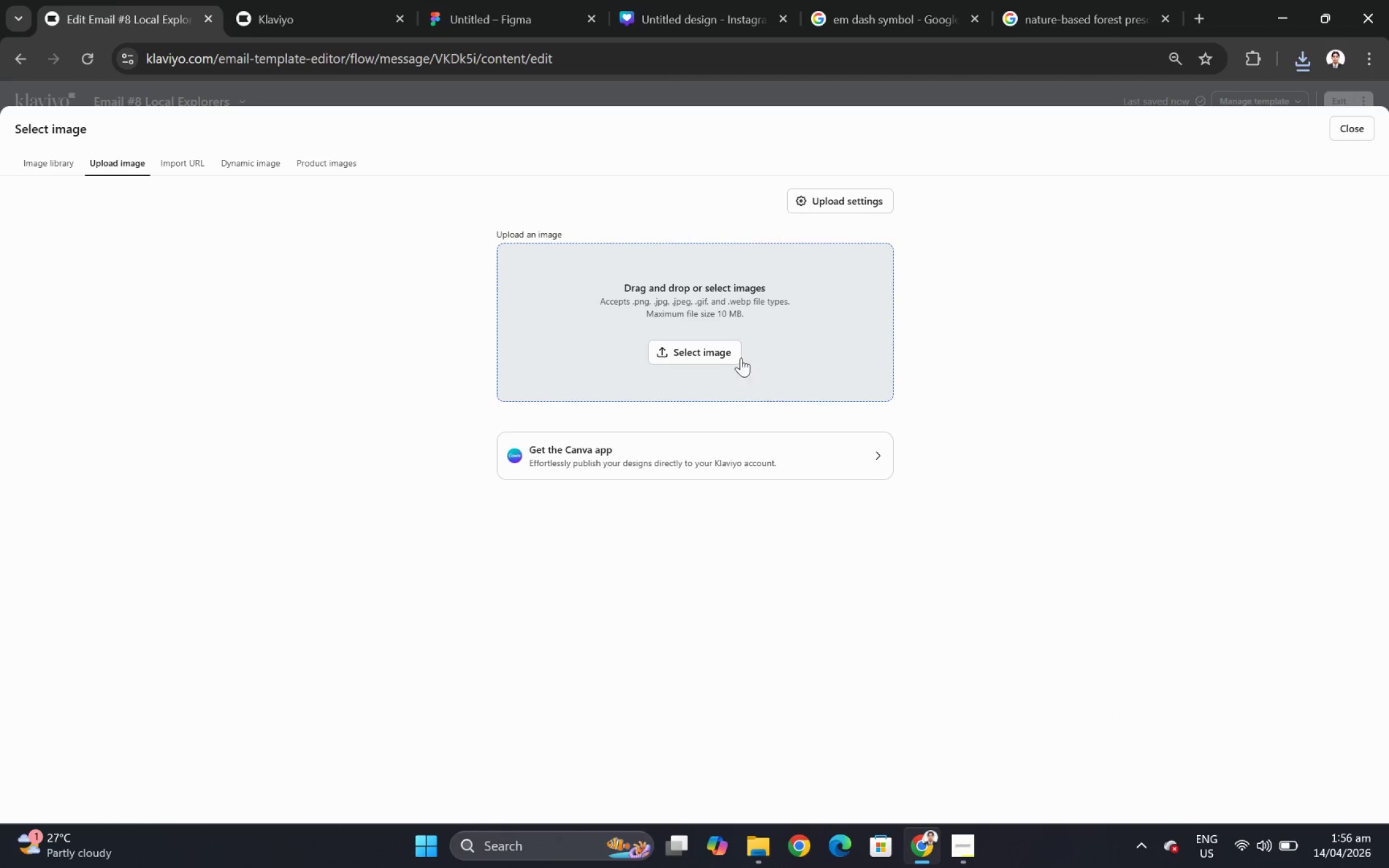 
left_click([732, 357])
 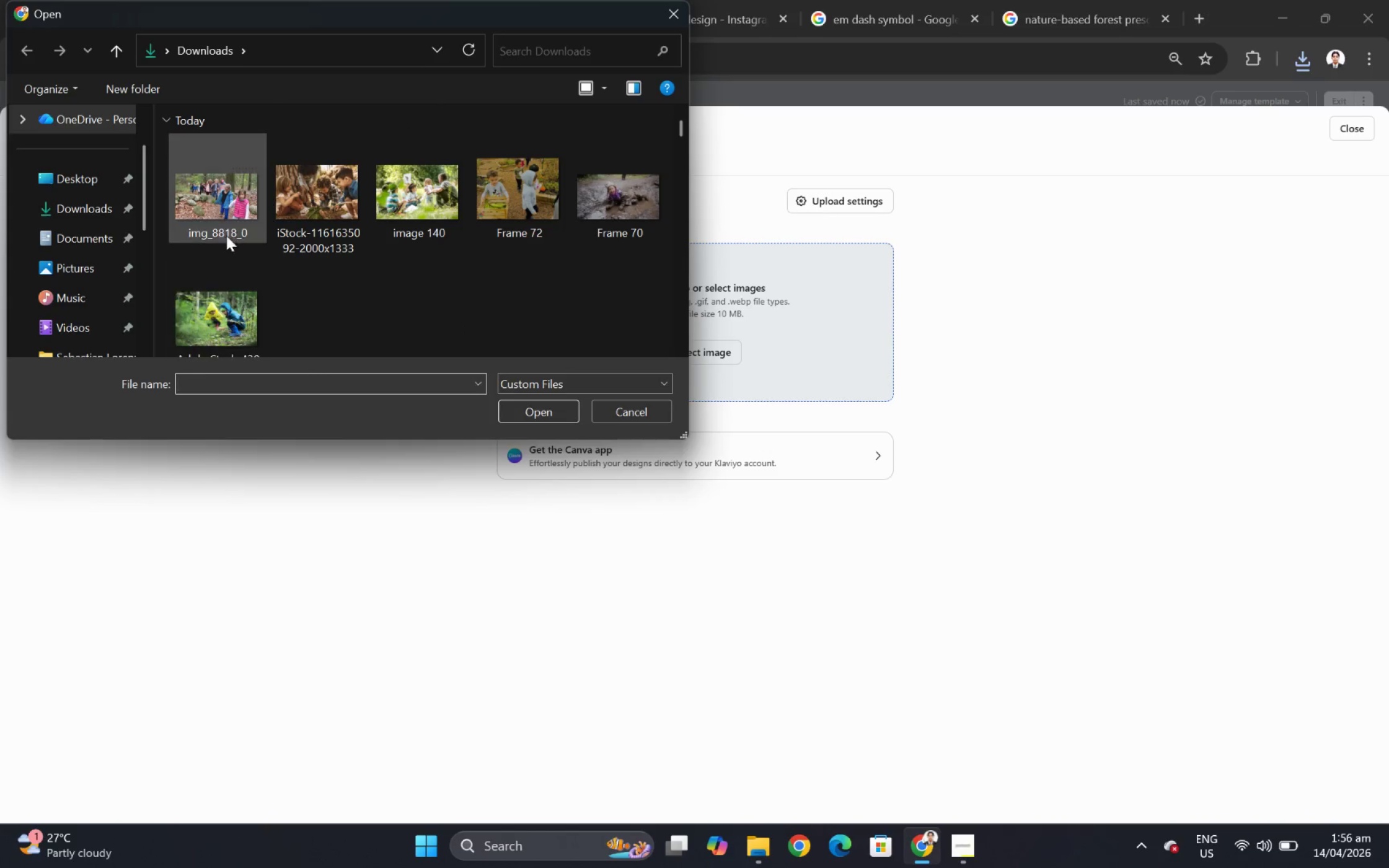 
double_click([226, 222])
 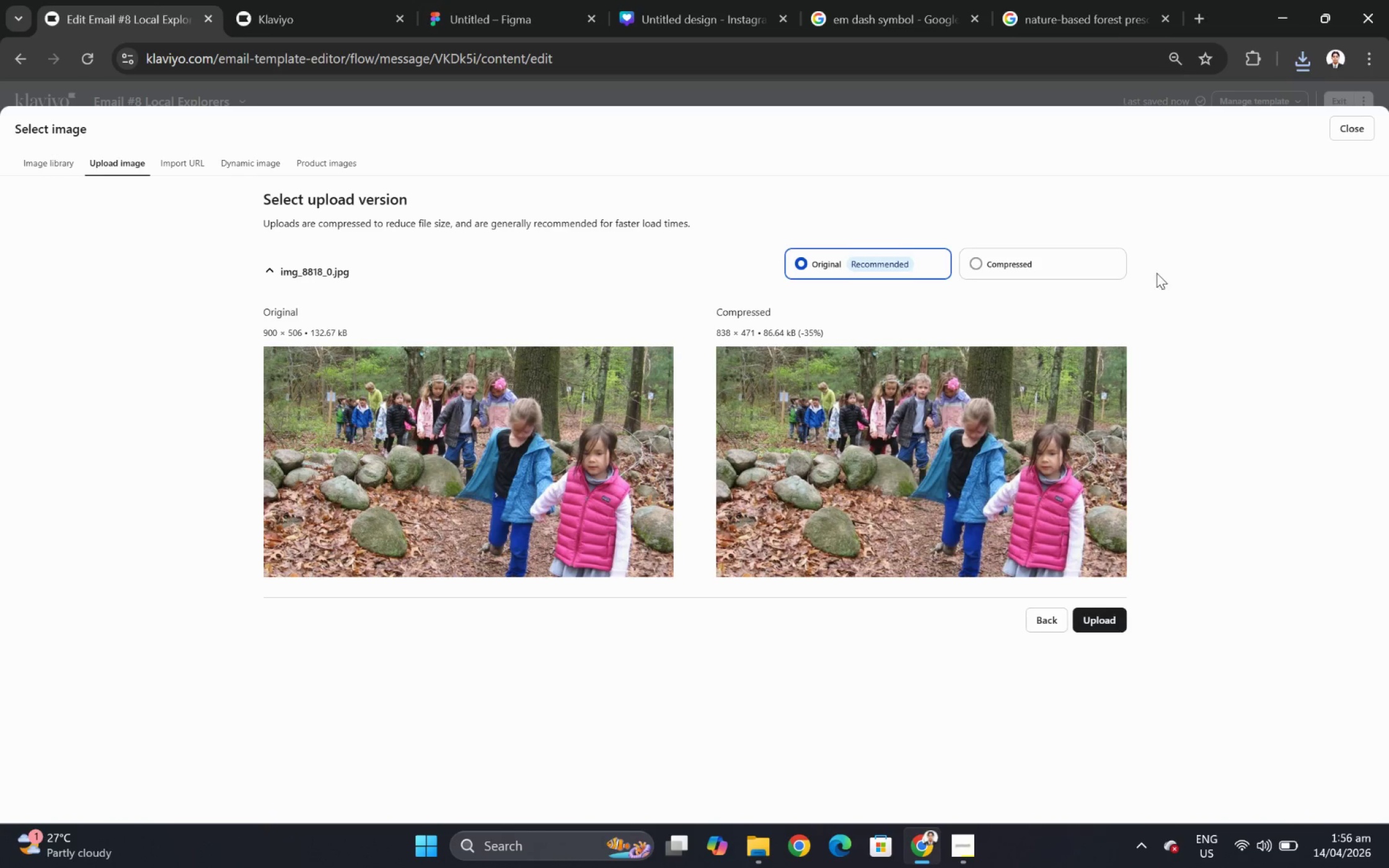 
left_click([1053, 266])
 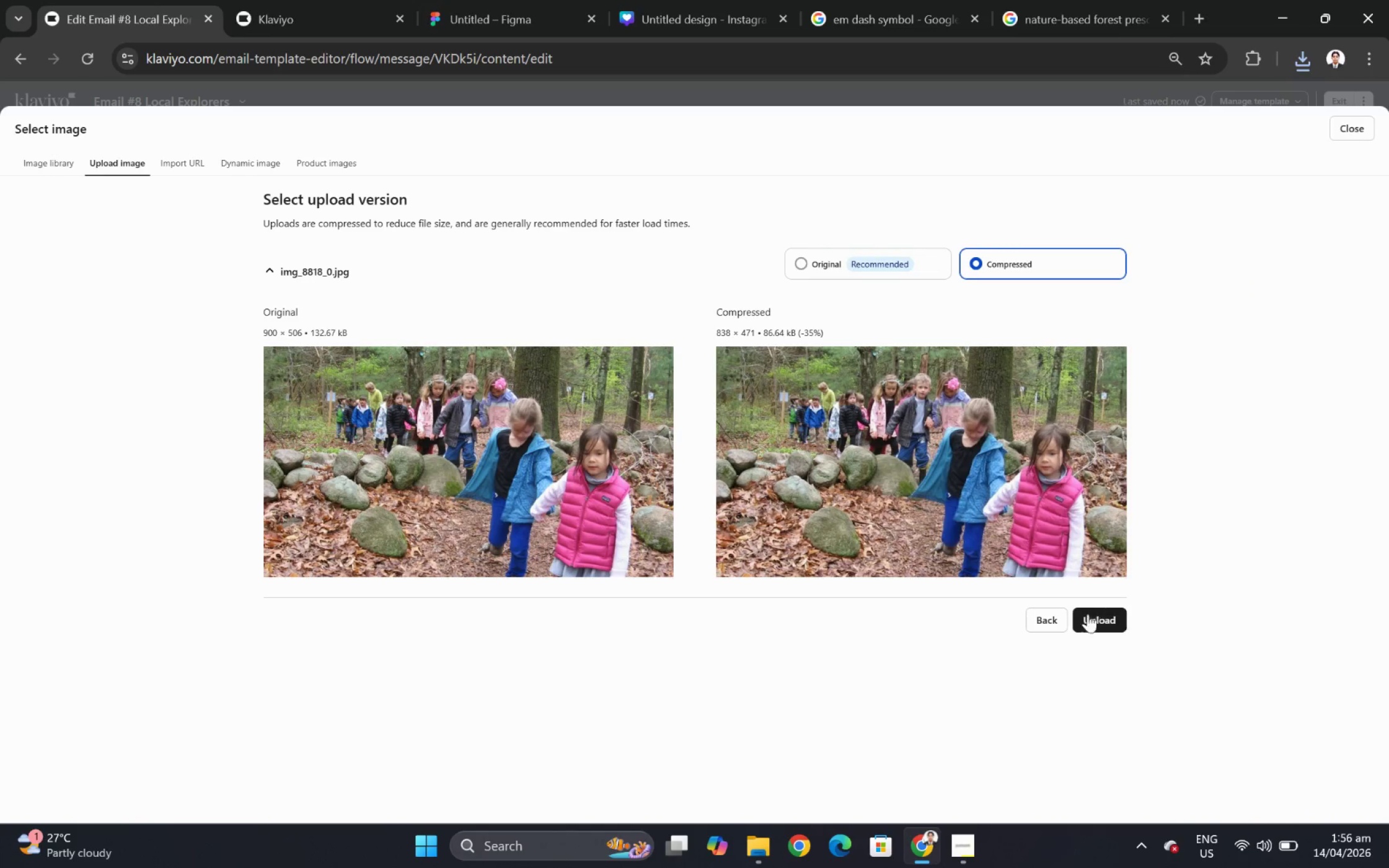 
left_click([1101, 615])
 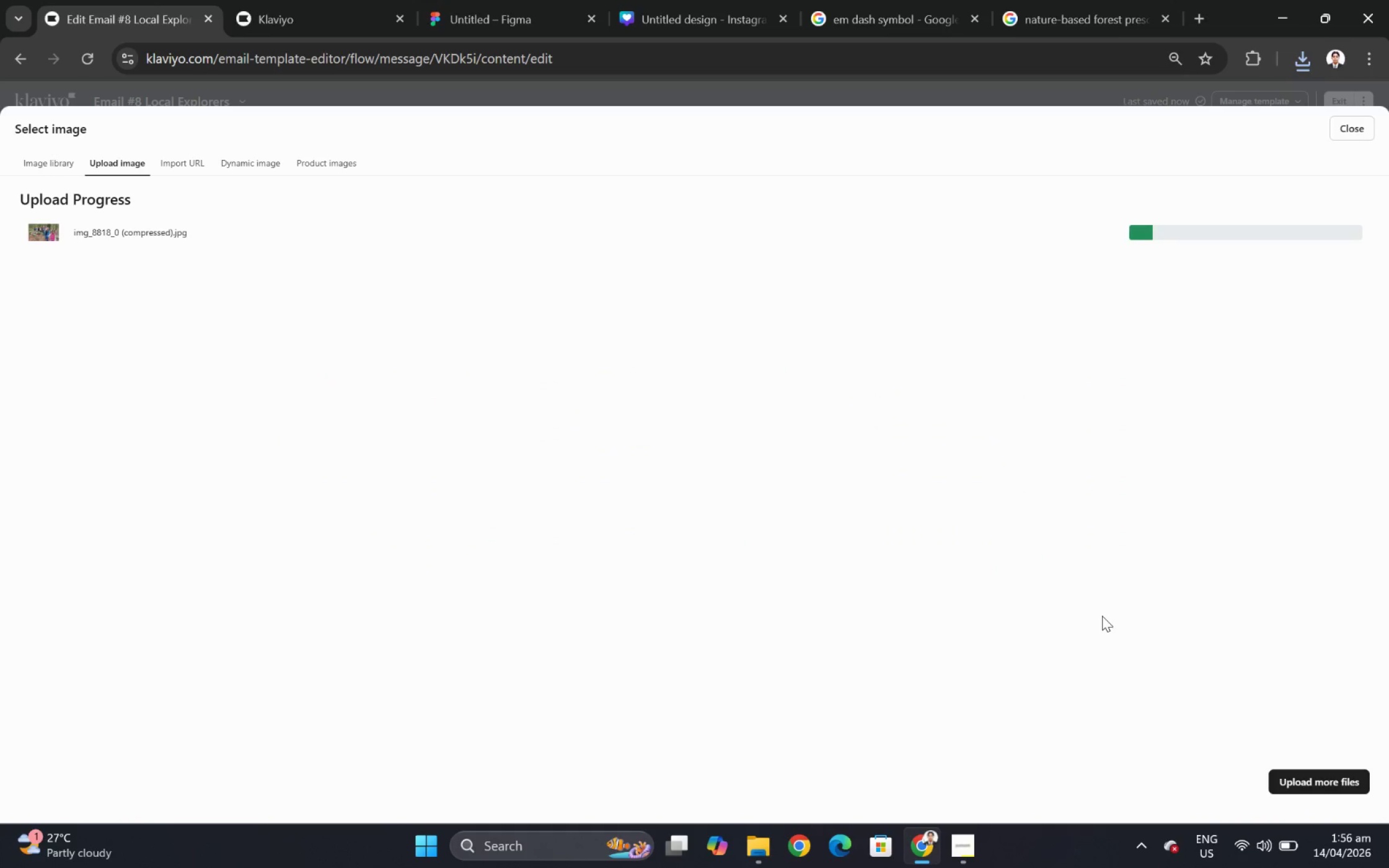 
wait(8.03)
 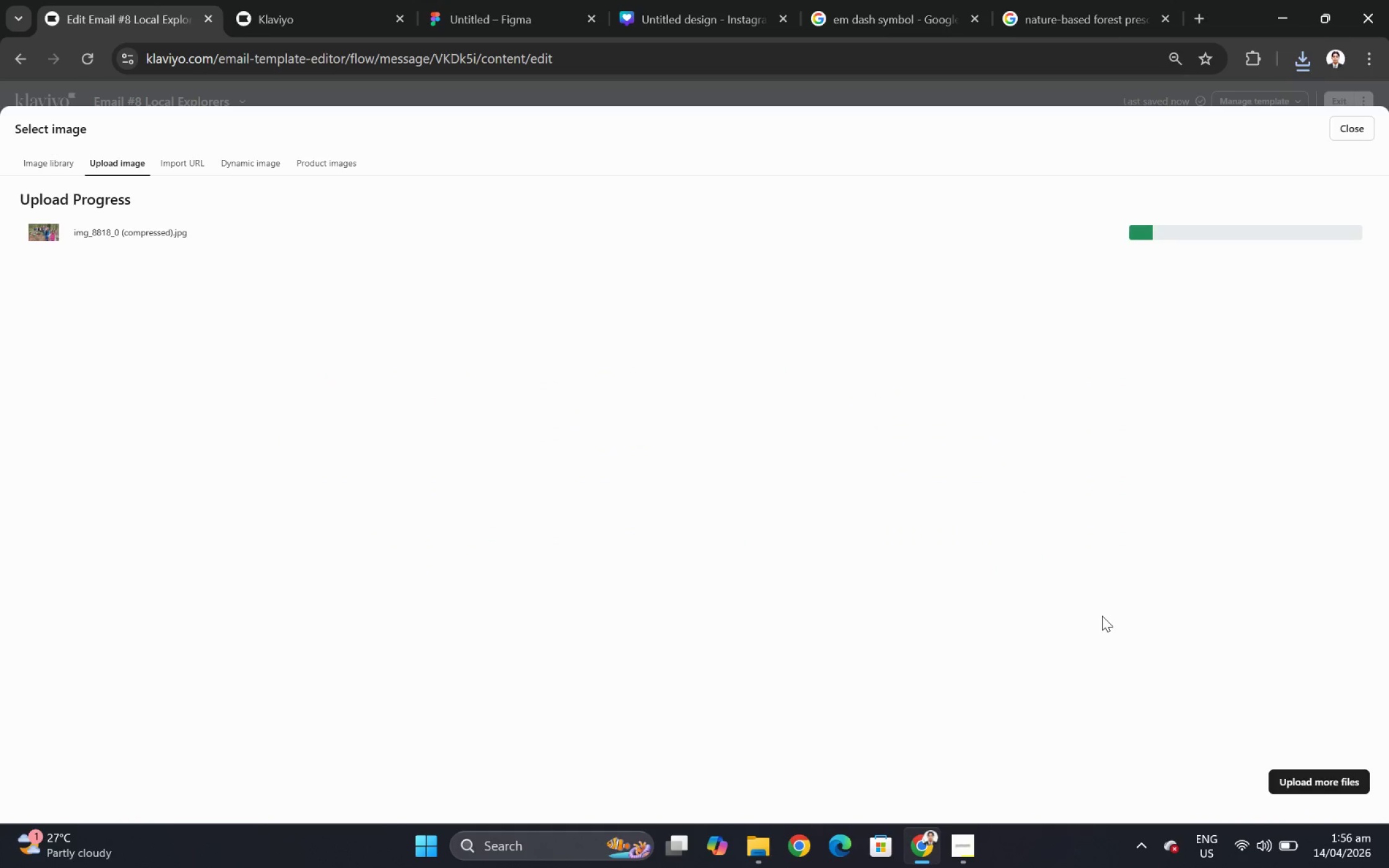 
left_click([1334, 141])
 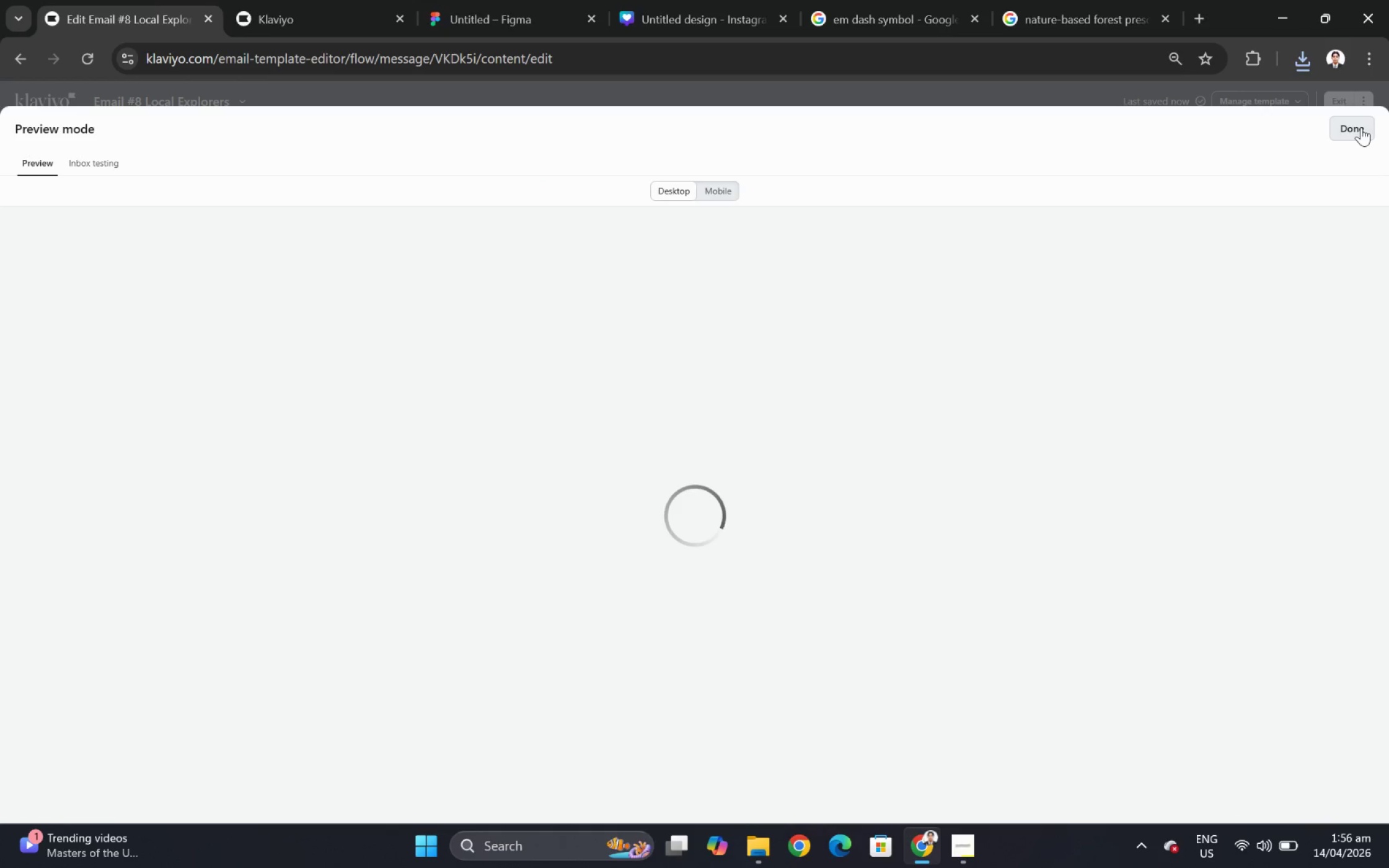 
wait(7.08)
 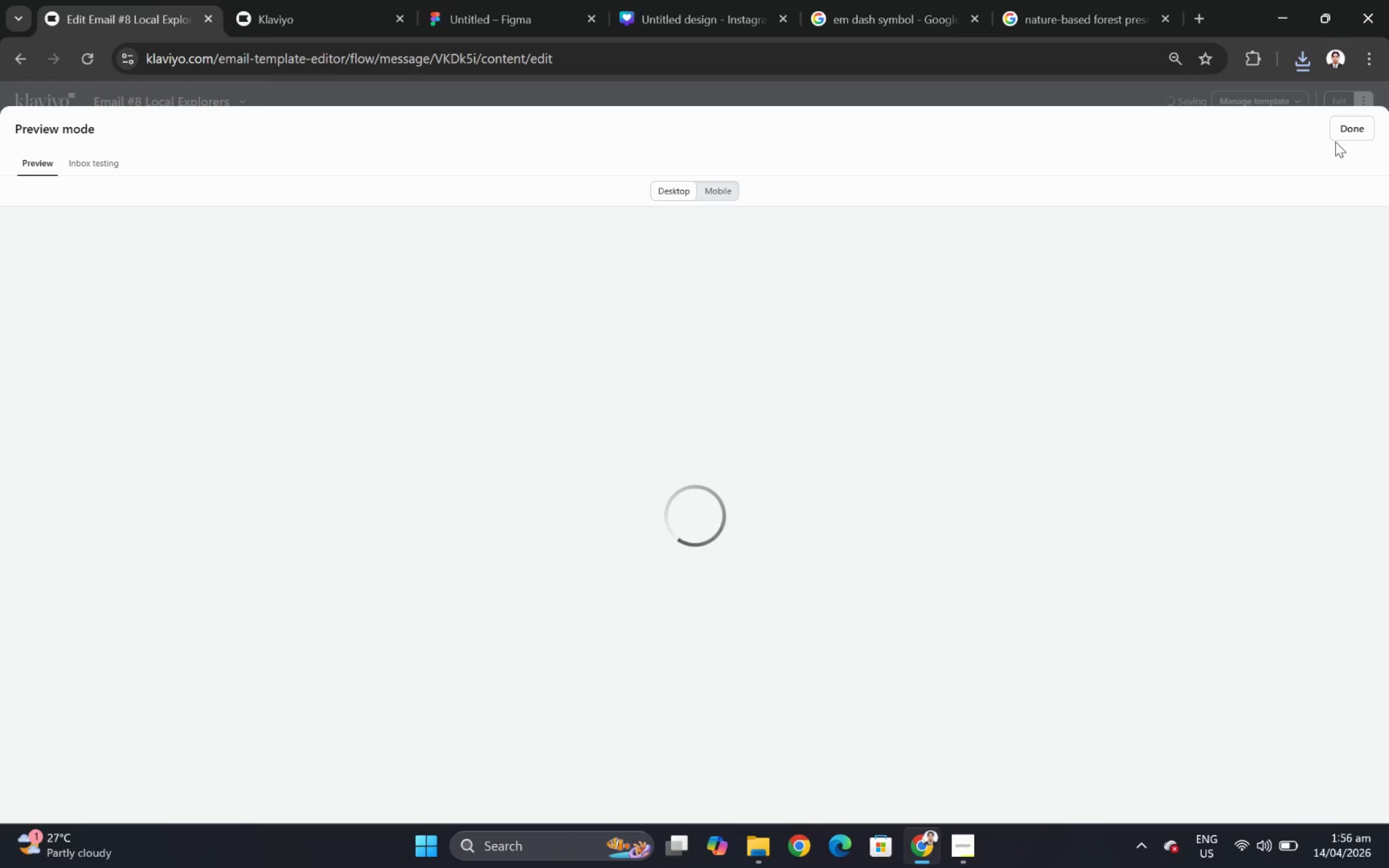 
left_click([1360, 127])
 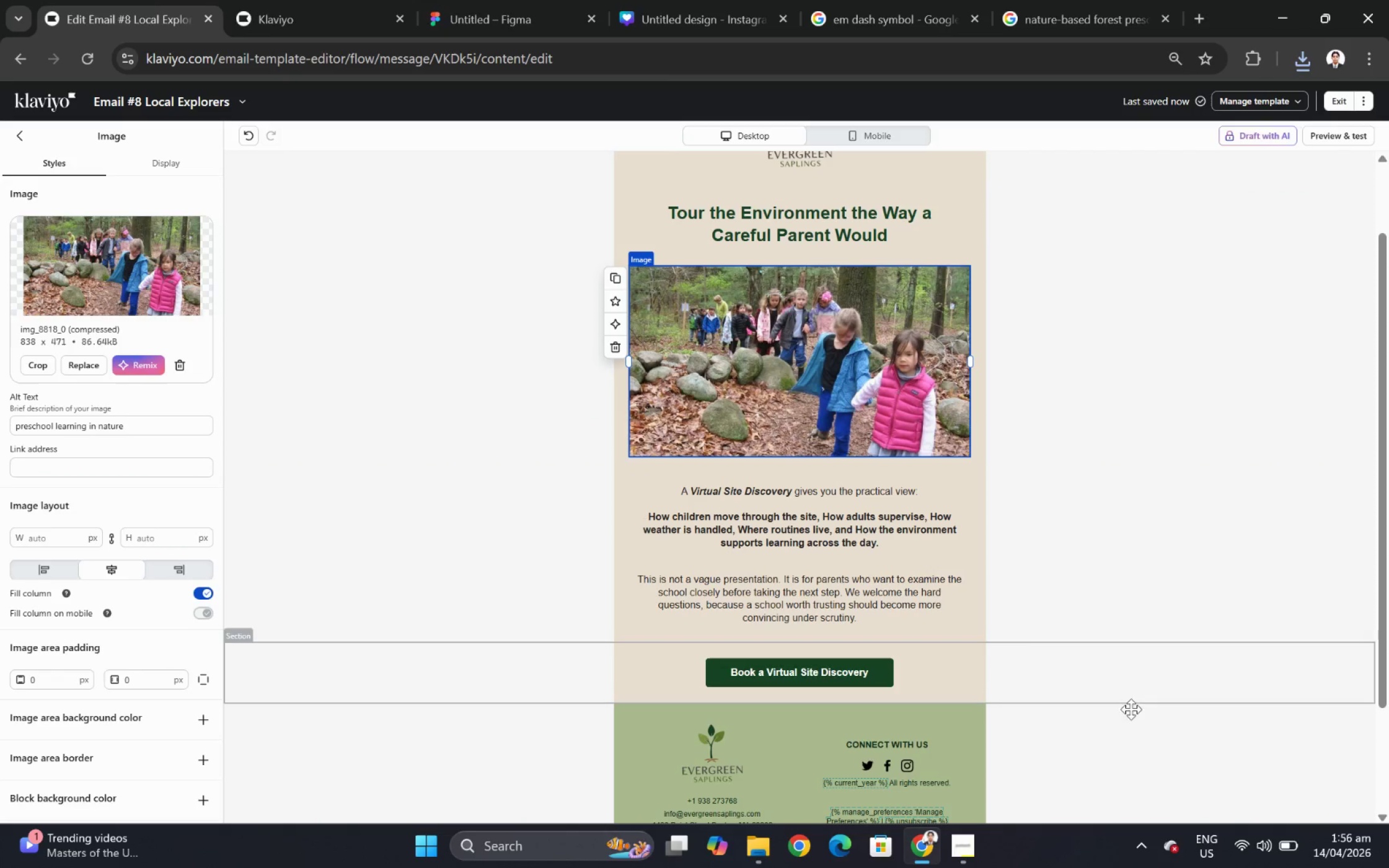 
left_click([1108, 773])
 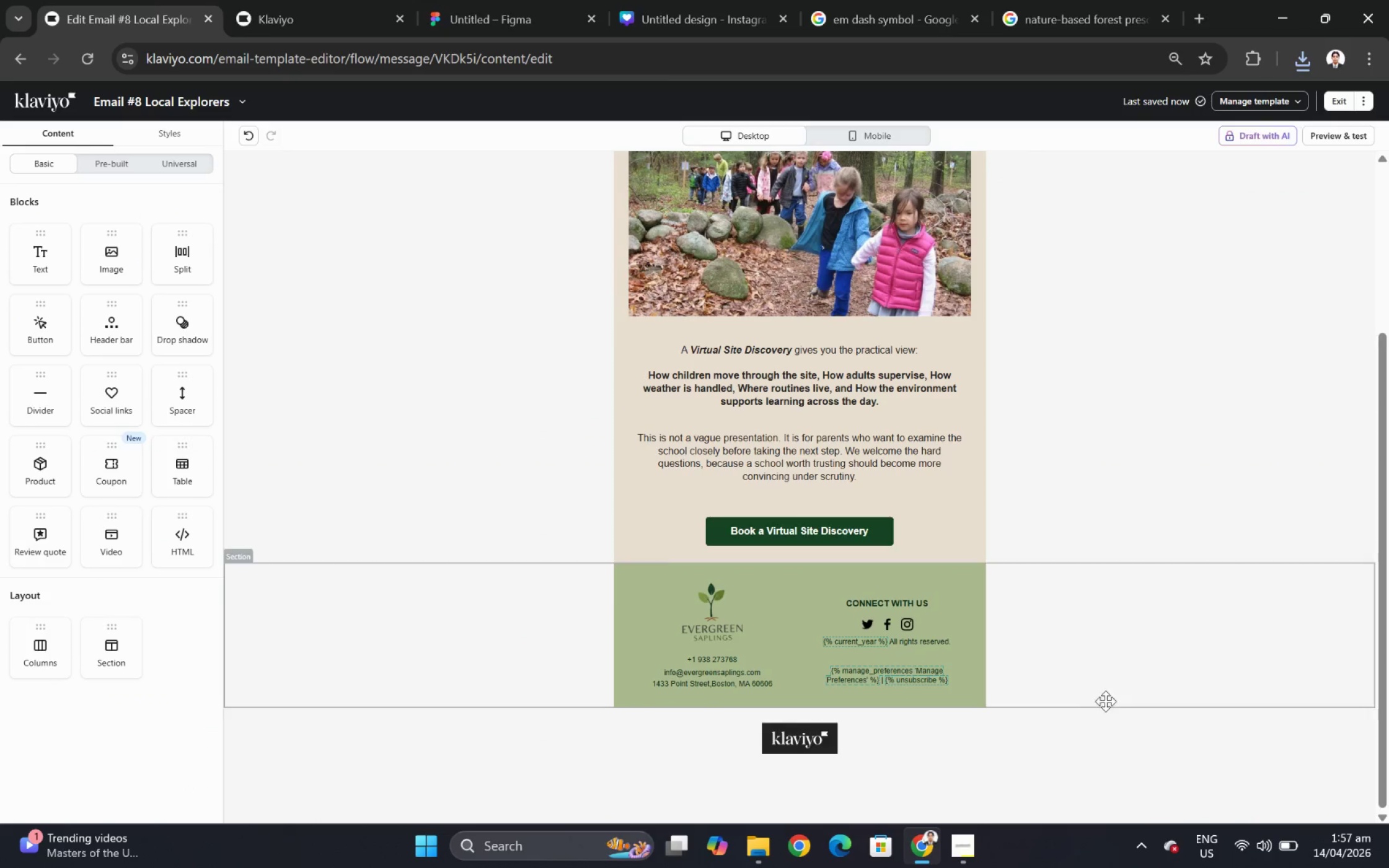 
scroll: coordinate [1111, 748], scroll_direction: down, amount: 2.0
 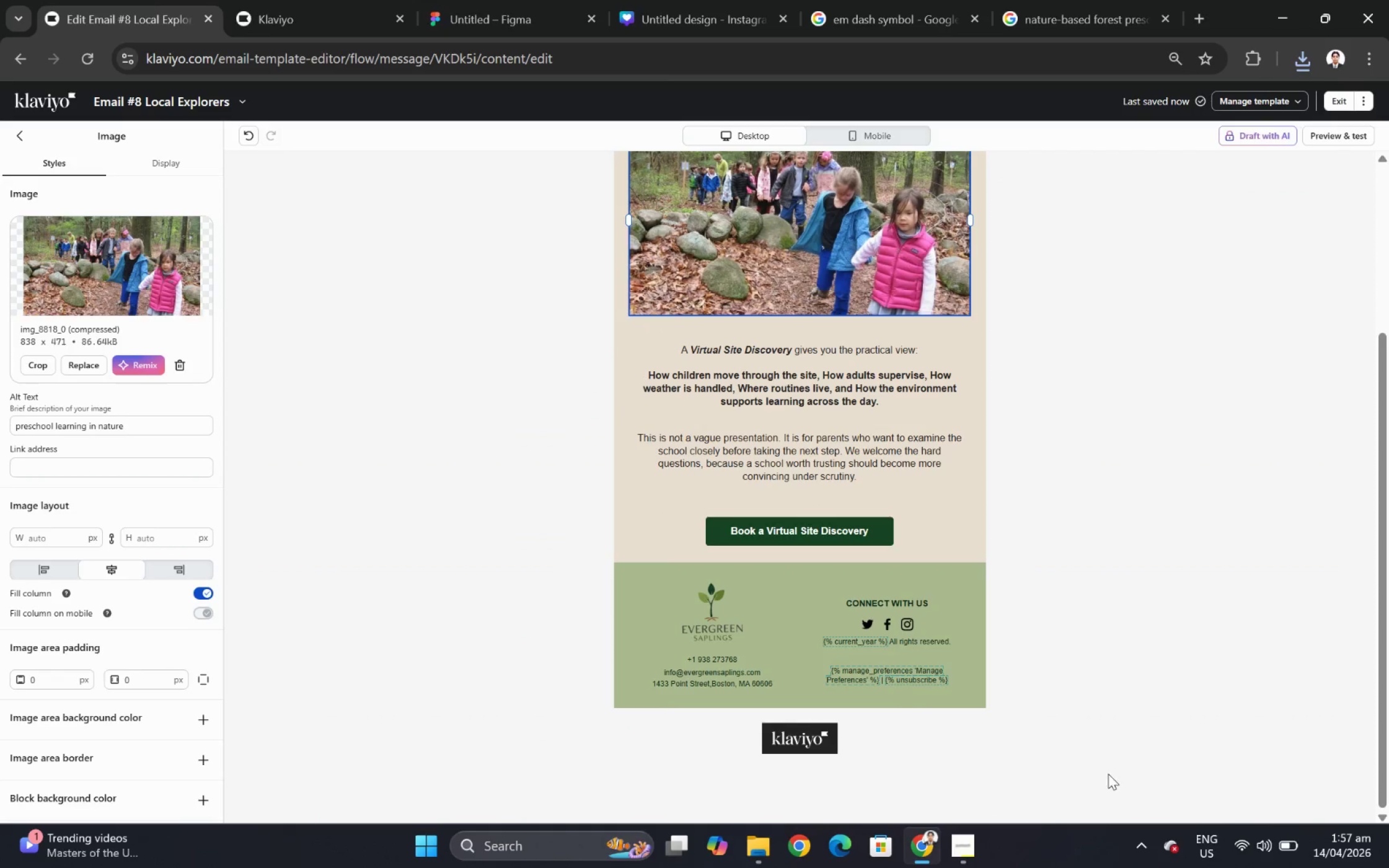 
scroll: coordinate [1089, 486], scroll_direction: up, amount: 3.0
 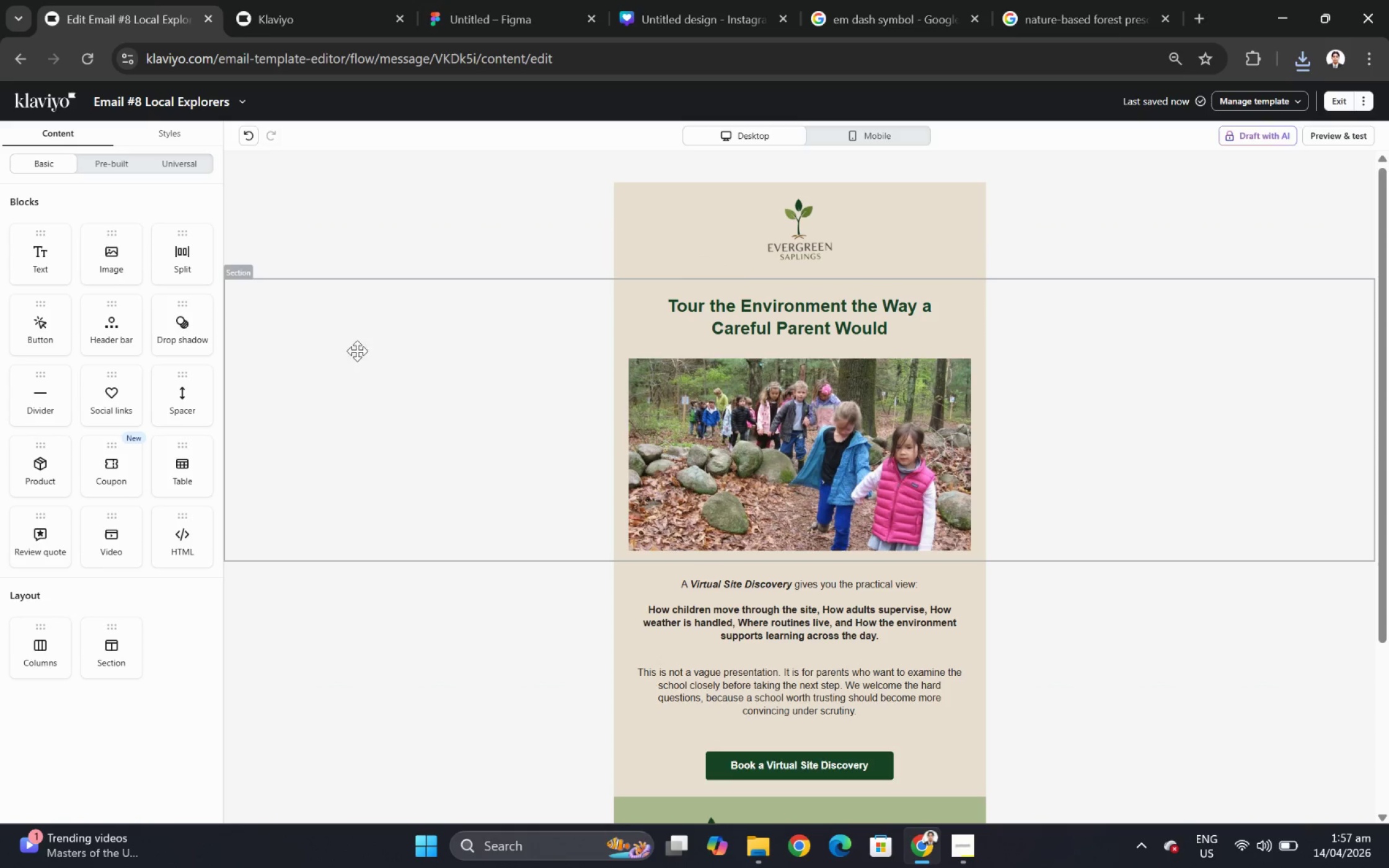 
left_click([741, 394])
 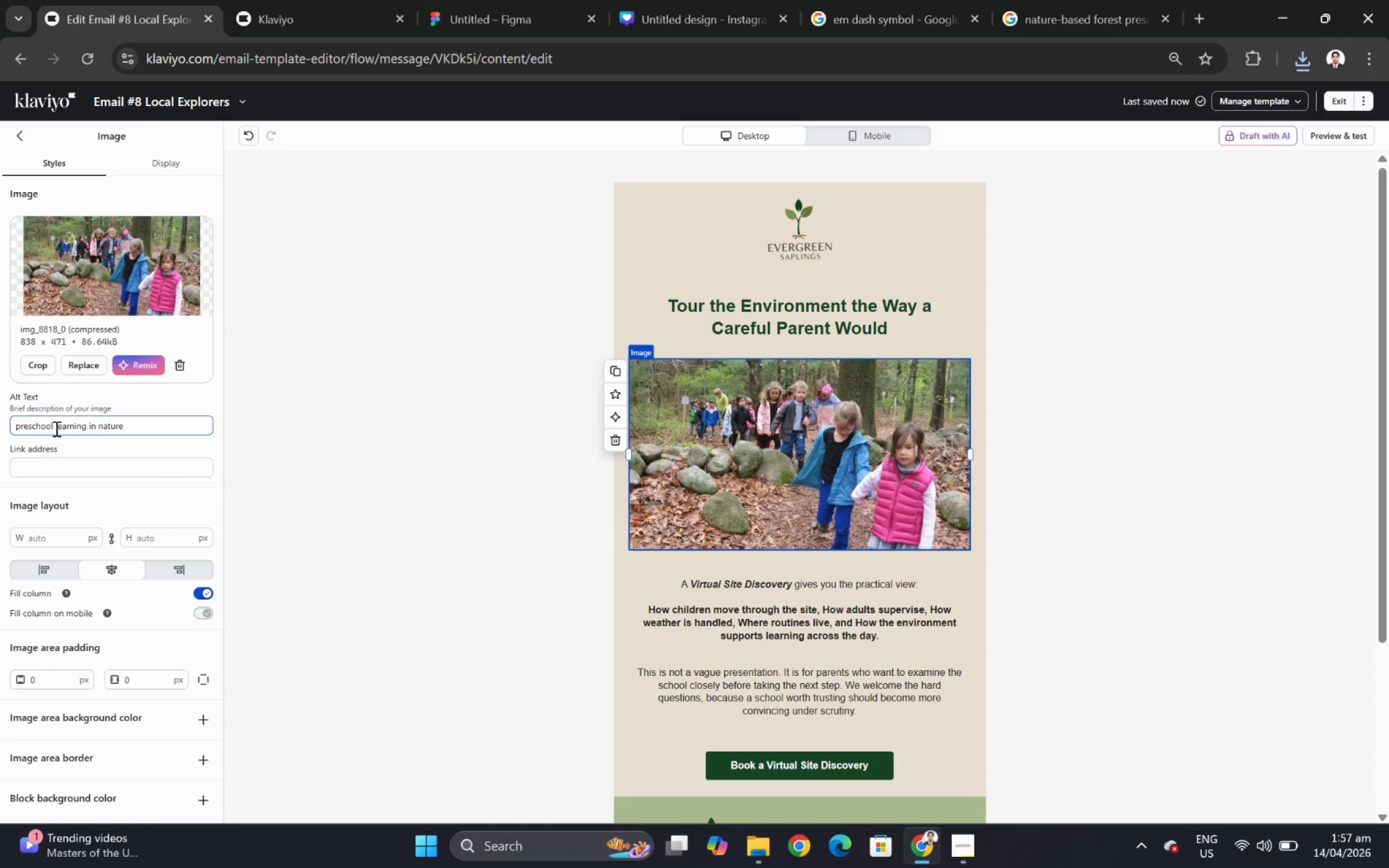 
left_click_drag(start_coordinate=[55, 428], to_coordinate=[85, 427])
 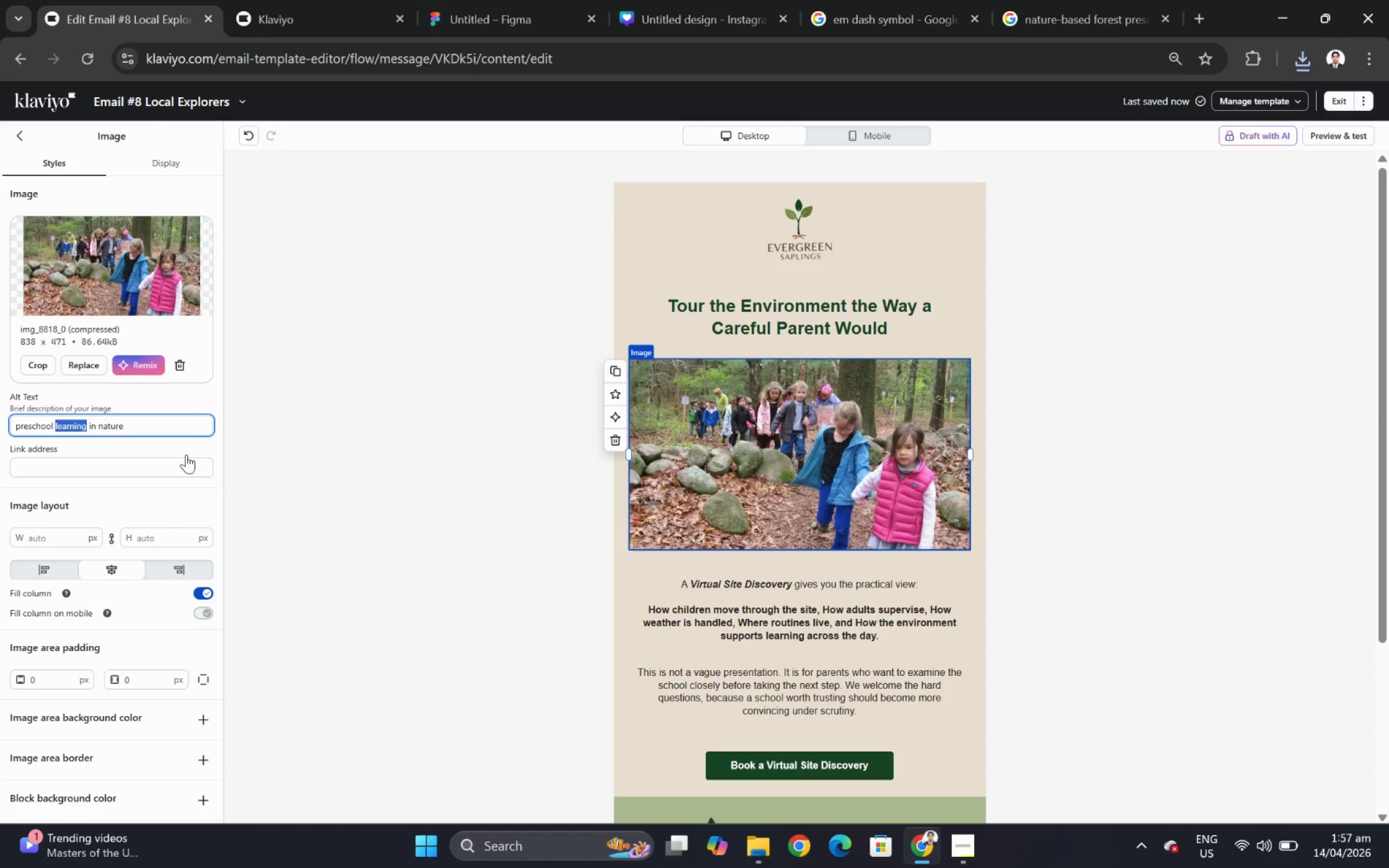 
type(touring)
 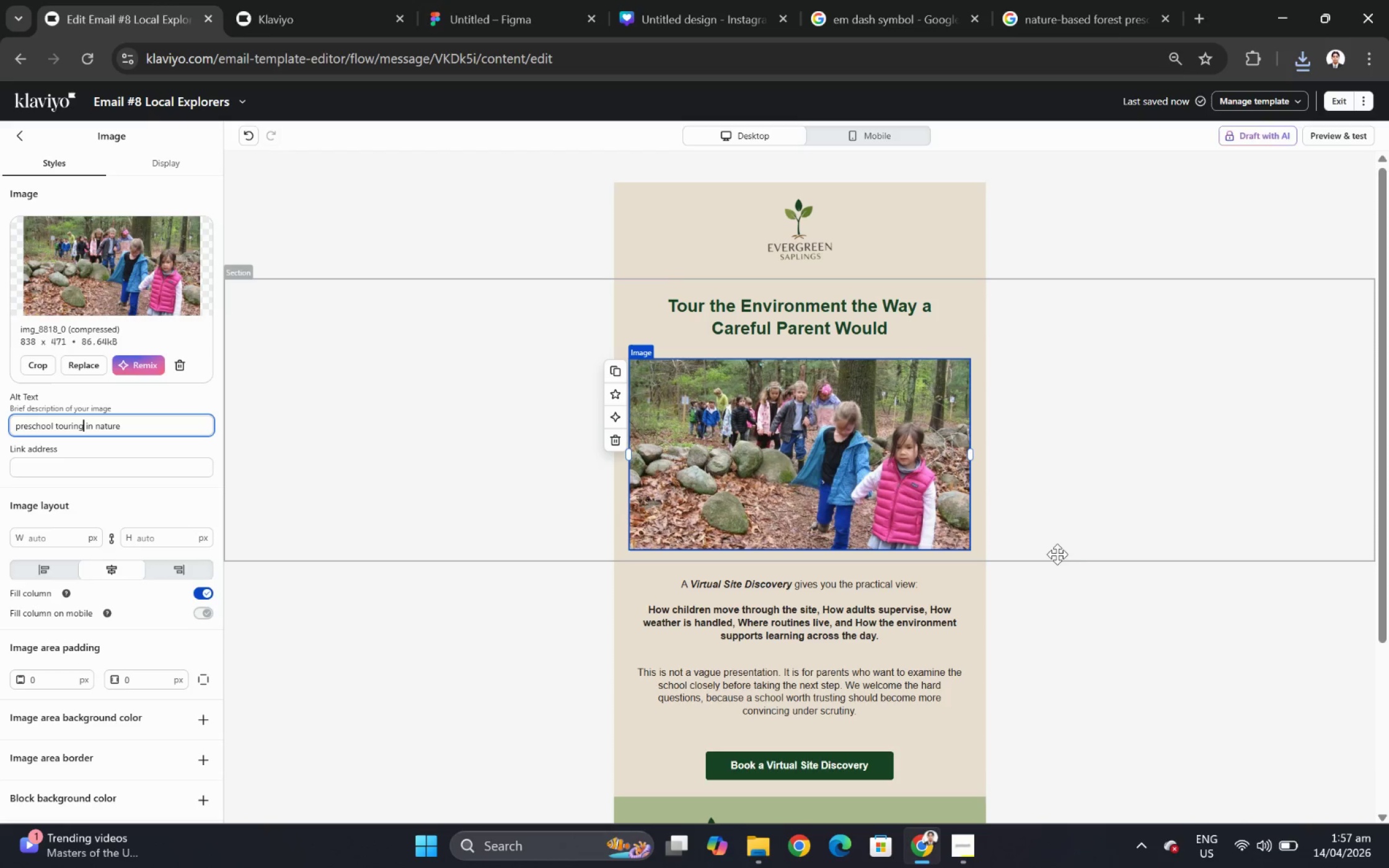 
left_click([1059, 621])
 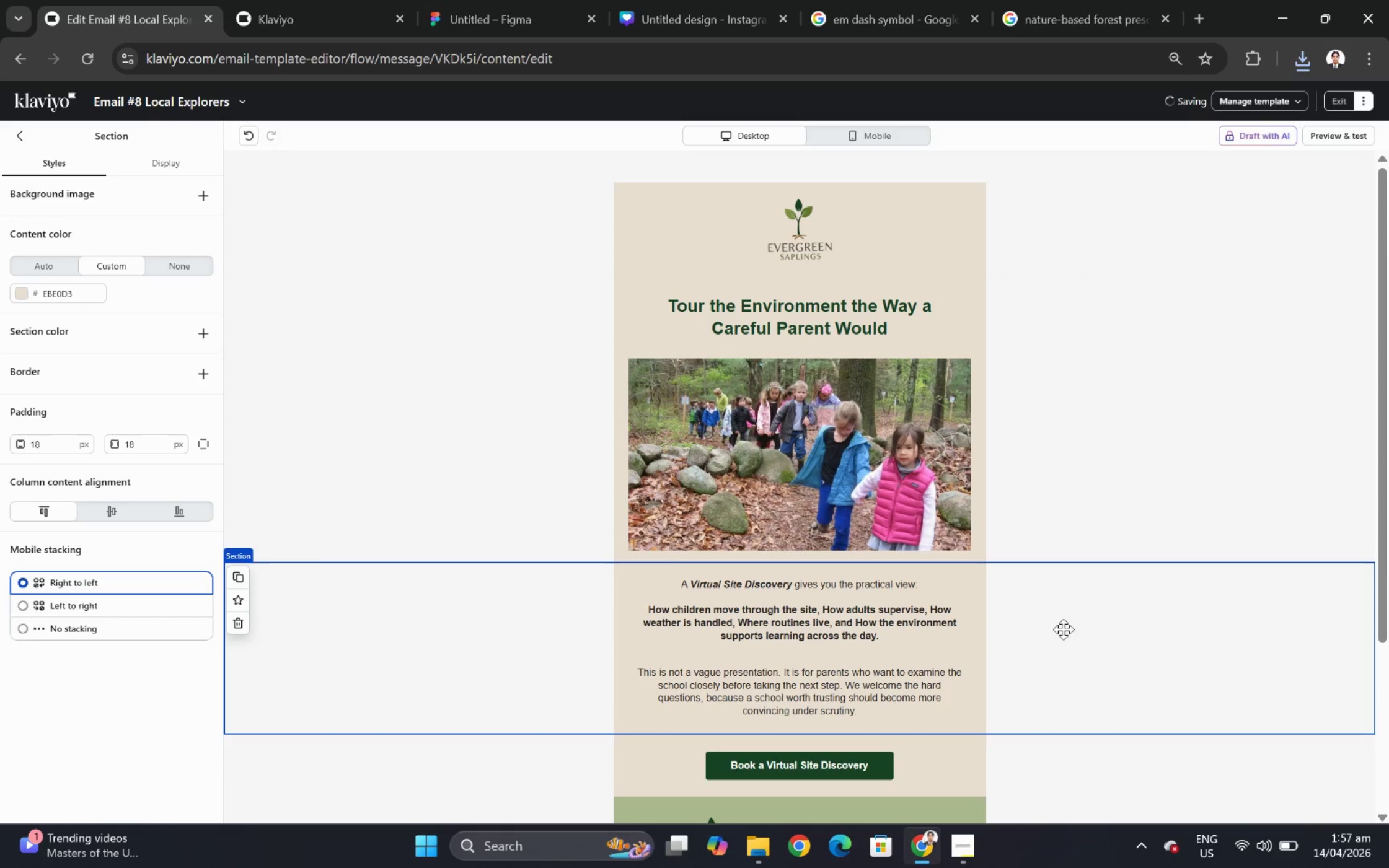 
scroll: coordinate [1083, 628], scroll_direction: down, amount: 3.0
 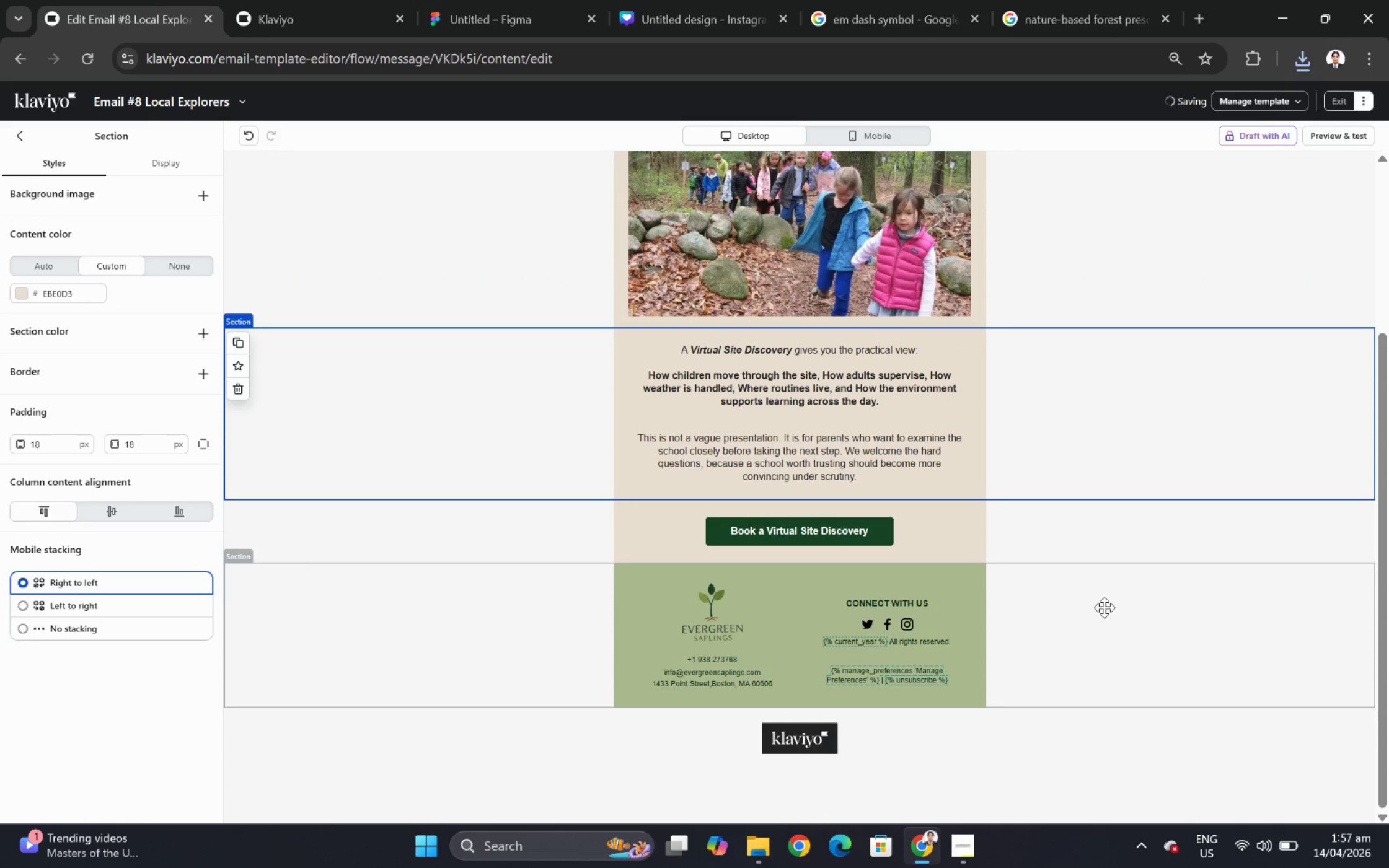 
scroll: coordinate [1104, 607], scroll_direction: up, amount: 2.0
 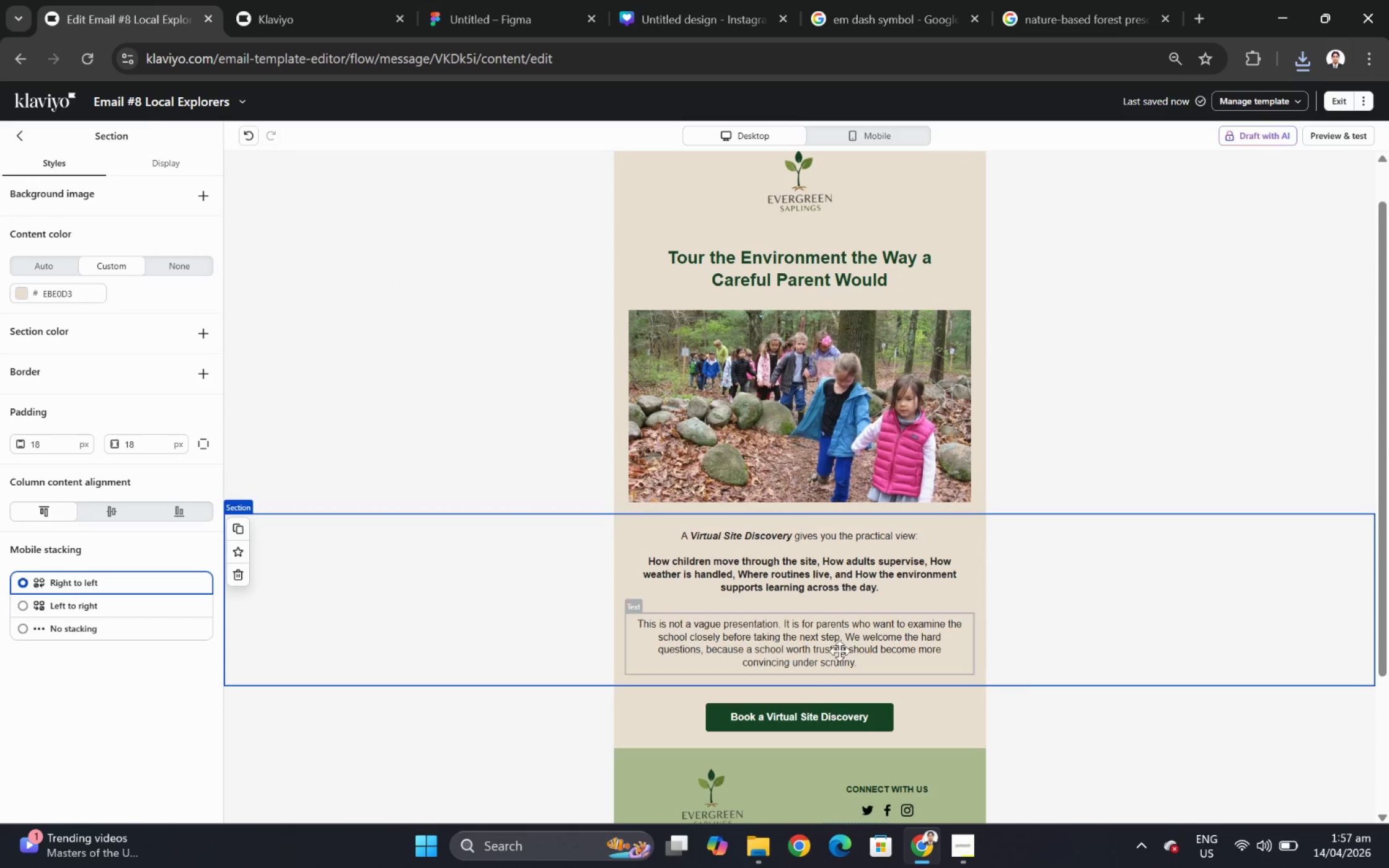 
left_click([820, 720])
 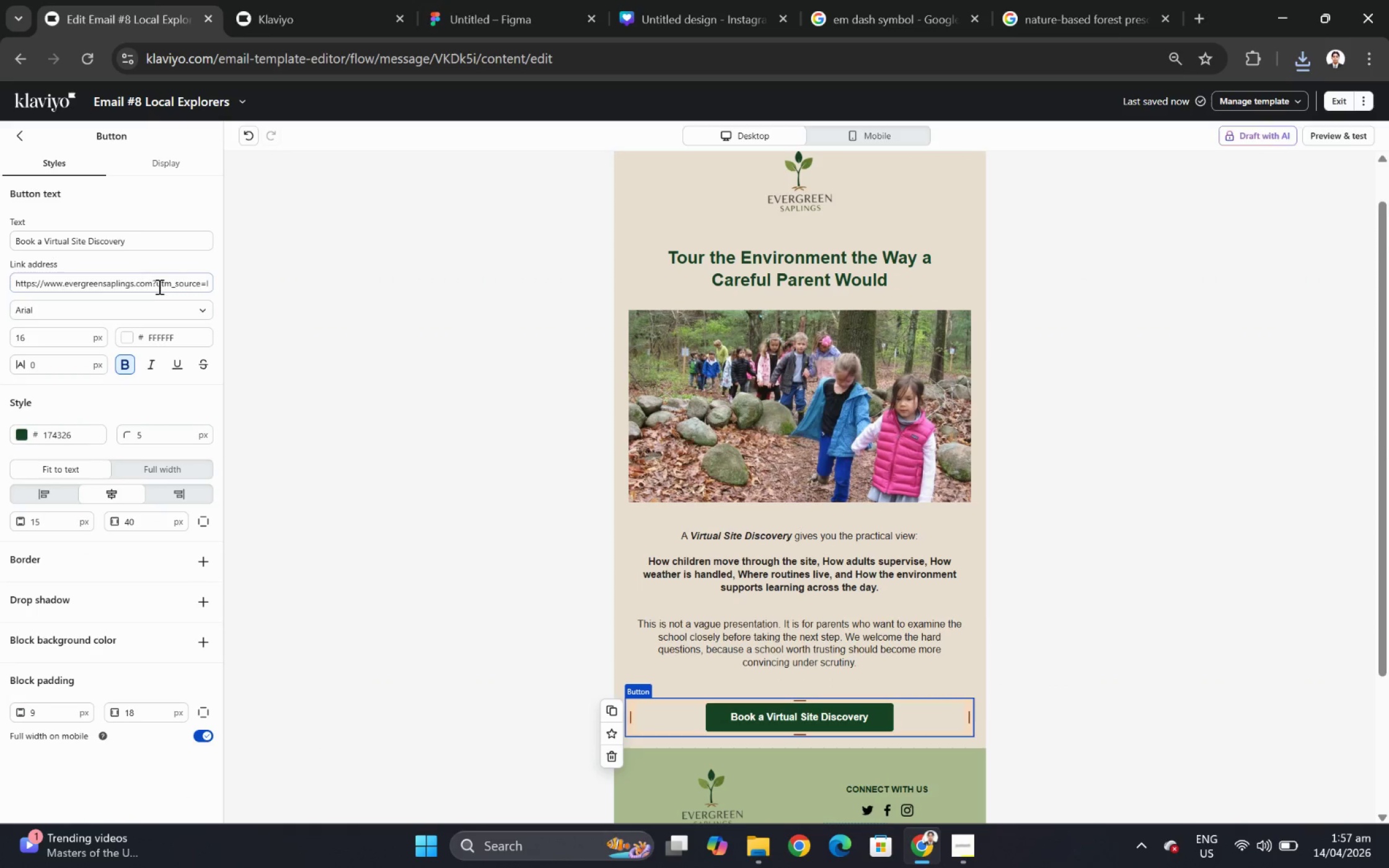 
left_click_drag(start_coordinate=[156, 286], to_coordinate=[284, 286])
 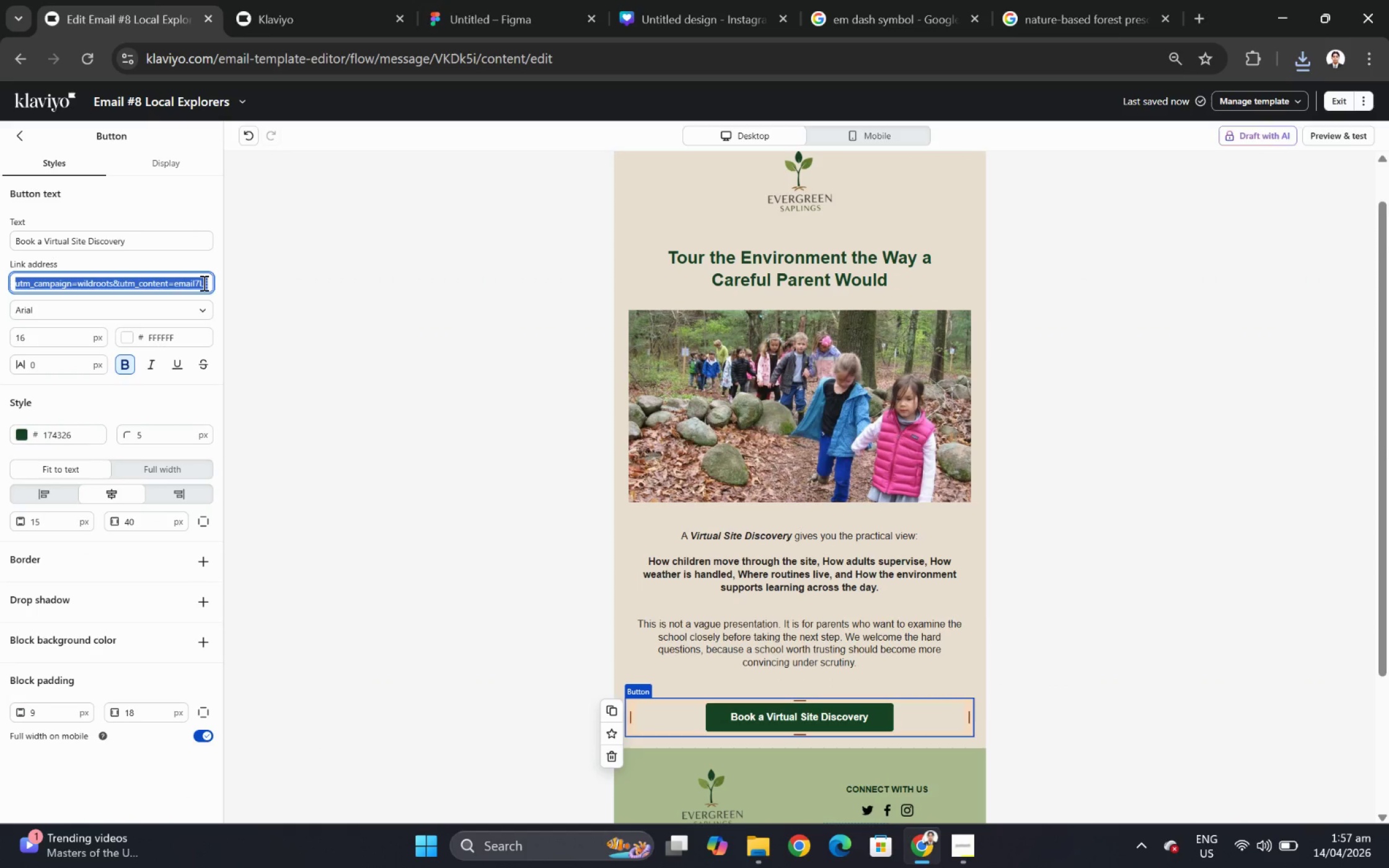 
left_click([200, 283])
 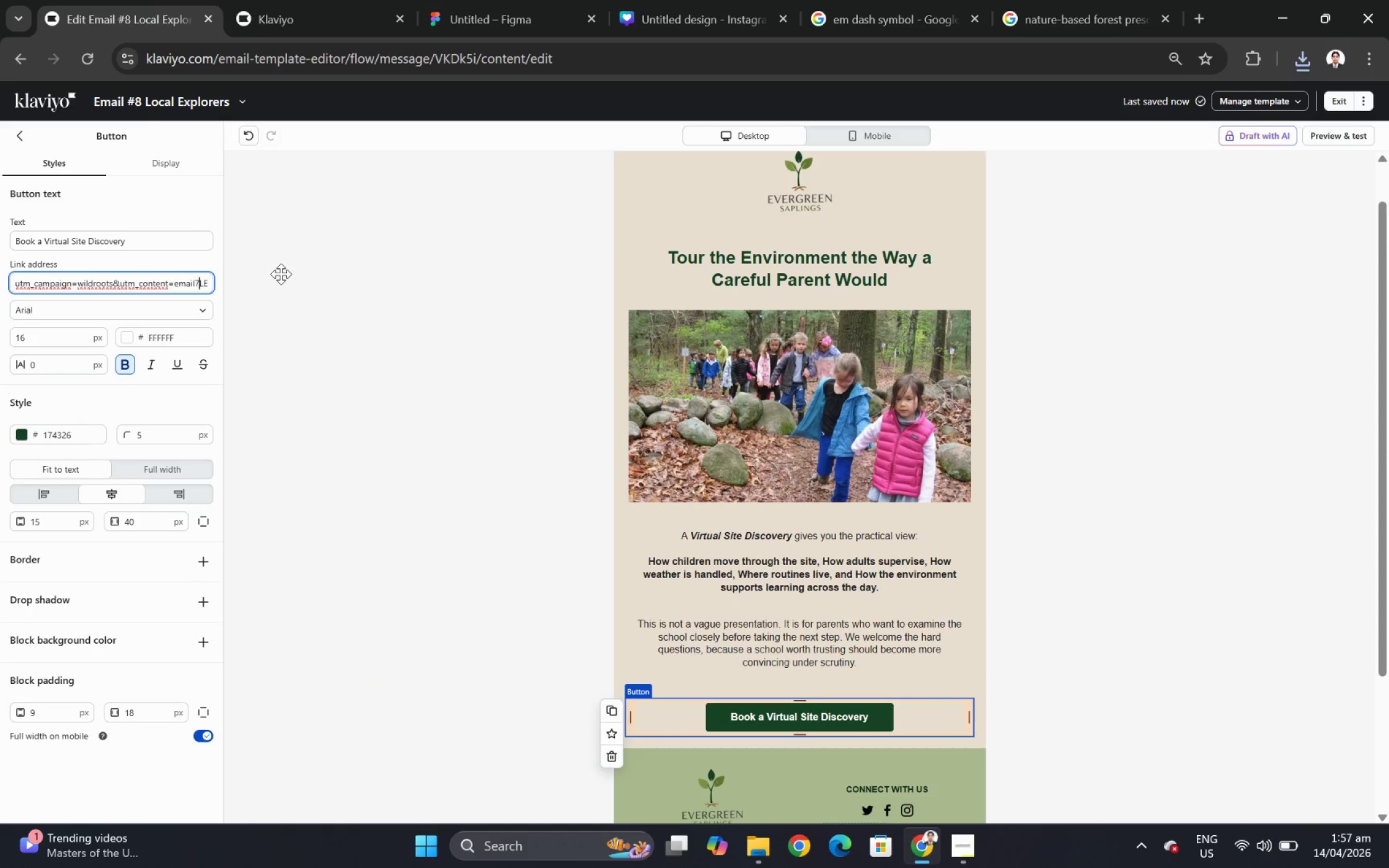 
key(Backspace)
 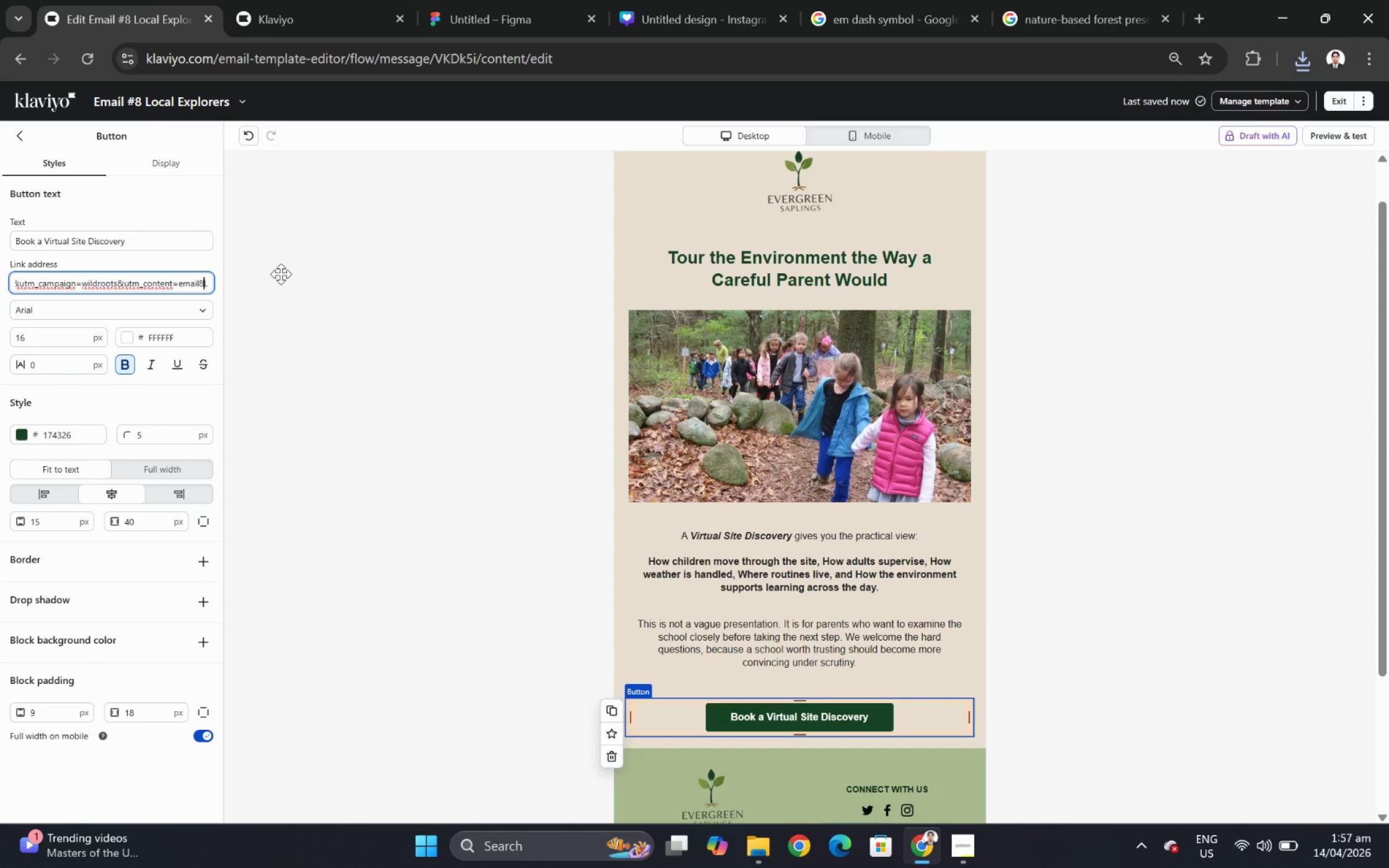 
key(8)
 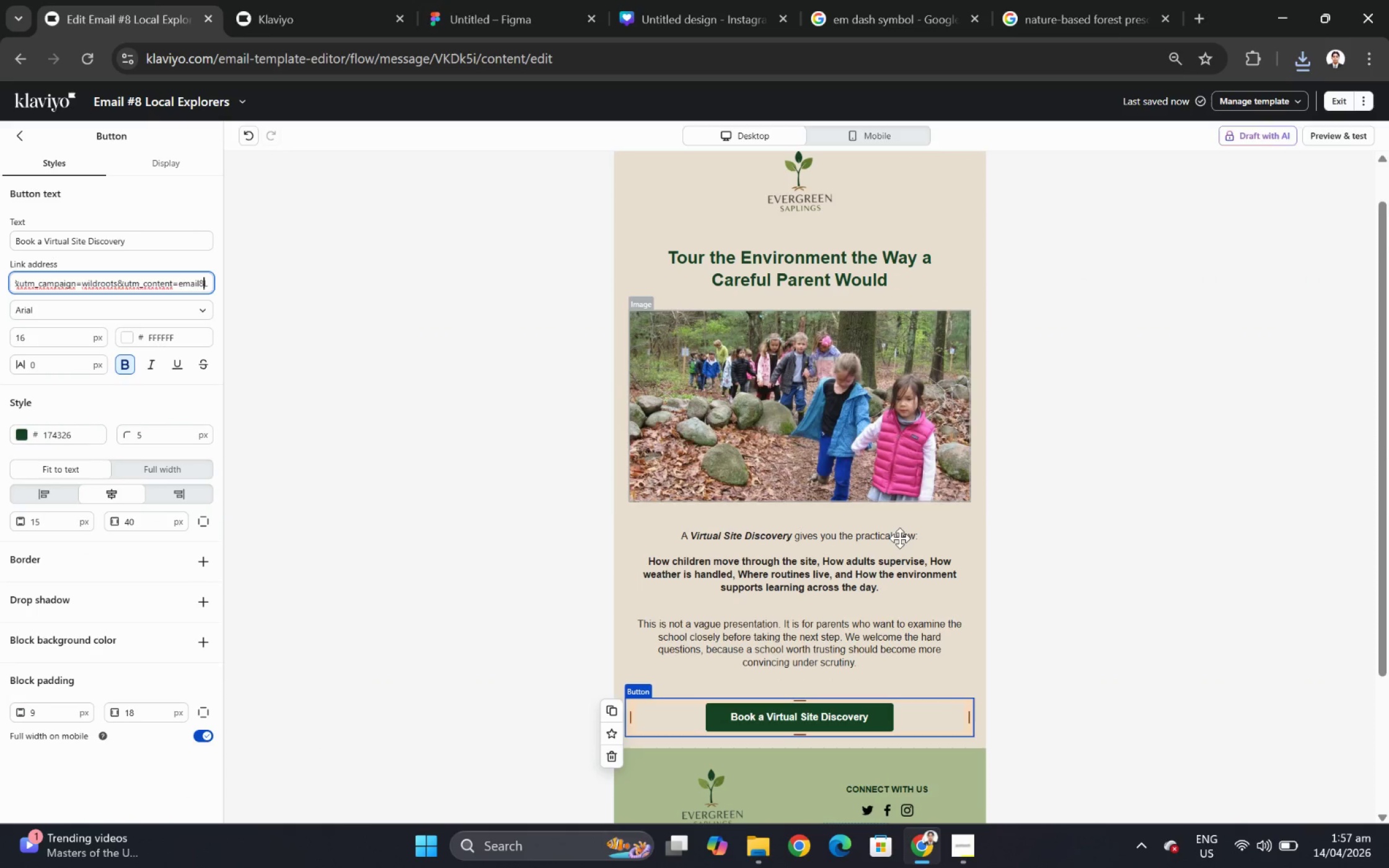 
left_click([1153, 662])
 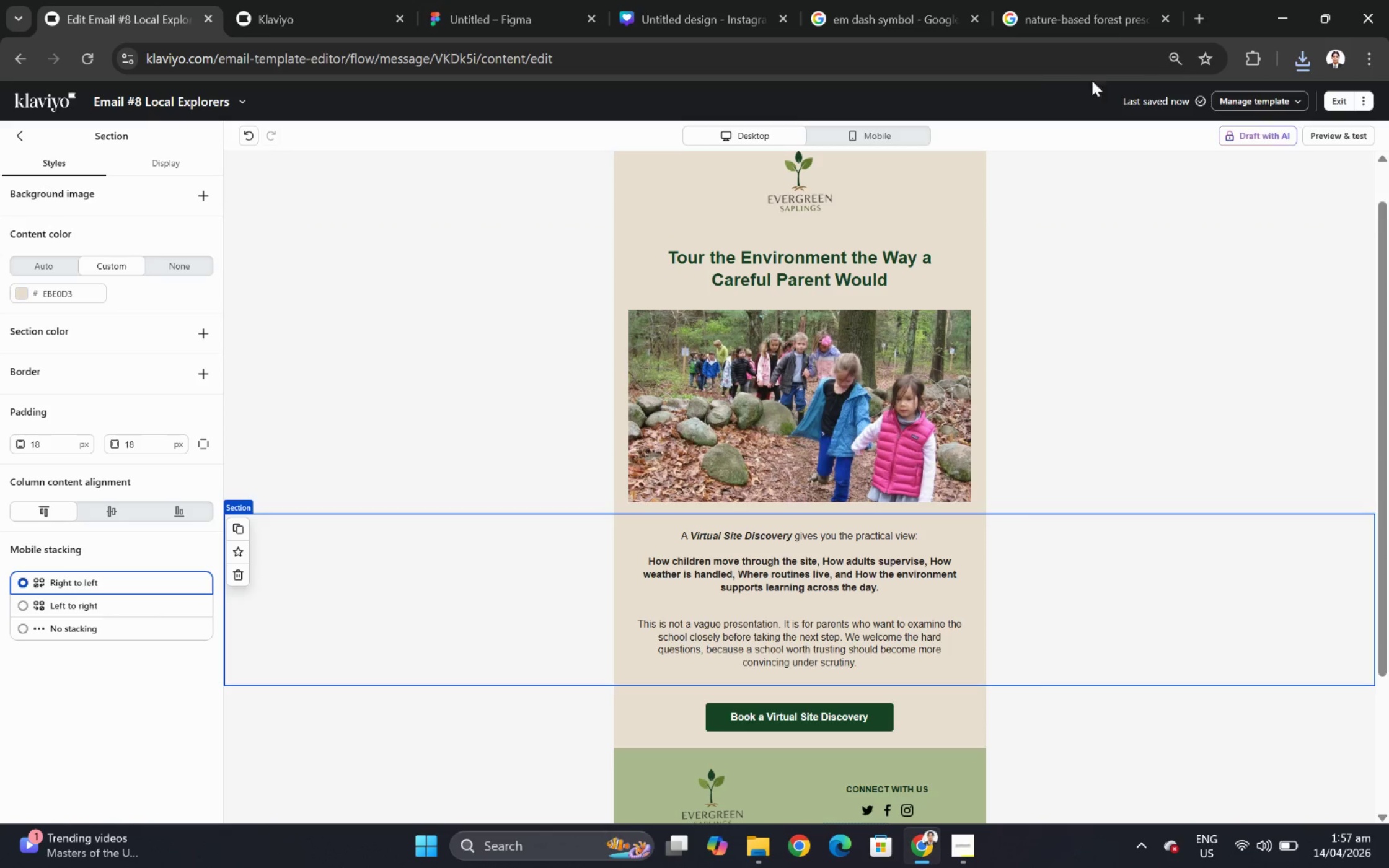 
left_click([919, 130])
 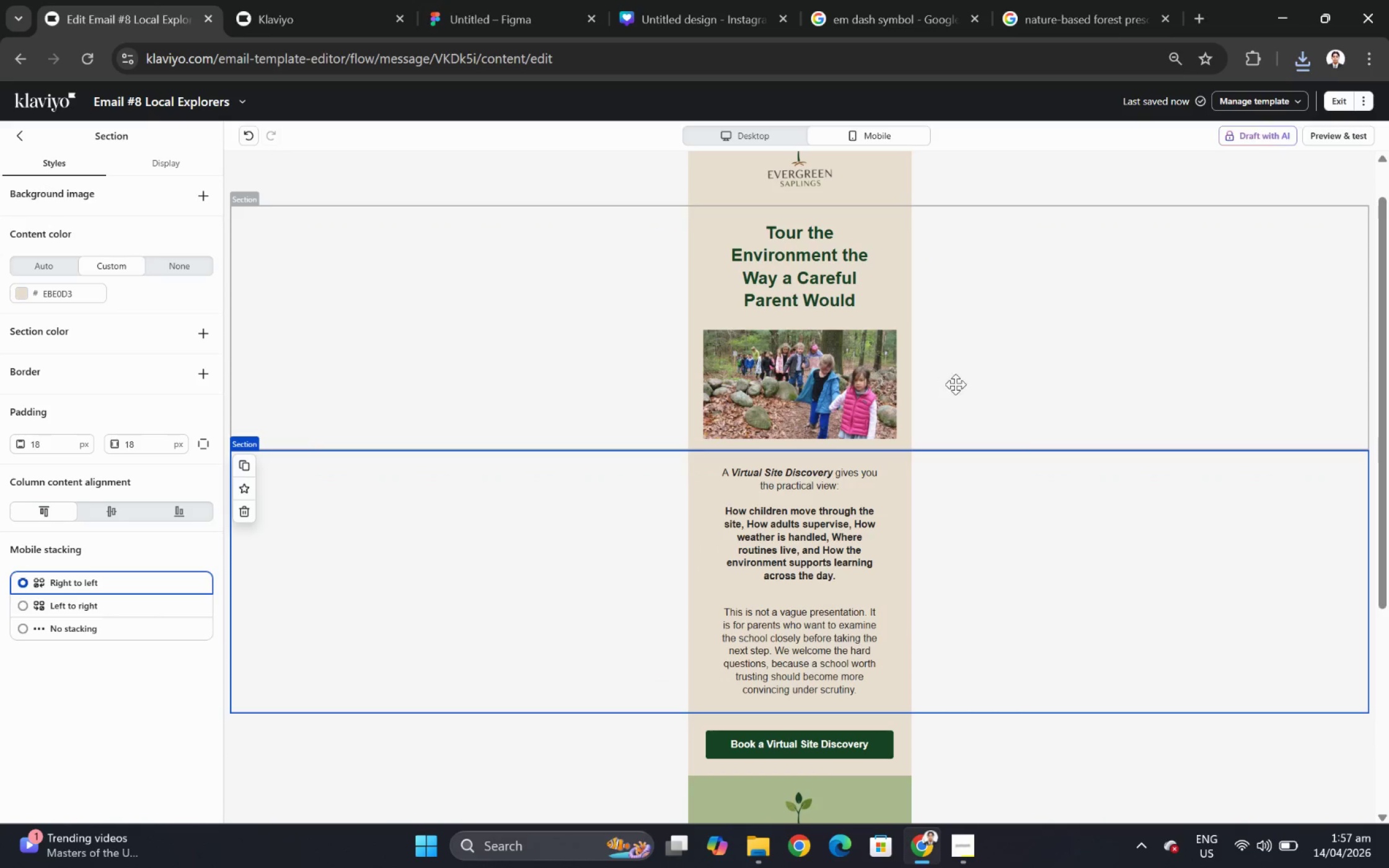 
scroll: coordinate [958, 385], scroll_direction: down, amount: 1.0
 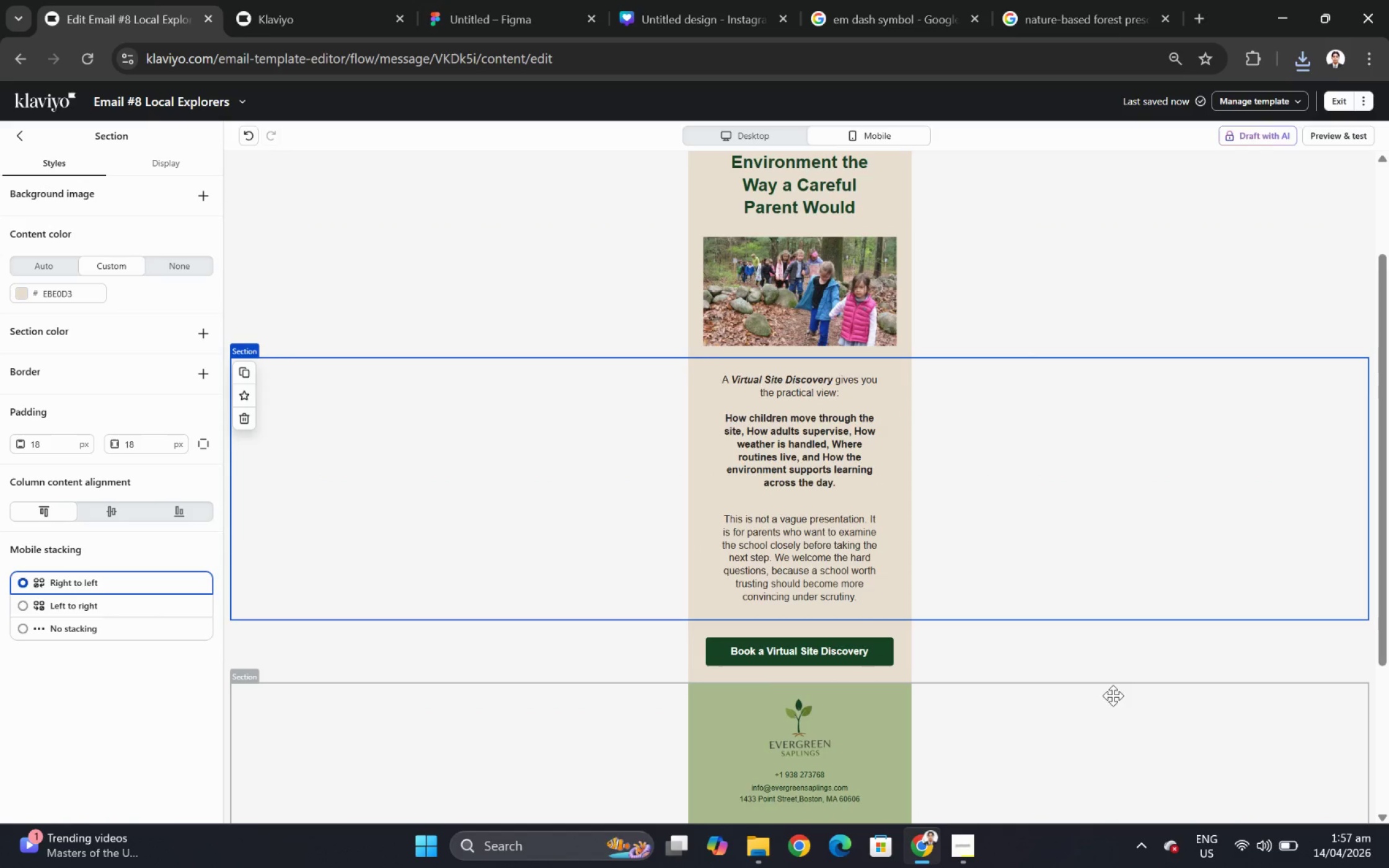 
scroll: coordinate [1118, 695], scroll_direction: up, amount: 3.0
 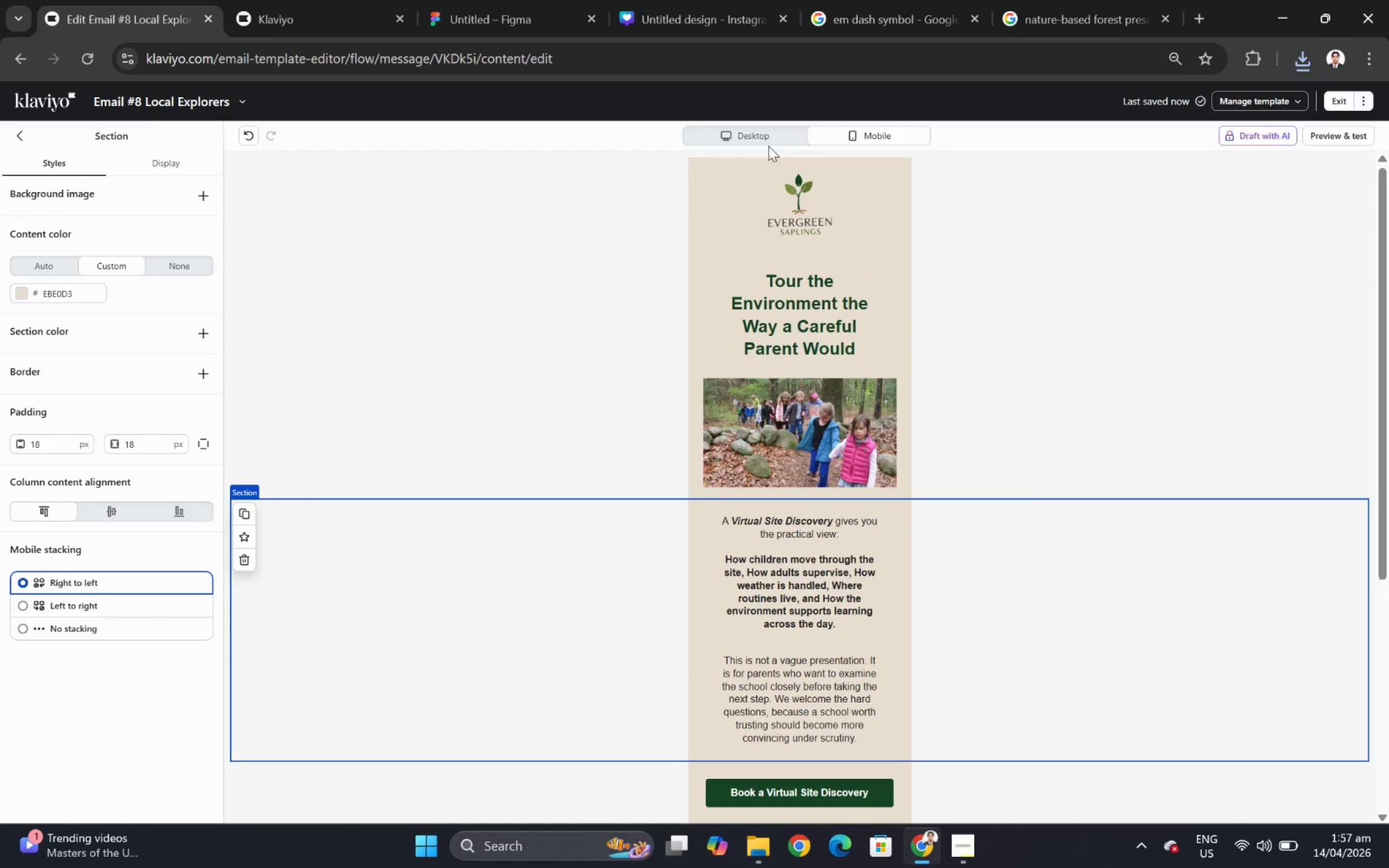 
left_click([765, 139])
 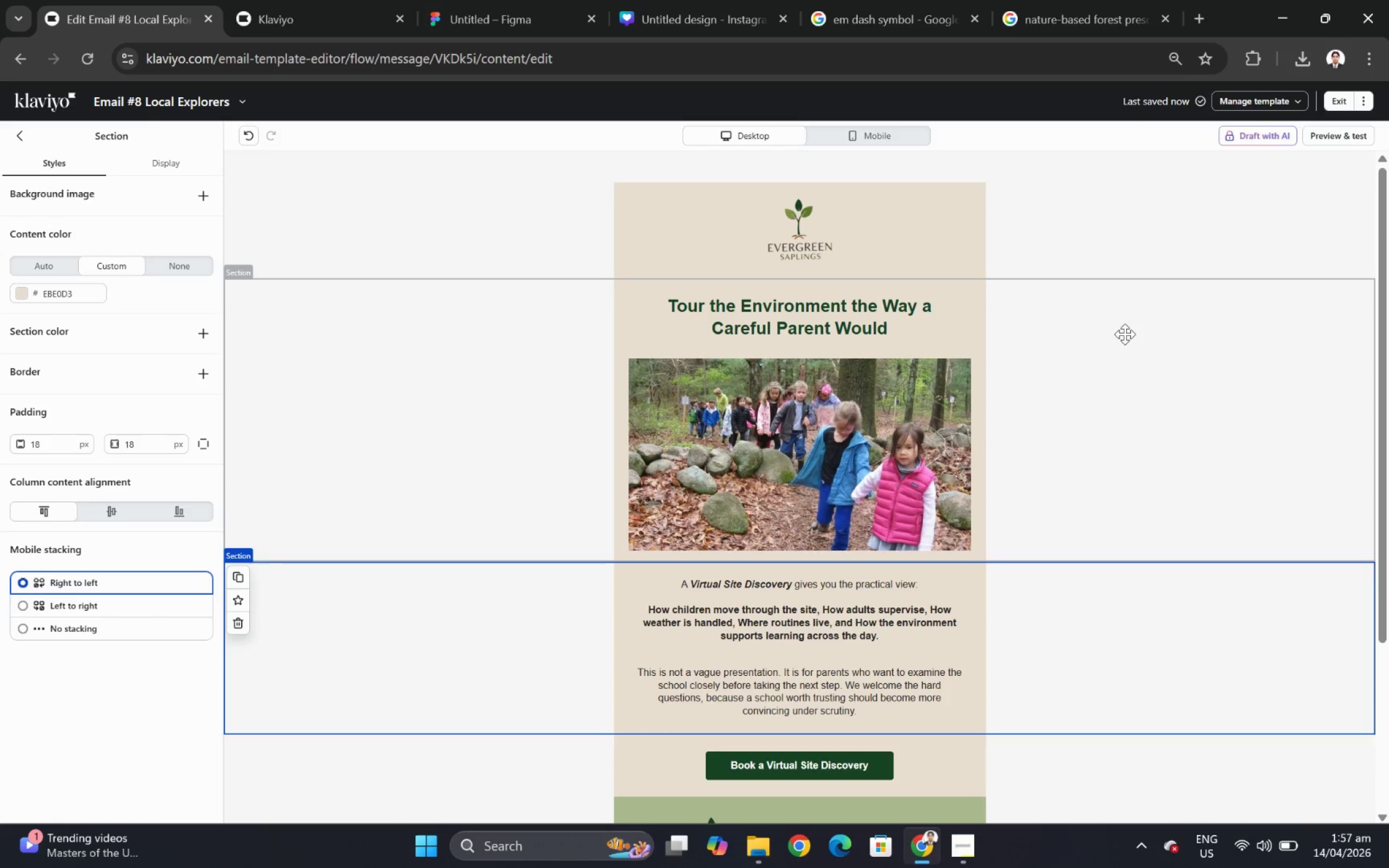 
wait(26.14)
 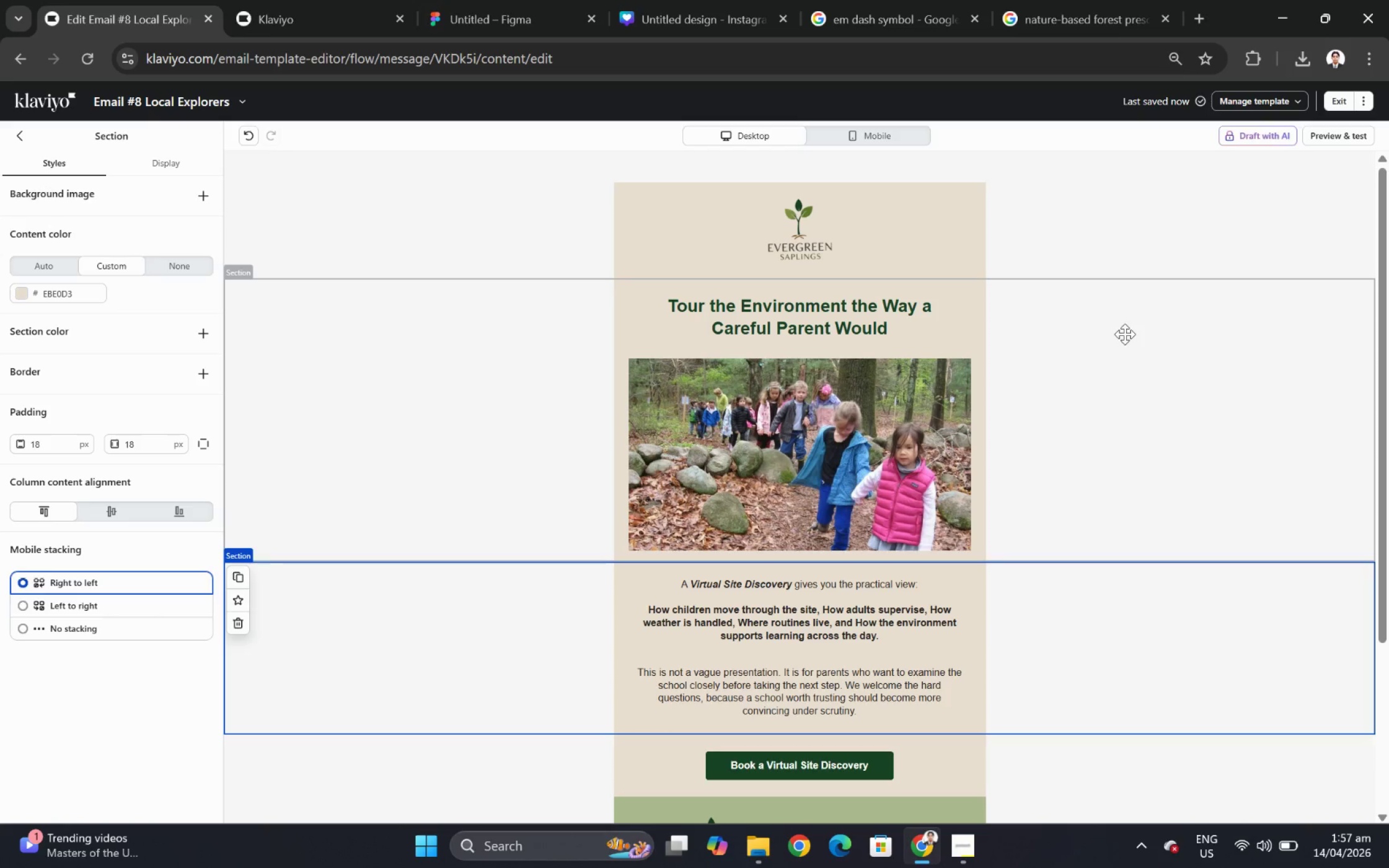 
scroll: coordinate [995, 512], scroll_direction: down, amount: 3.0
 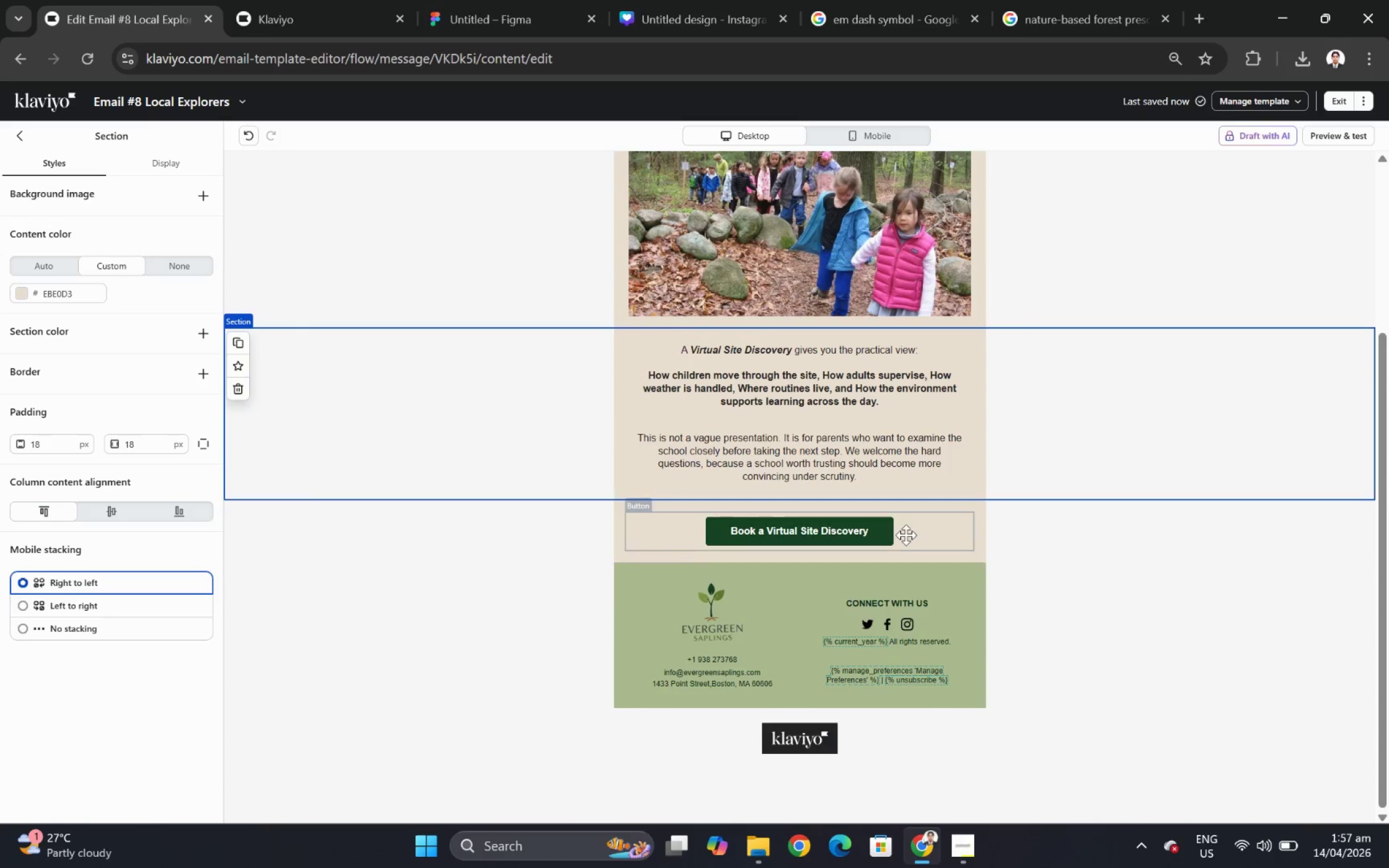 
left_click([906, 535])
 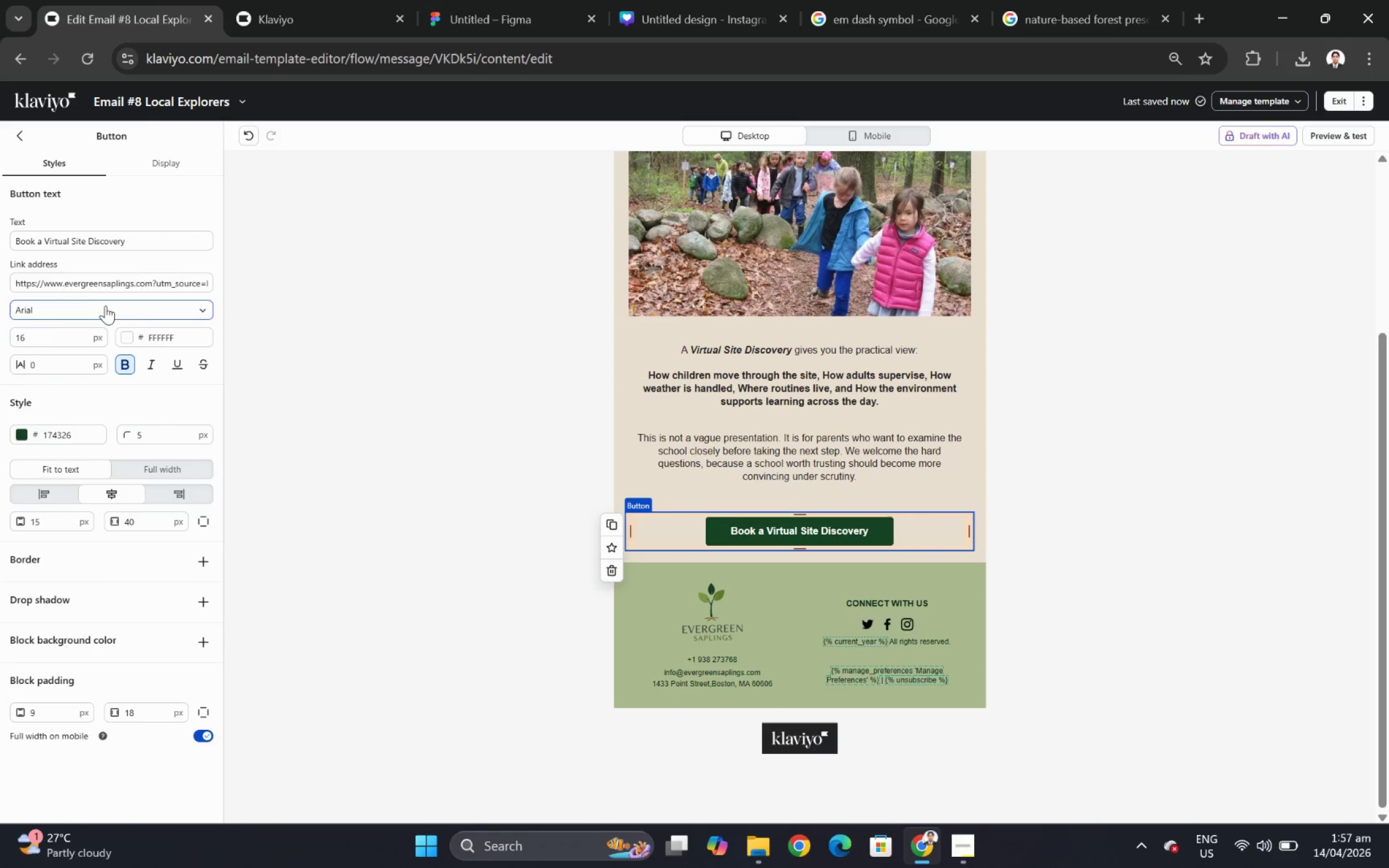 
left_click_drag(start_coordinate=[126, 285], to_coordinate=[204, 287])
 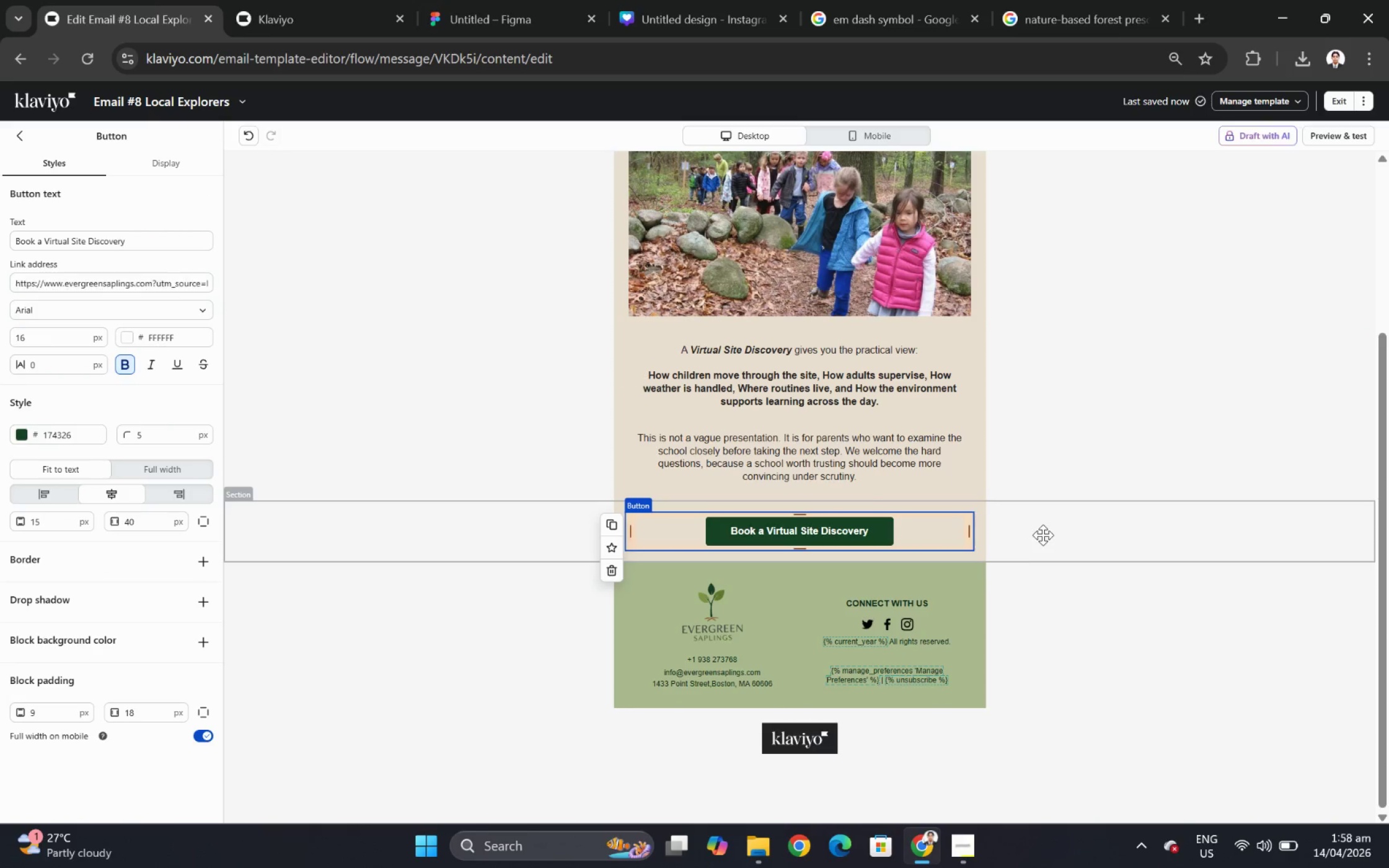 
scroll: coordinate [1049, 488], scroll_direction: up, amount: 2.0
 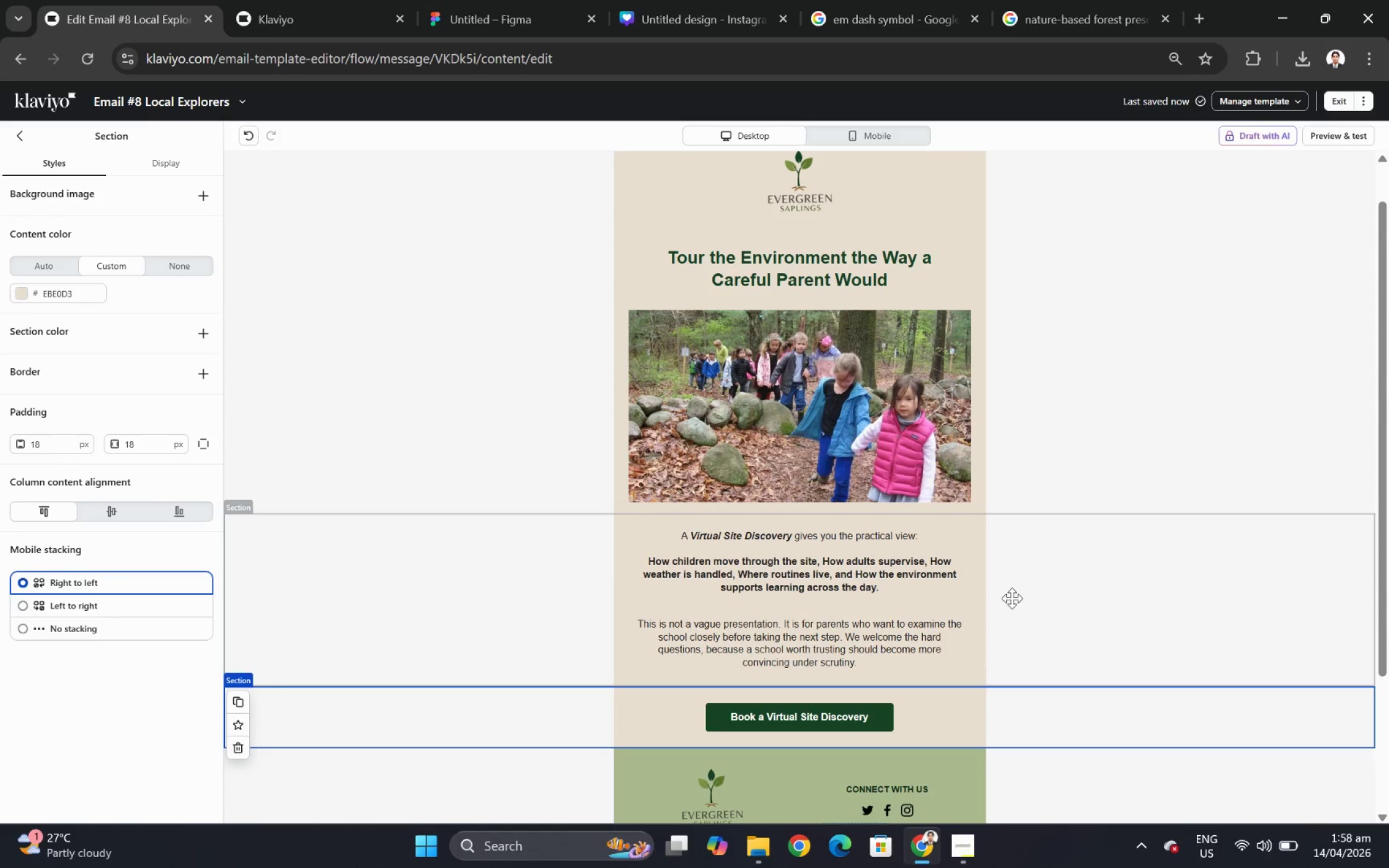 
scroll: coordinate [1052, 603], scroll_direction: down, amount: 1.0
 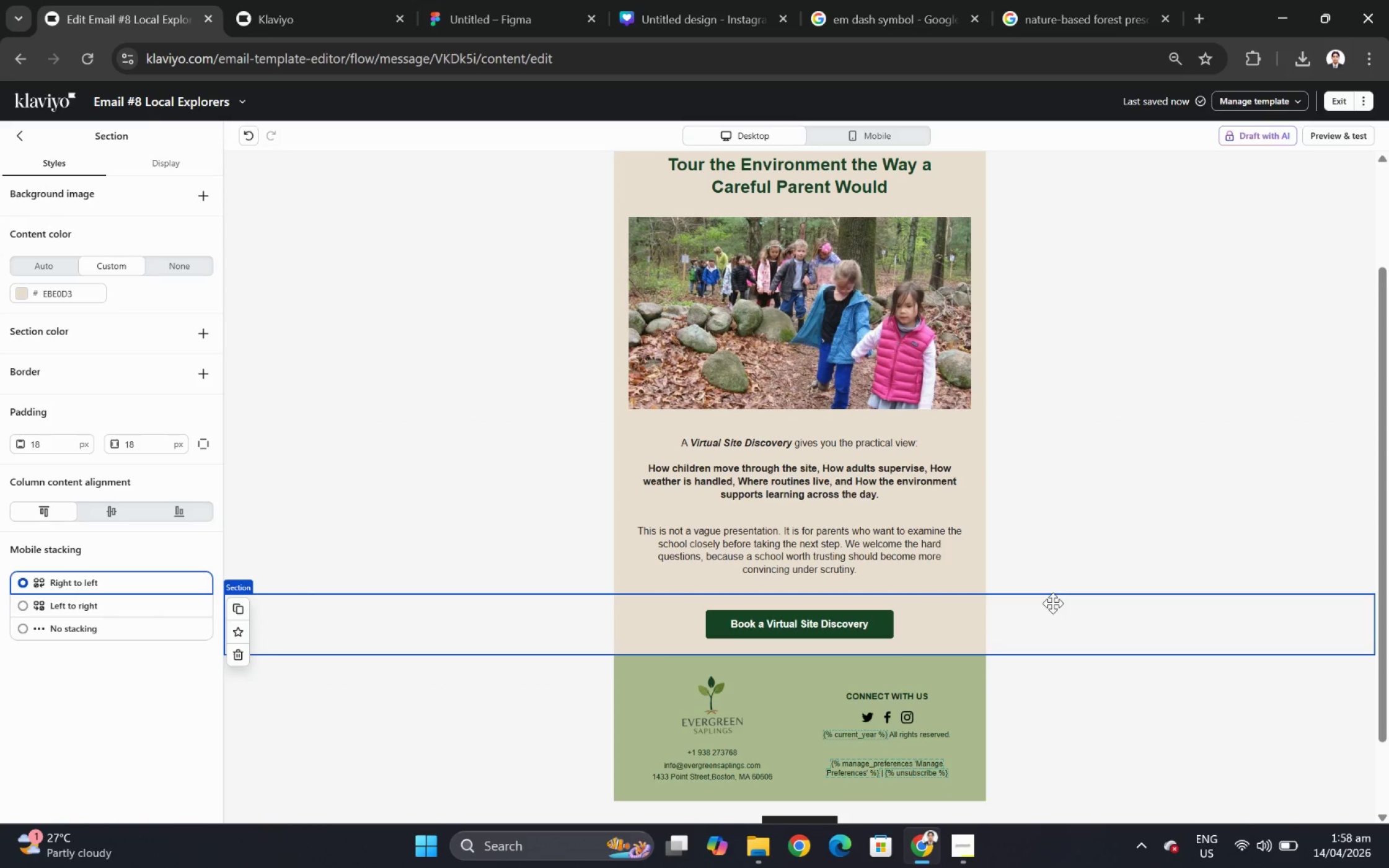 
wait(10.0)
 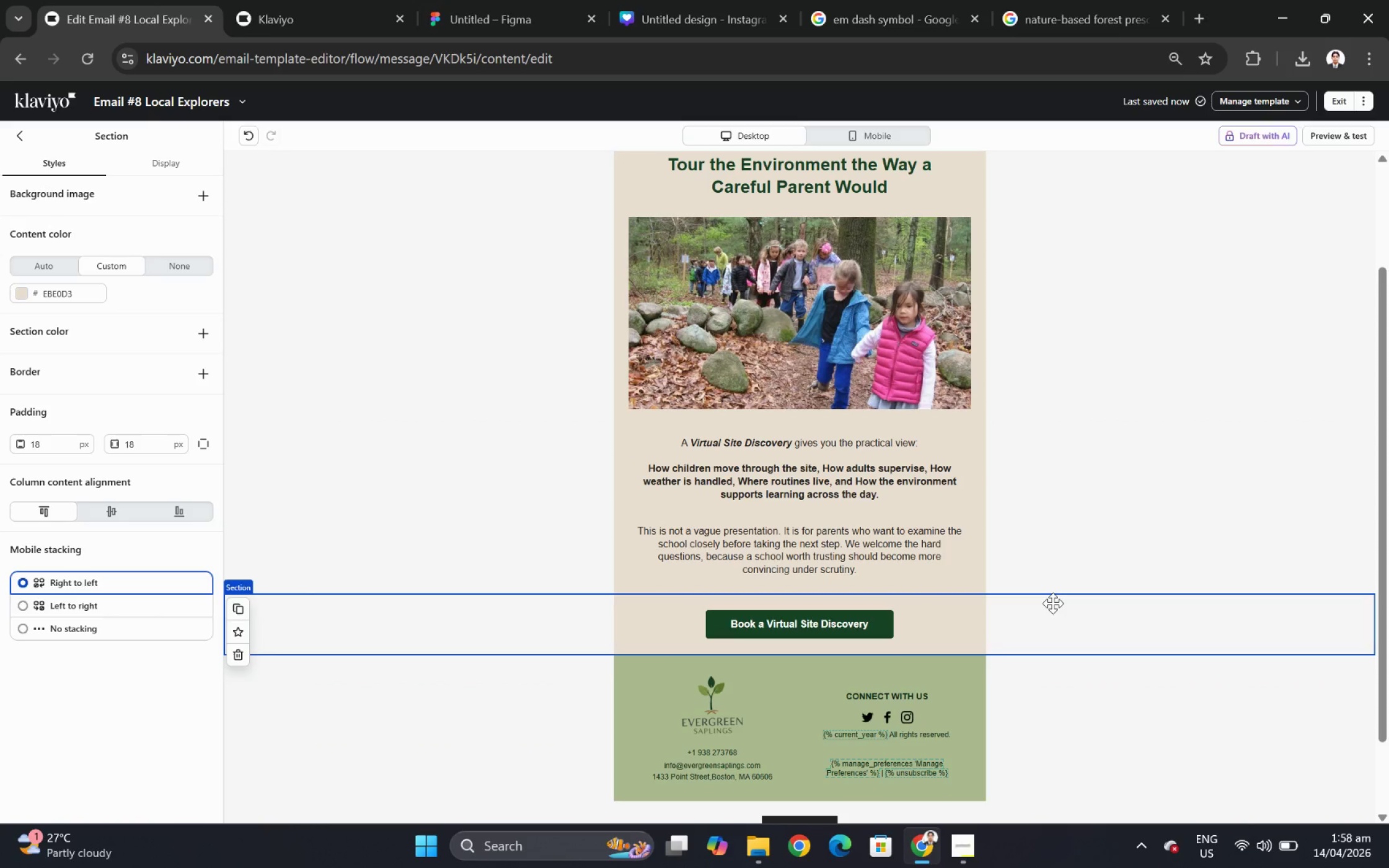 
left_click([1329, 100])
 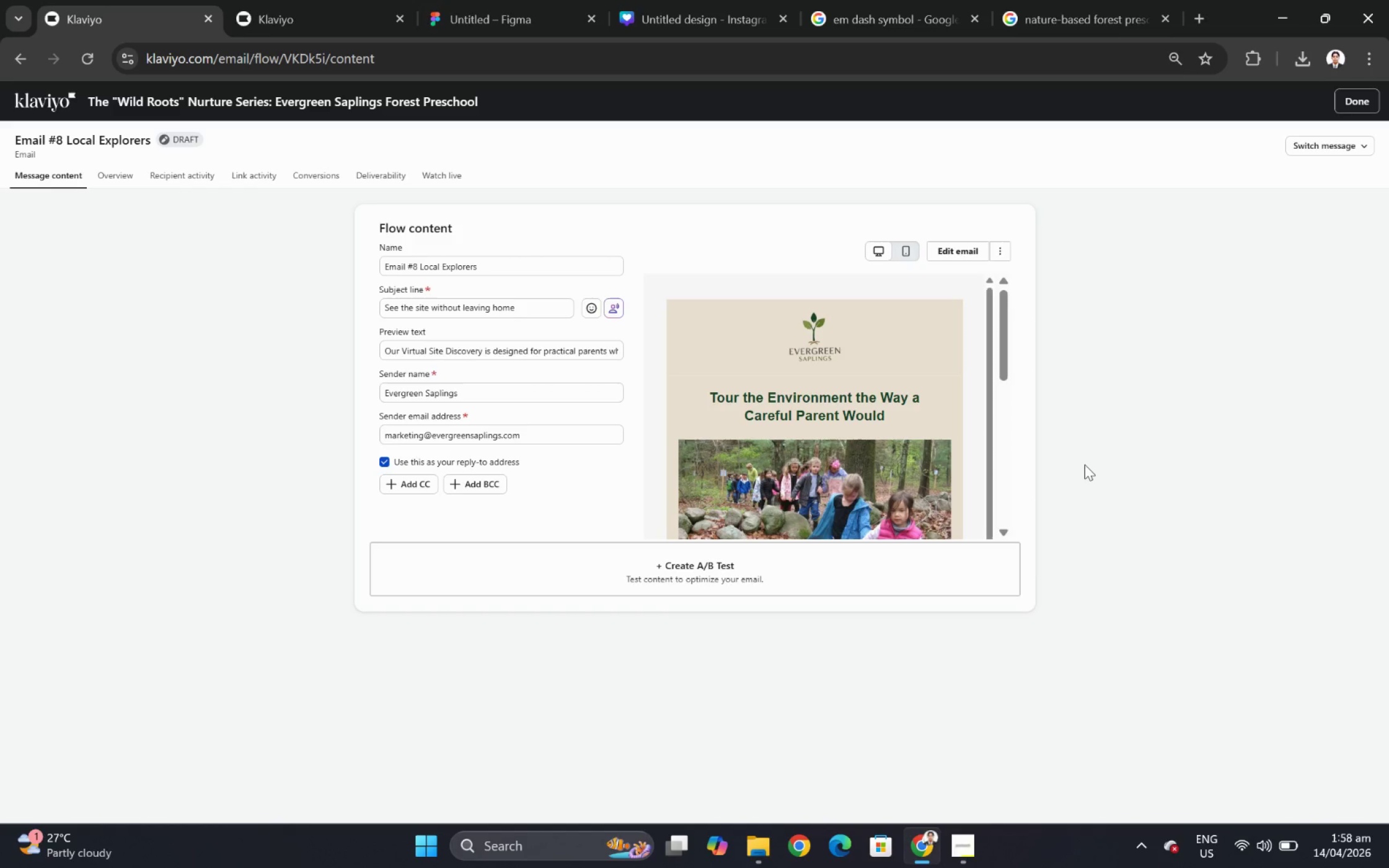 
wait(15.12)
 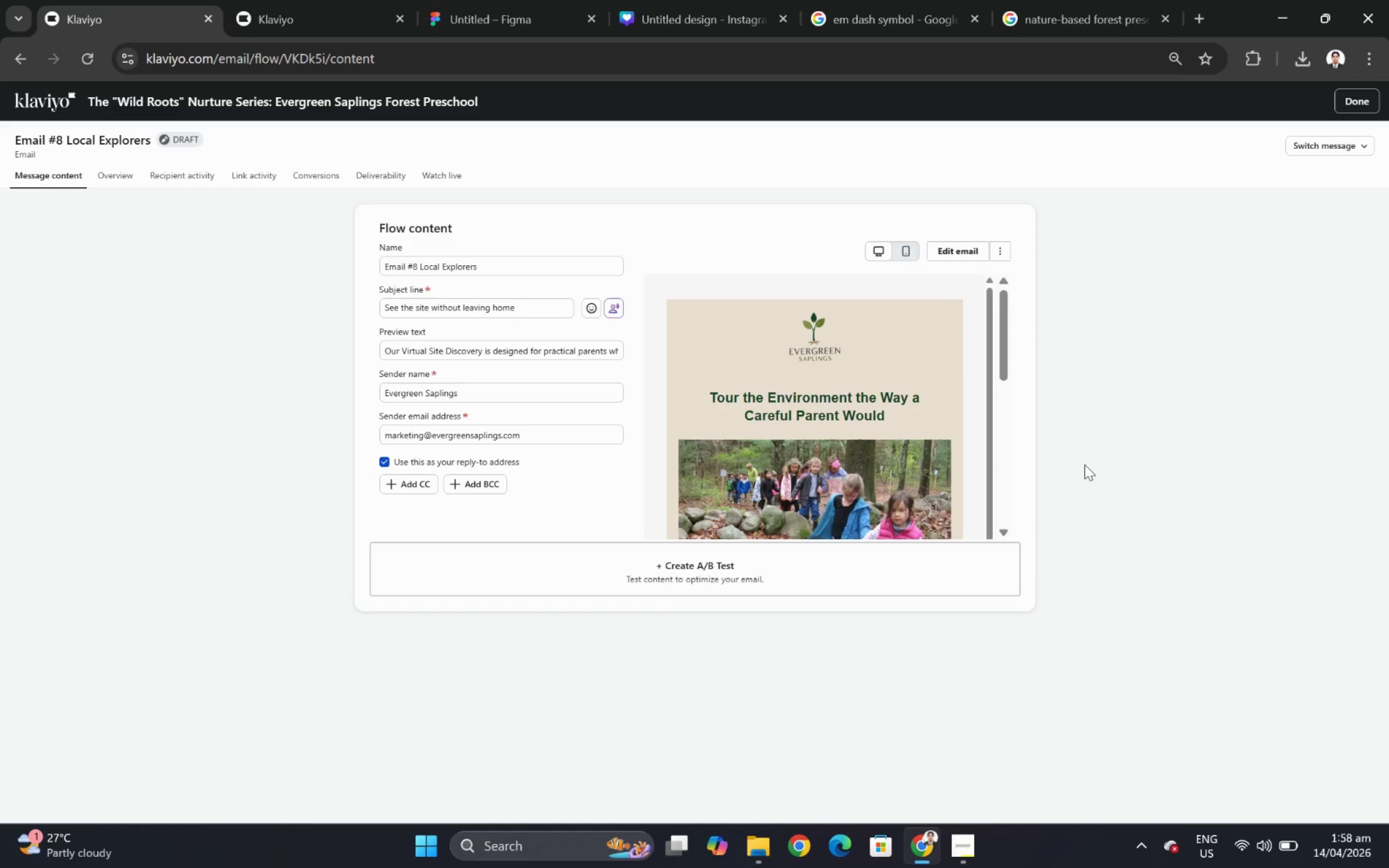 
left_click([1372, 100])
 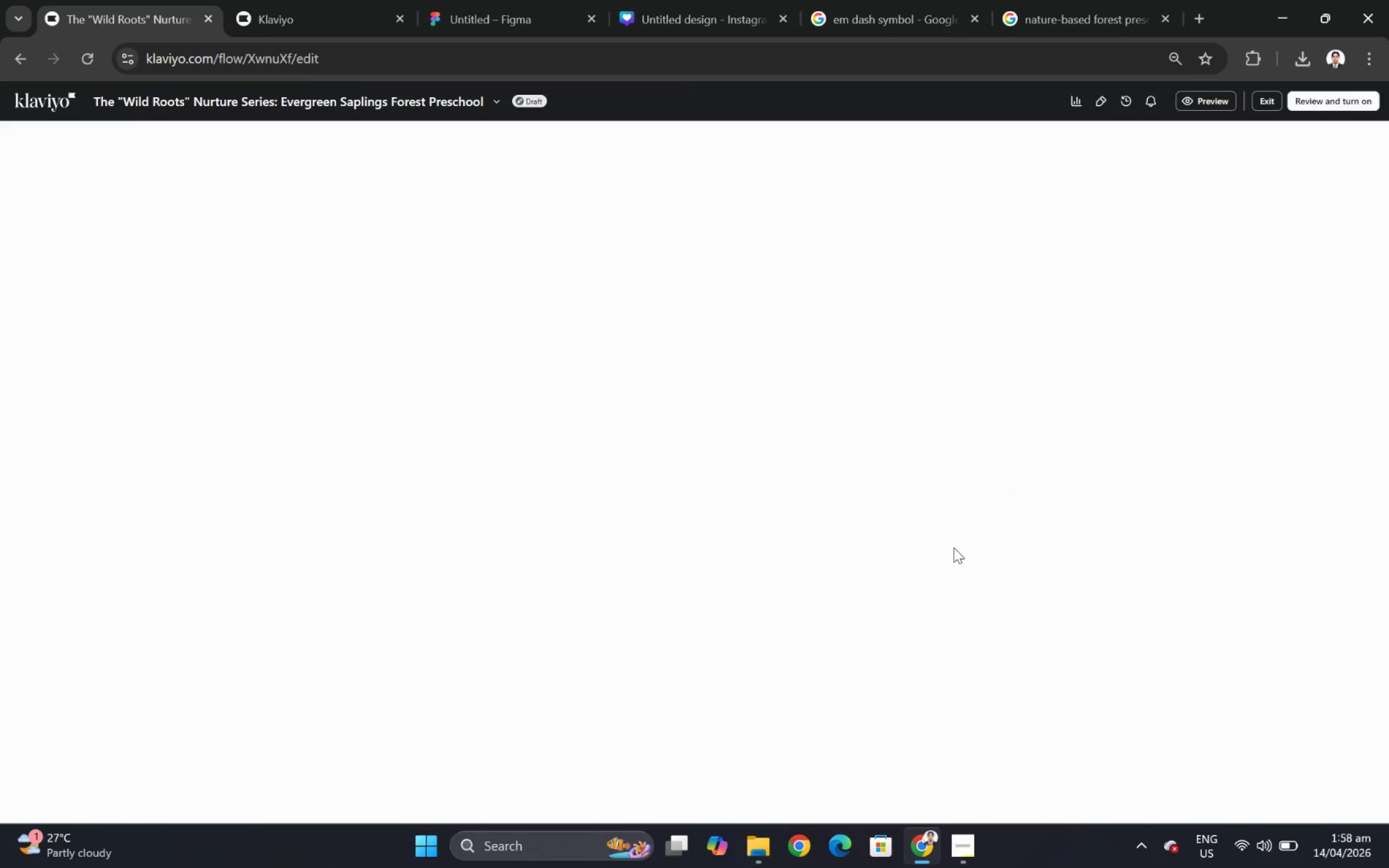 
scroll: coordinate [915, 559], scroll_direction: down, amount: 20.0
 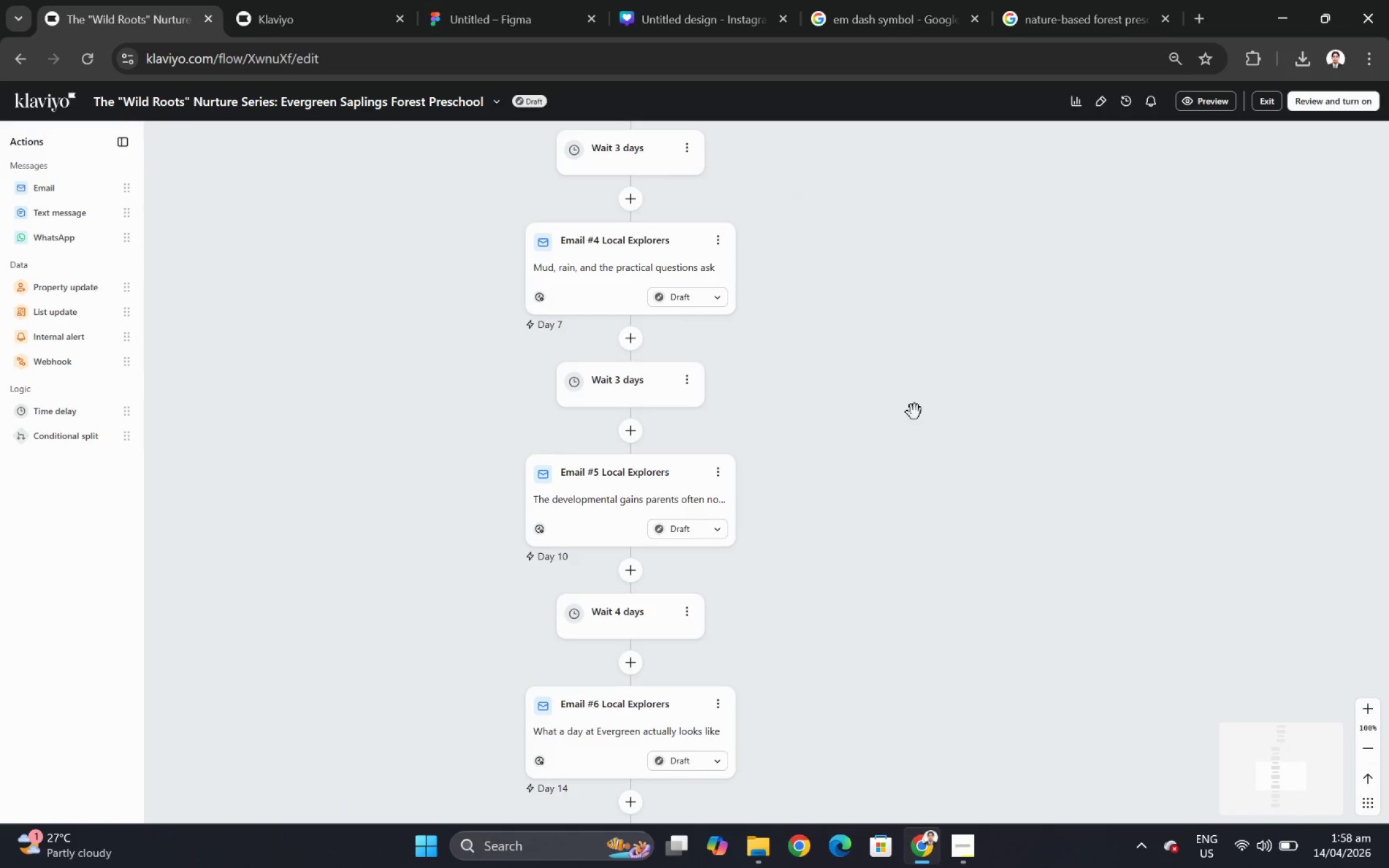 
scroll: coordinate [897, 415], scroll_direction: up, amount: 20.0
 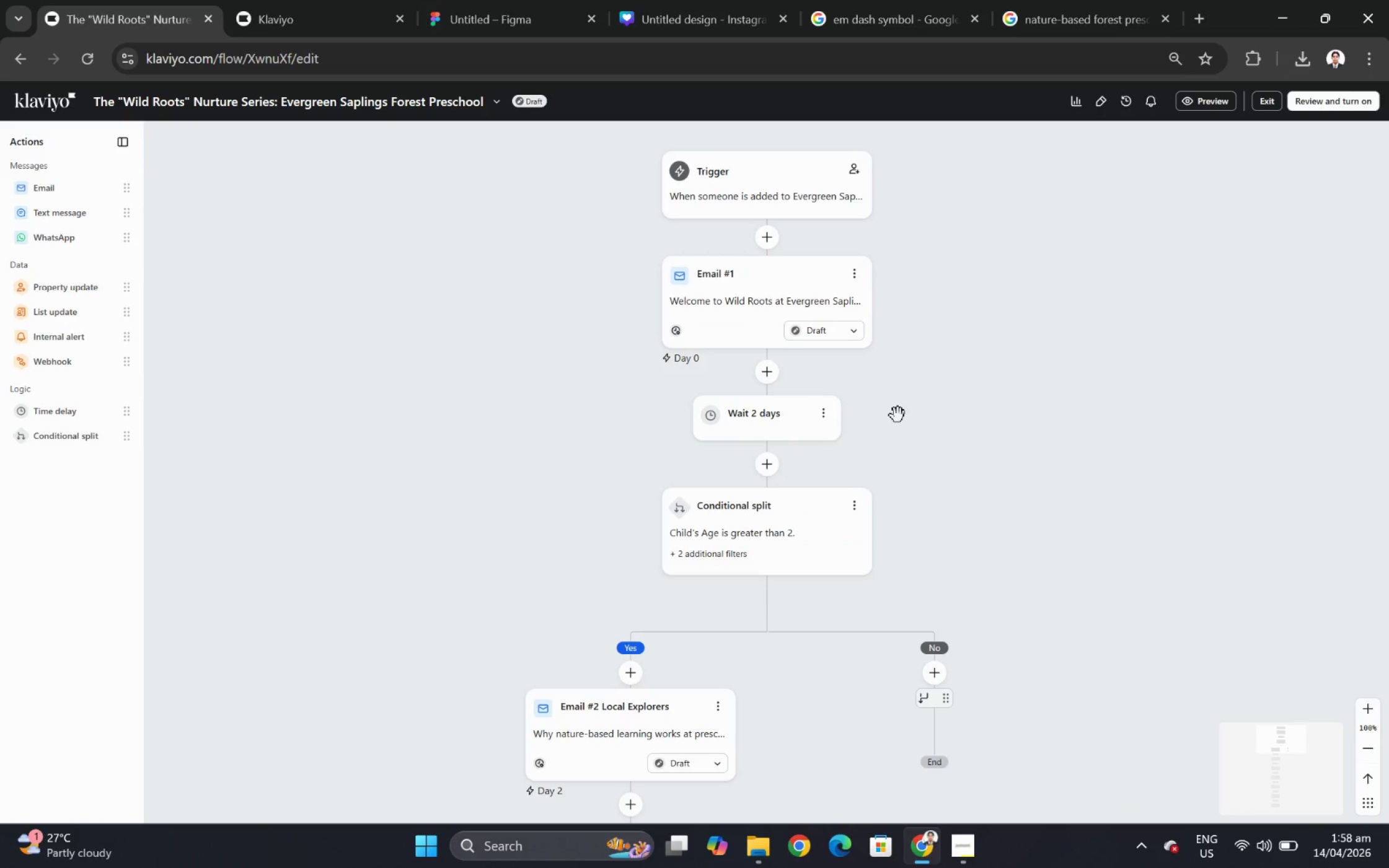 
wait(7.1)
 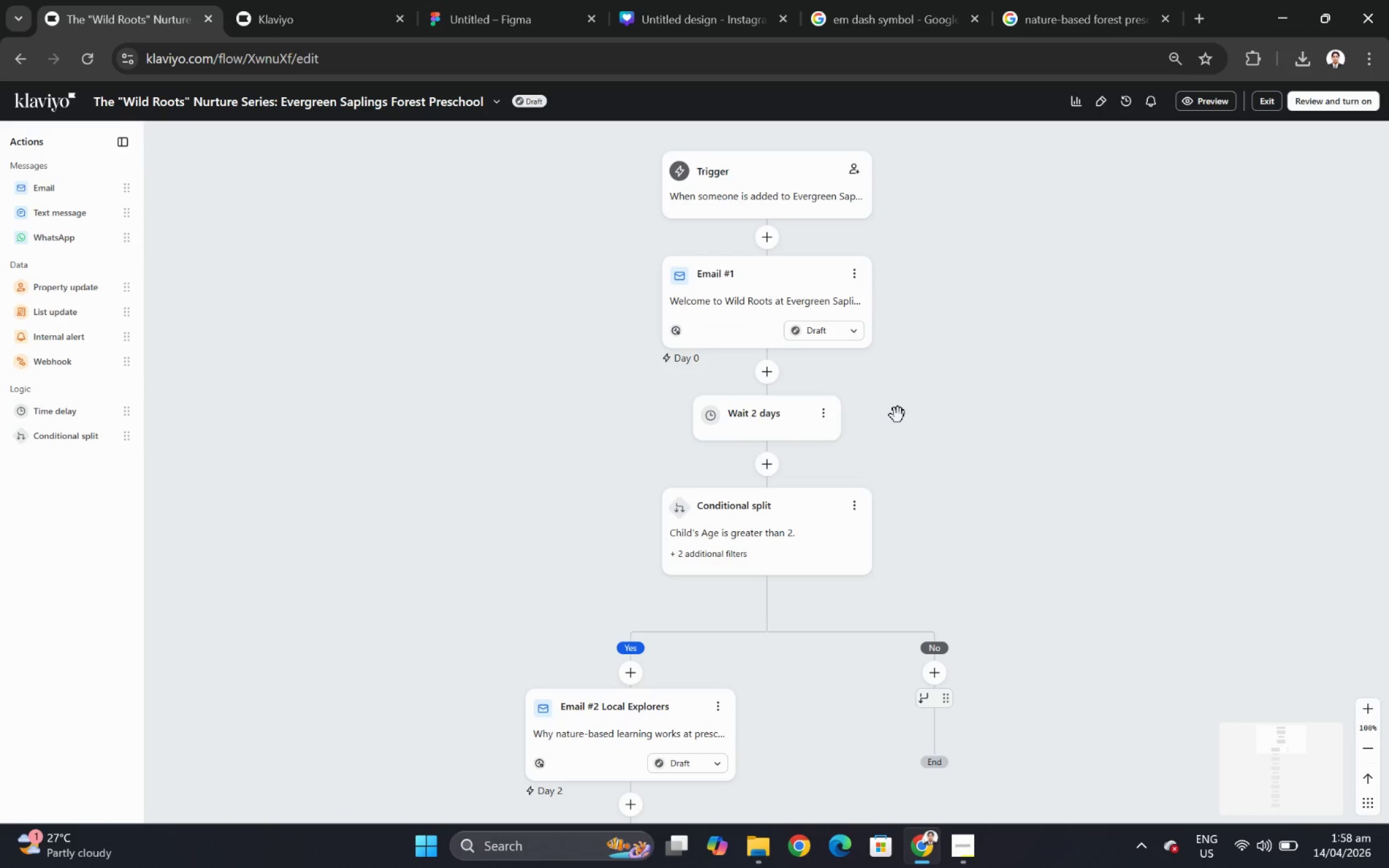 
left_click([788, 566])
 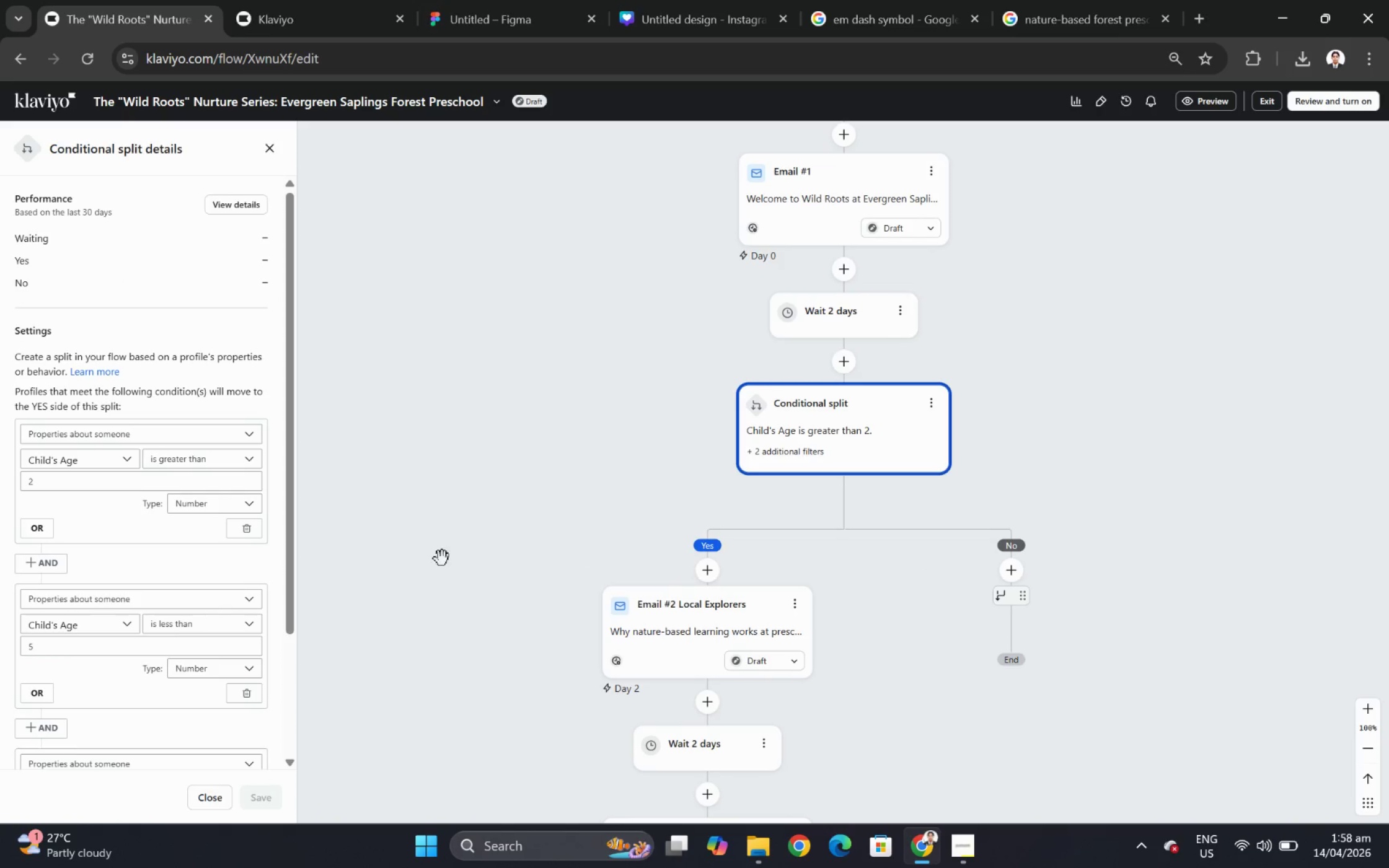 
wait(5.23)
 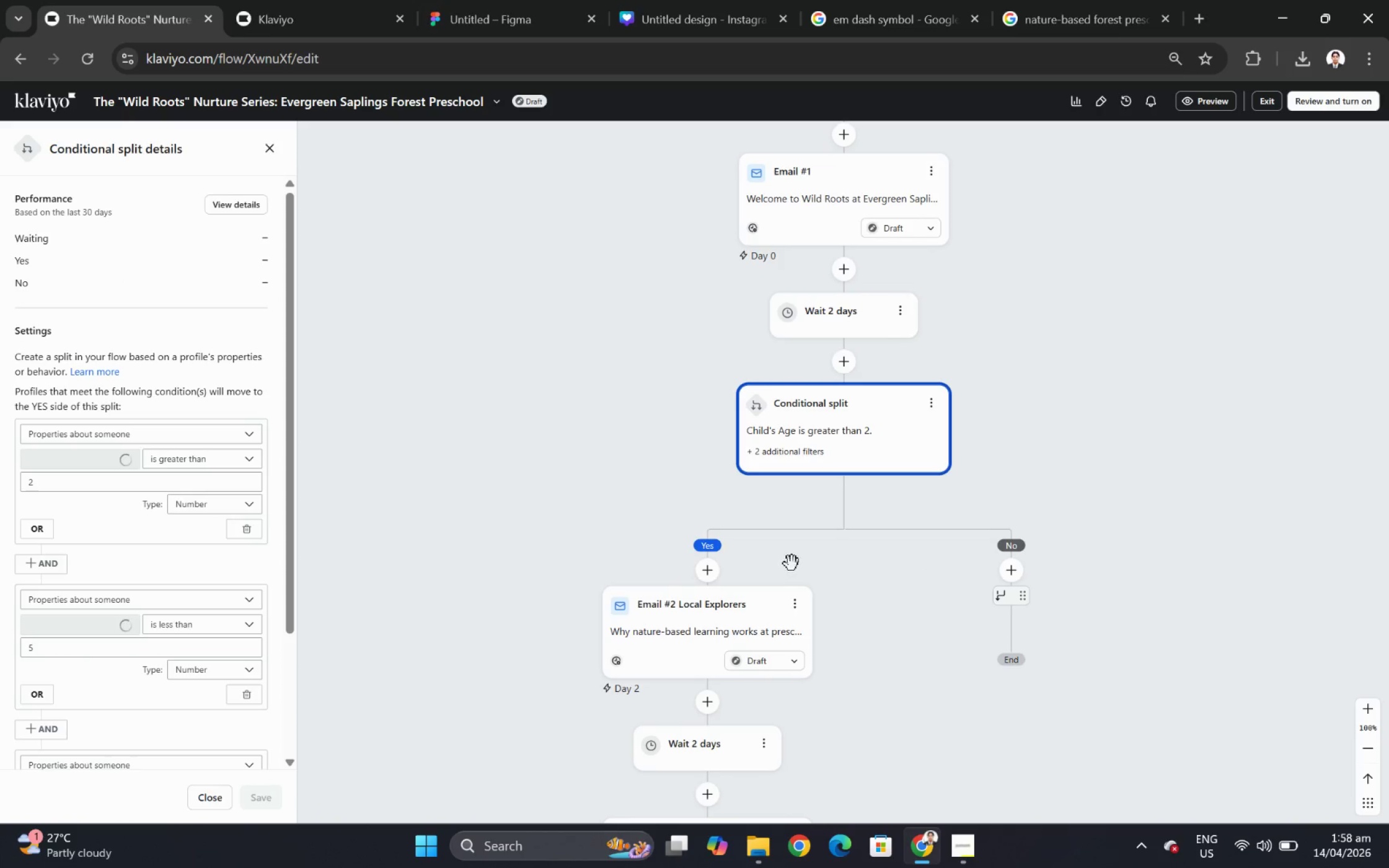 
left_click_drag(start_coordinate=[290, 559], to_coordinate=[293, 698])
 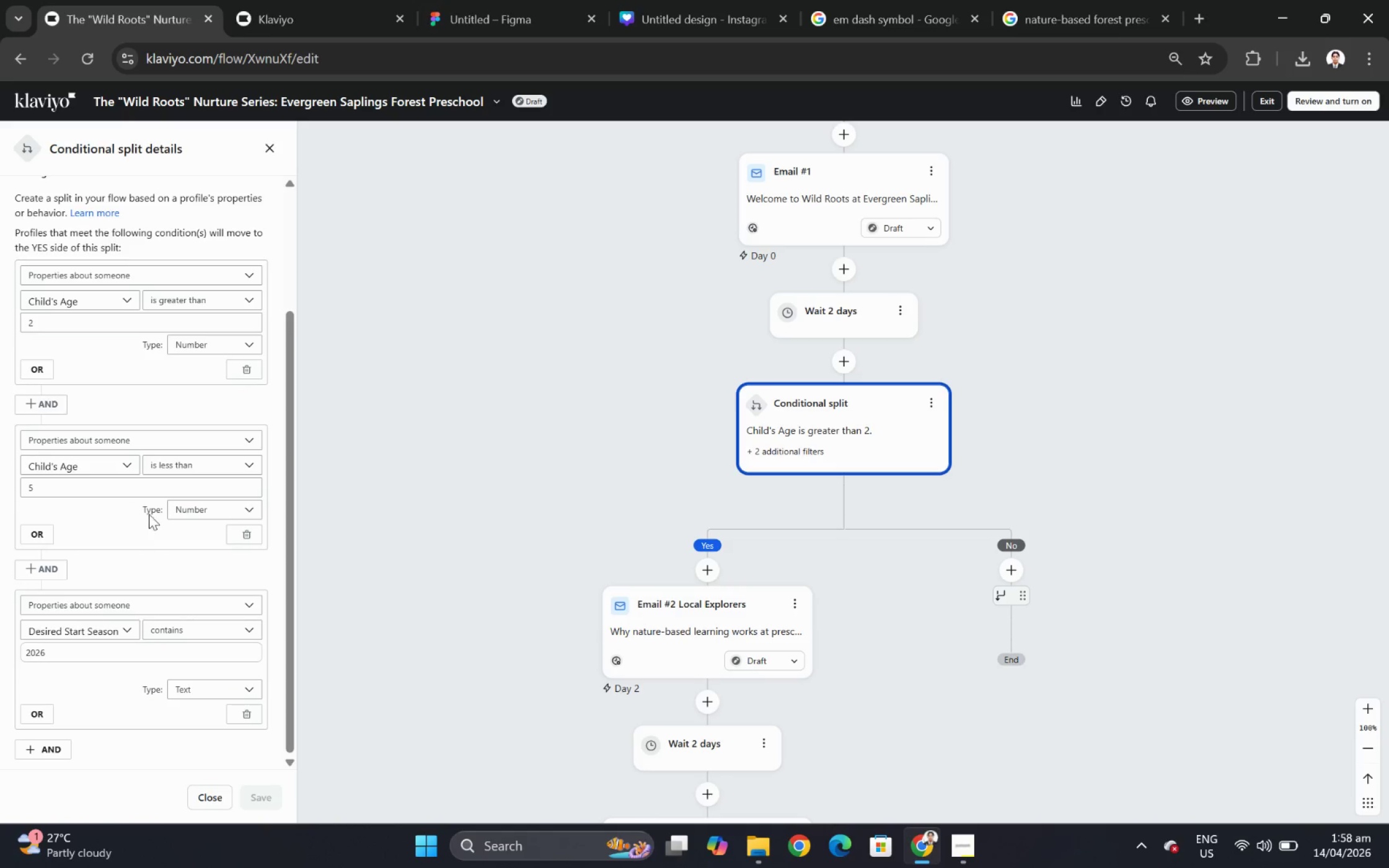 
left_click([146, 493])
 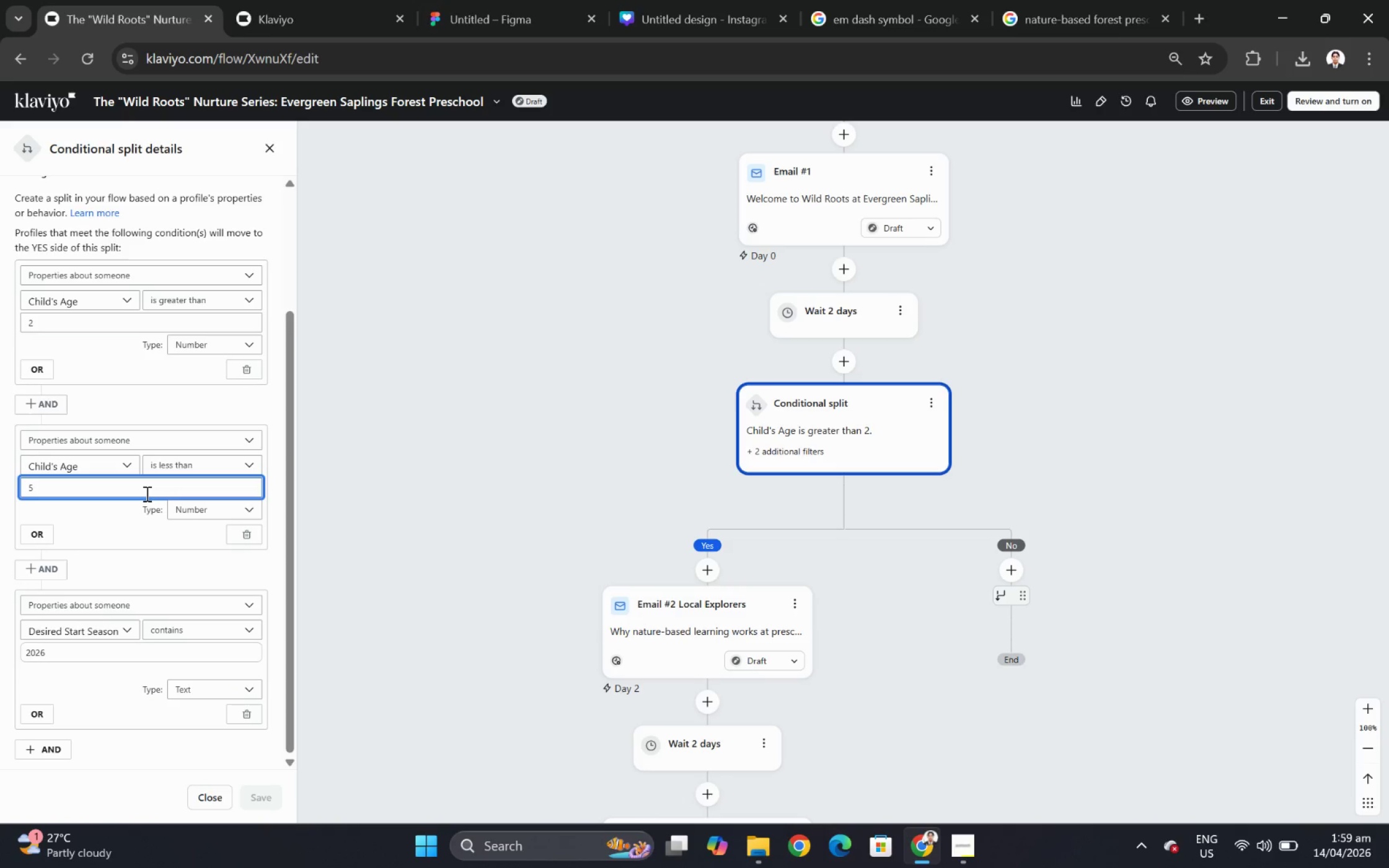 
key(Backspace)
 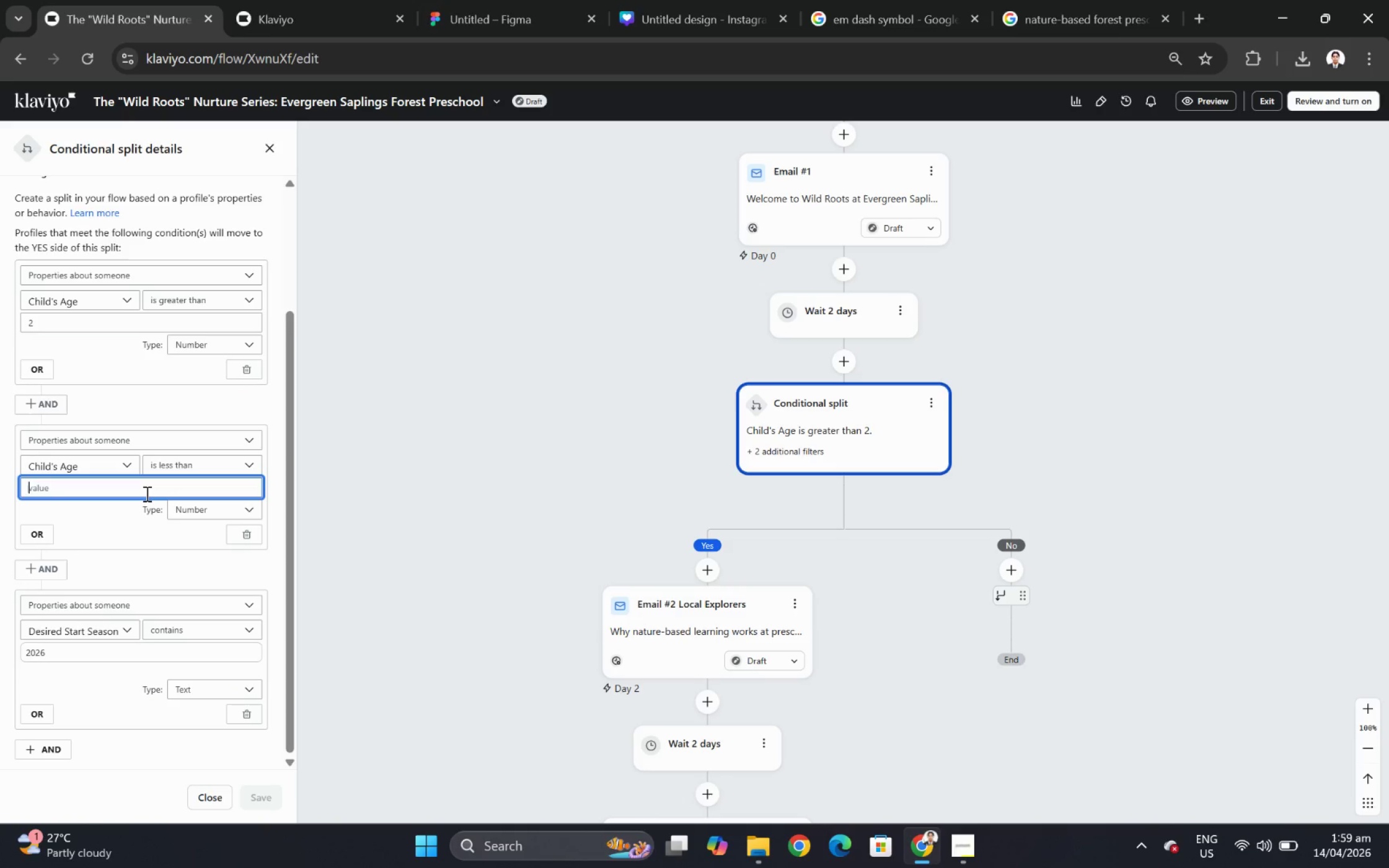 
key(6)
 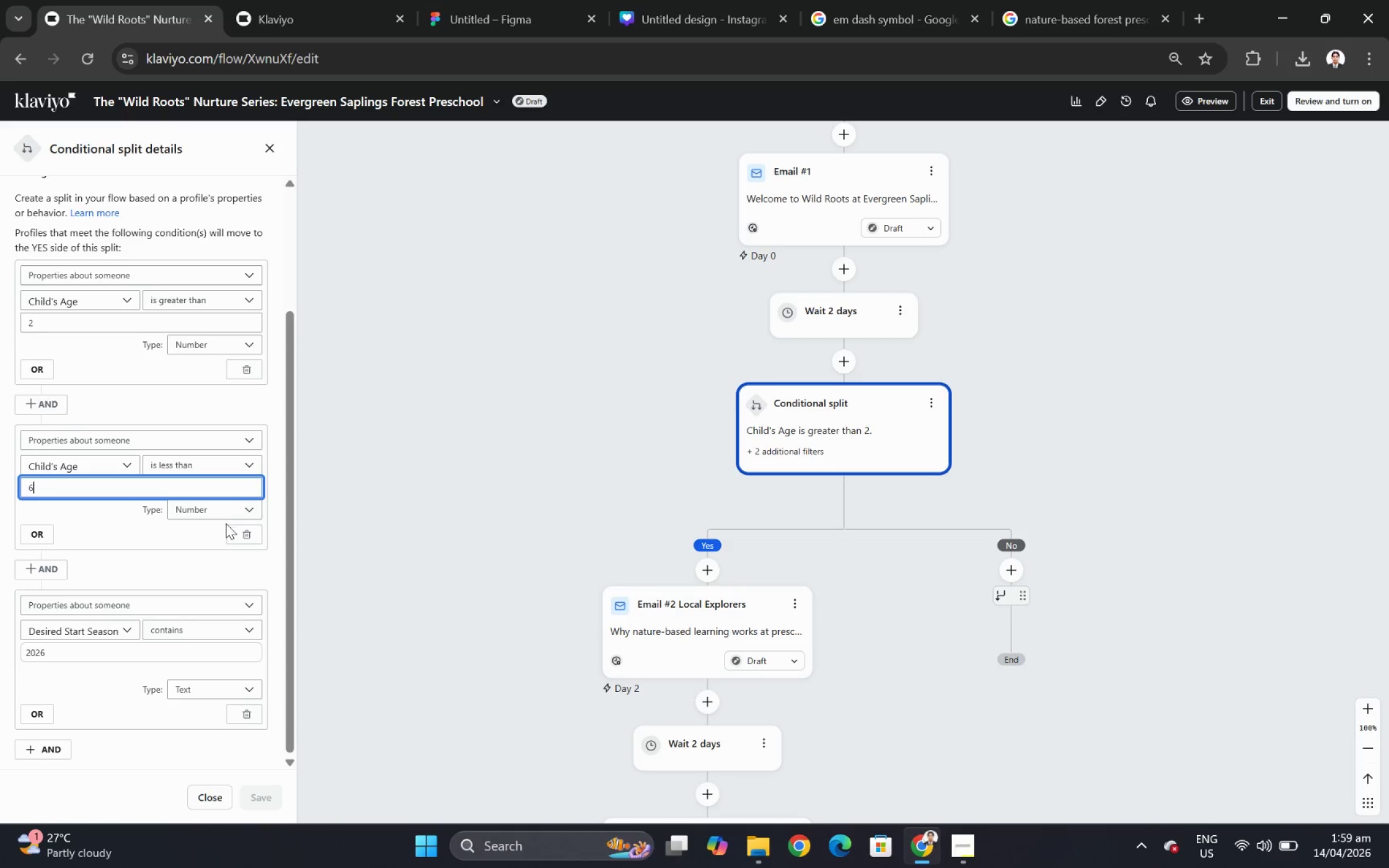 
scroll: coordinate [258, 670], scroll_direction: down, amount: 3.0
 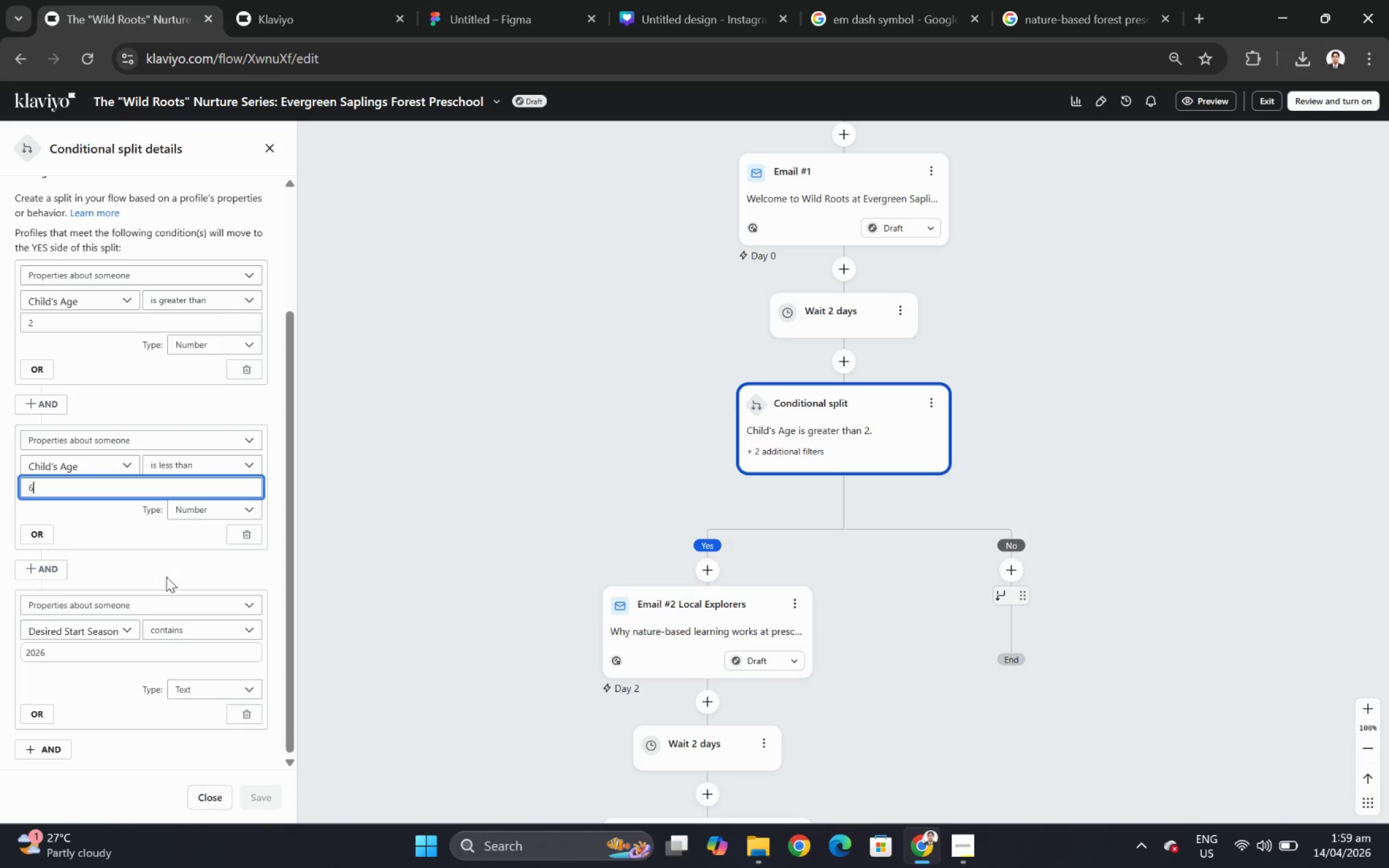 
left_click([157, 542])
 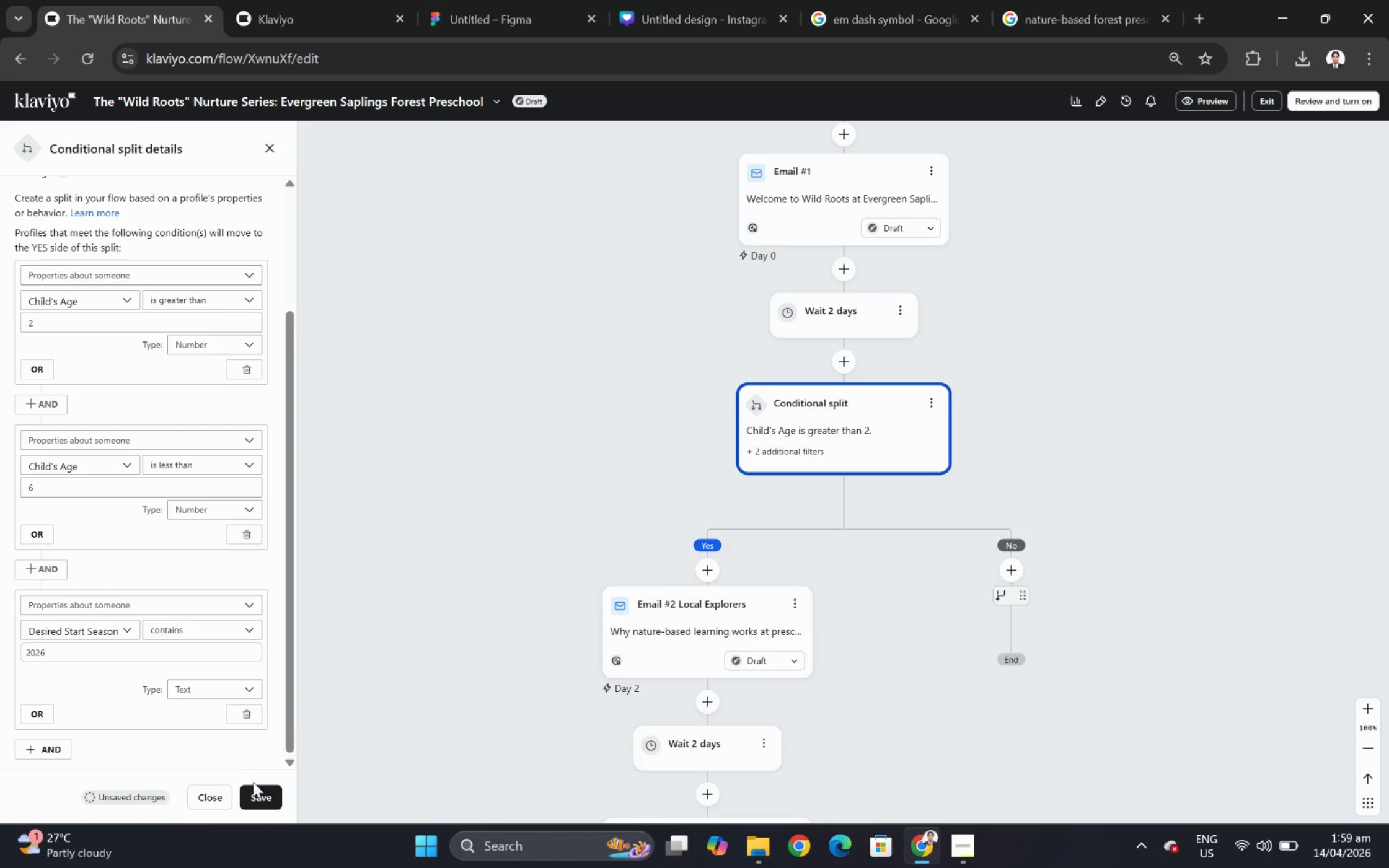 
left_click([260, 794])
 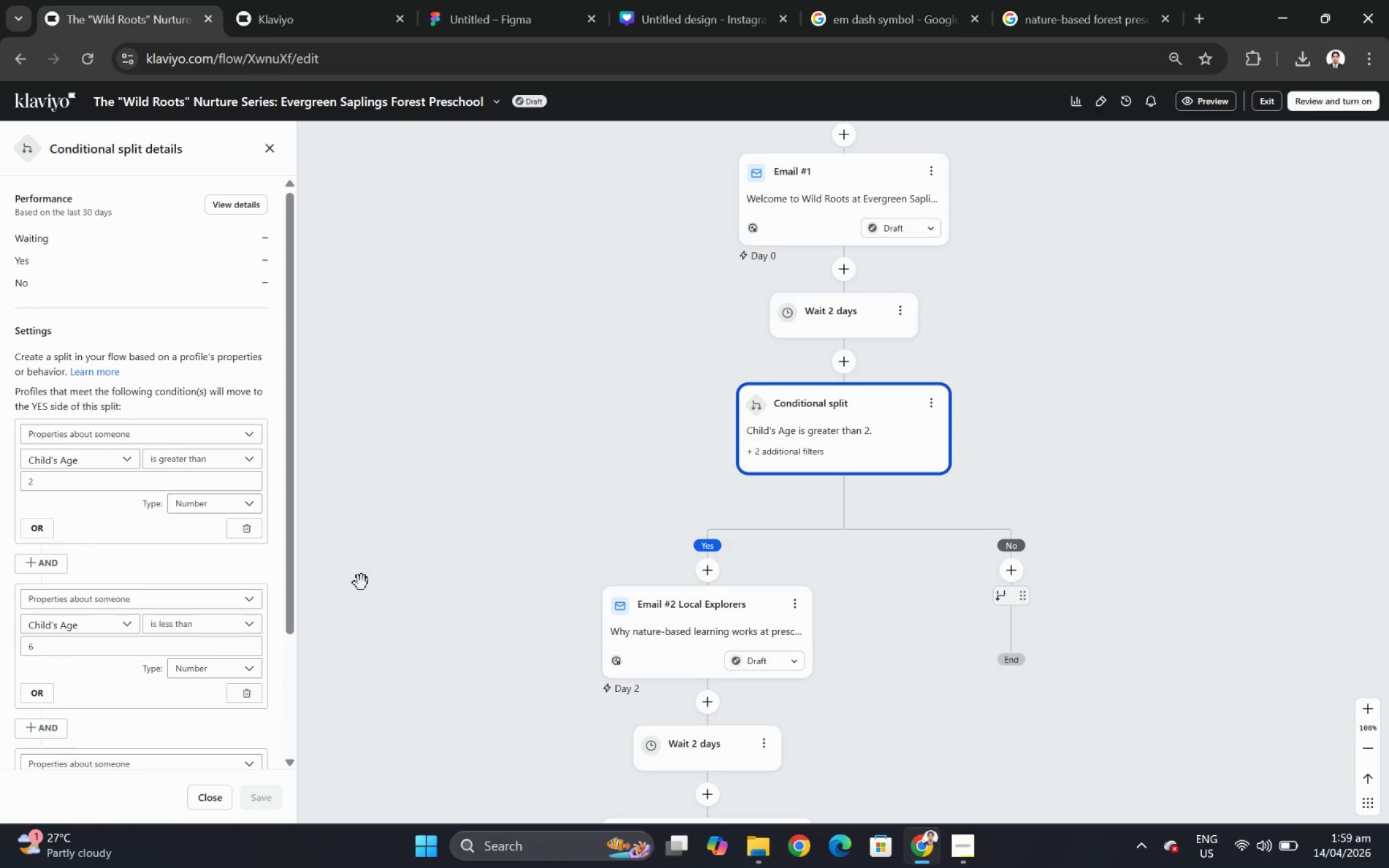 
mouse_move([721, 637])
 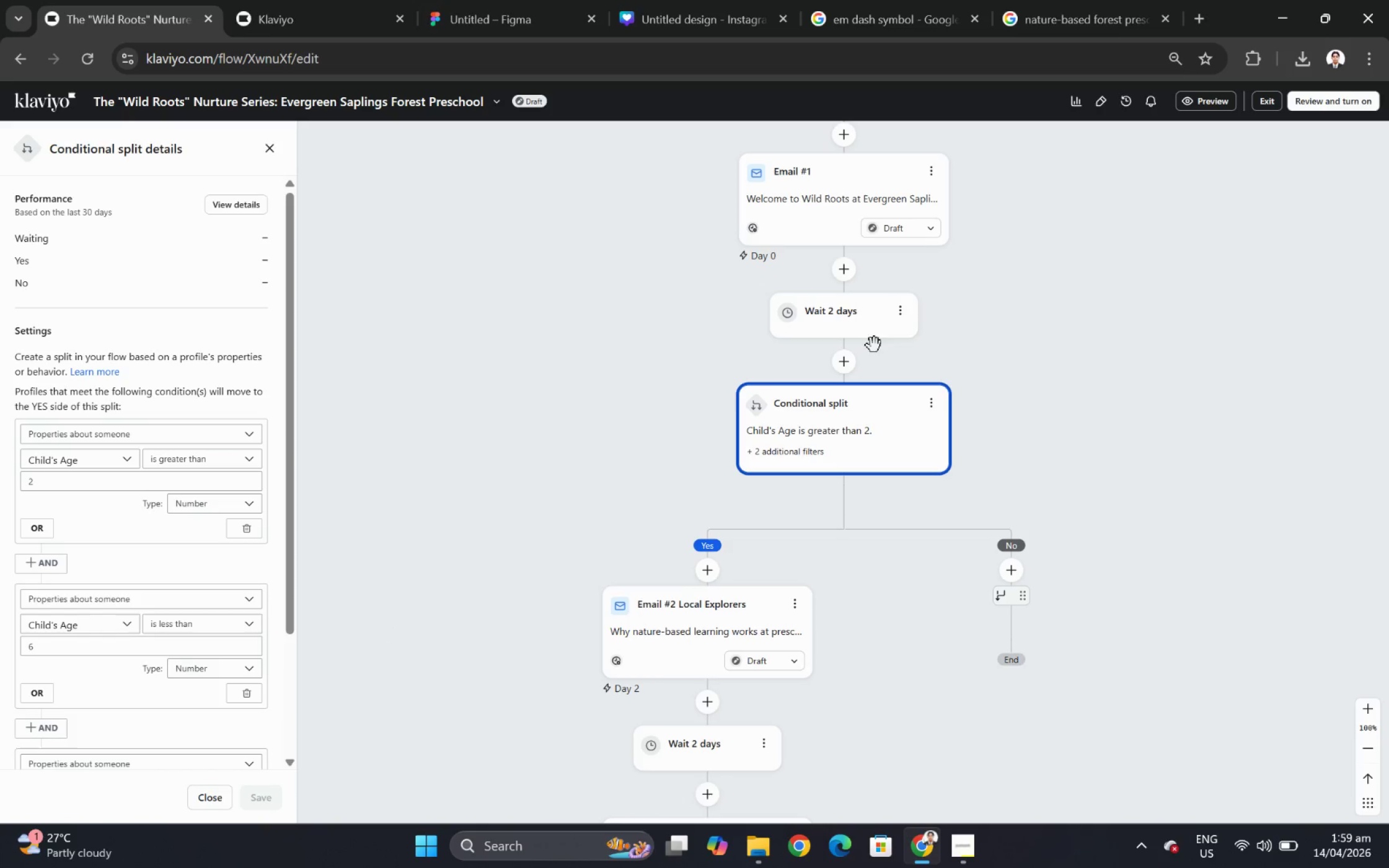 
left_click([752, 608])
 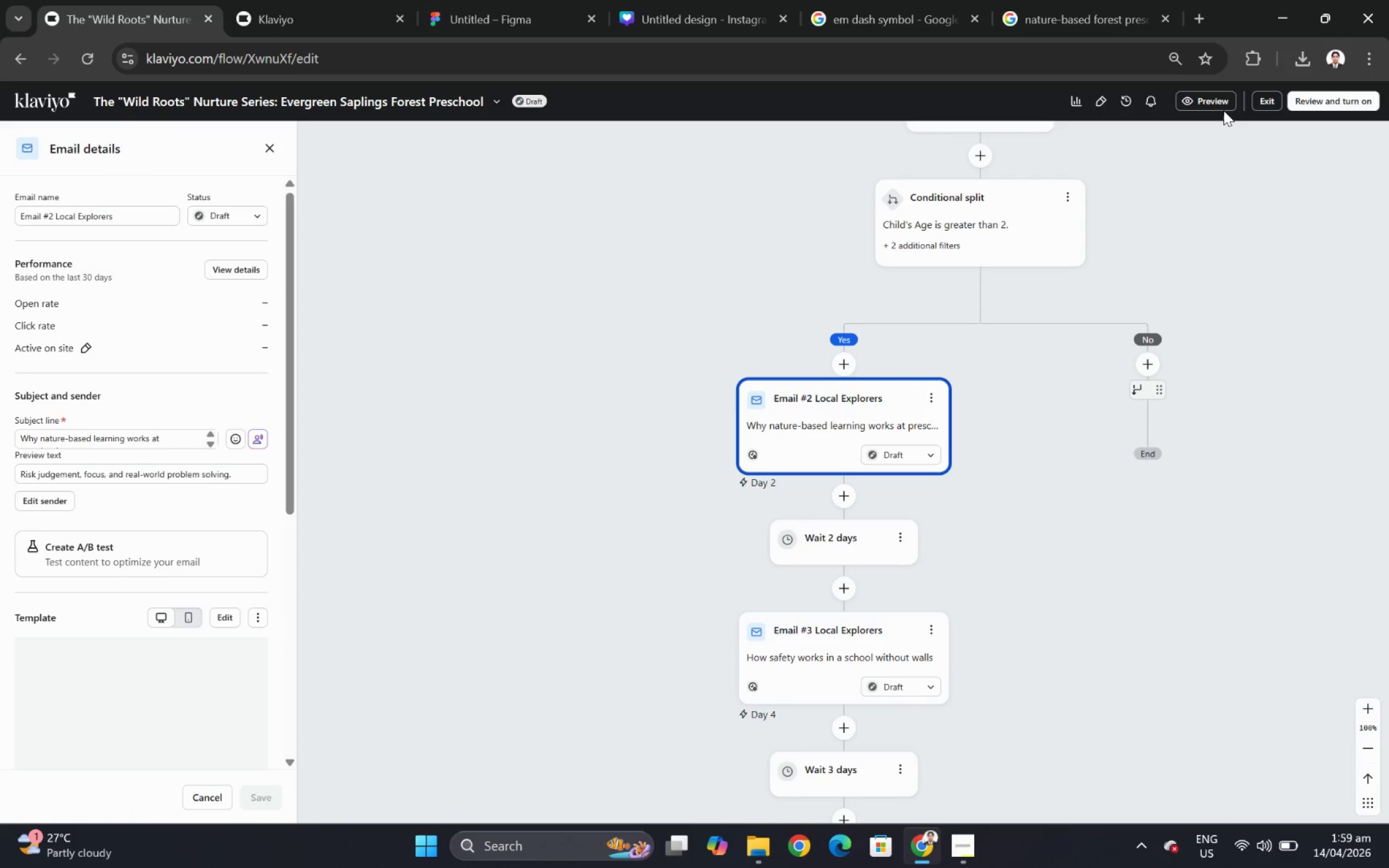 
left_click([1223, 110])
 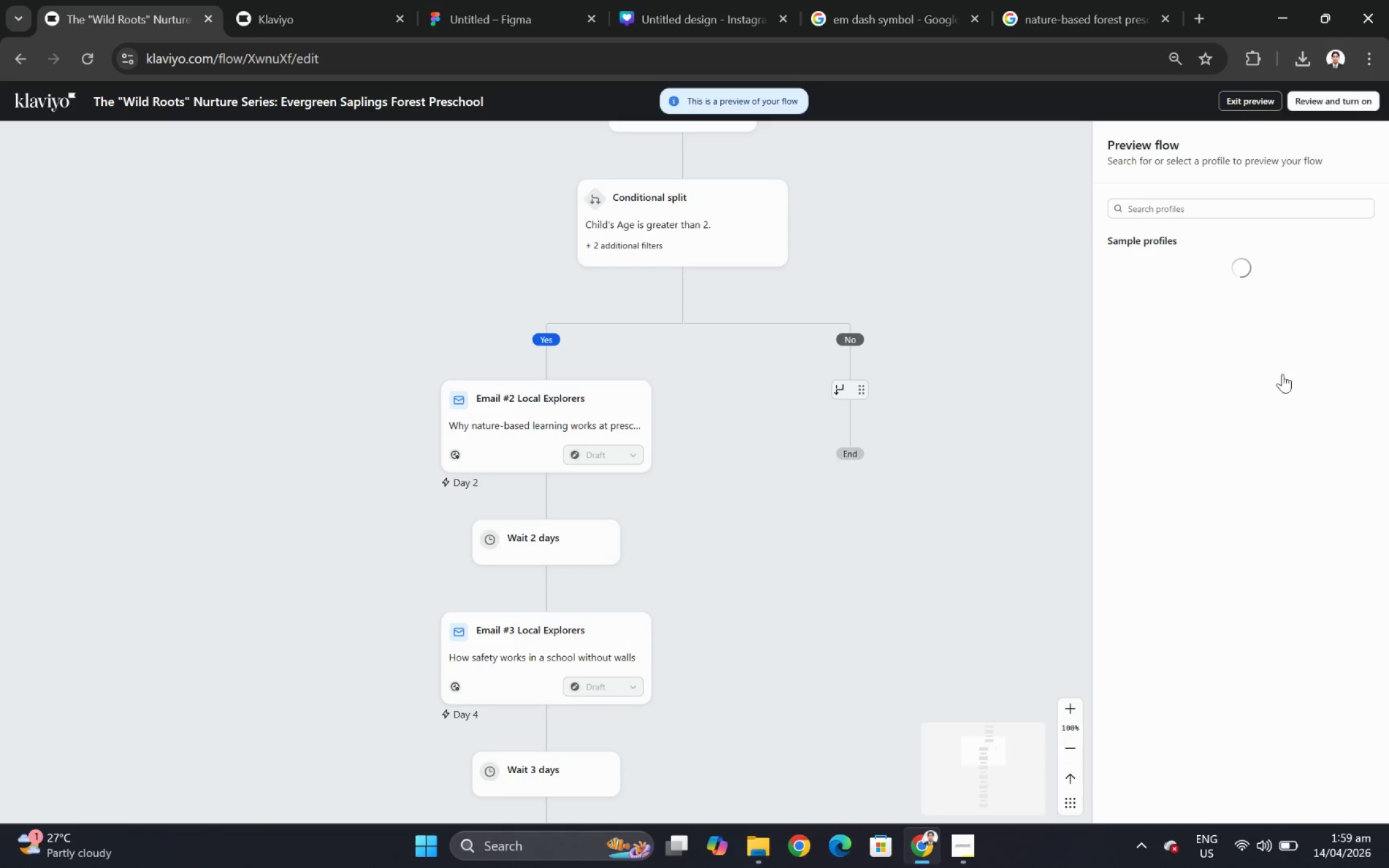 
scroll: coordinate [1282, 374], scroll_direction: down, amount: 5.0
 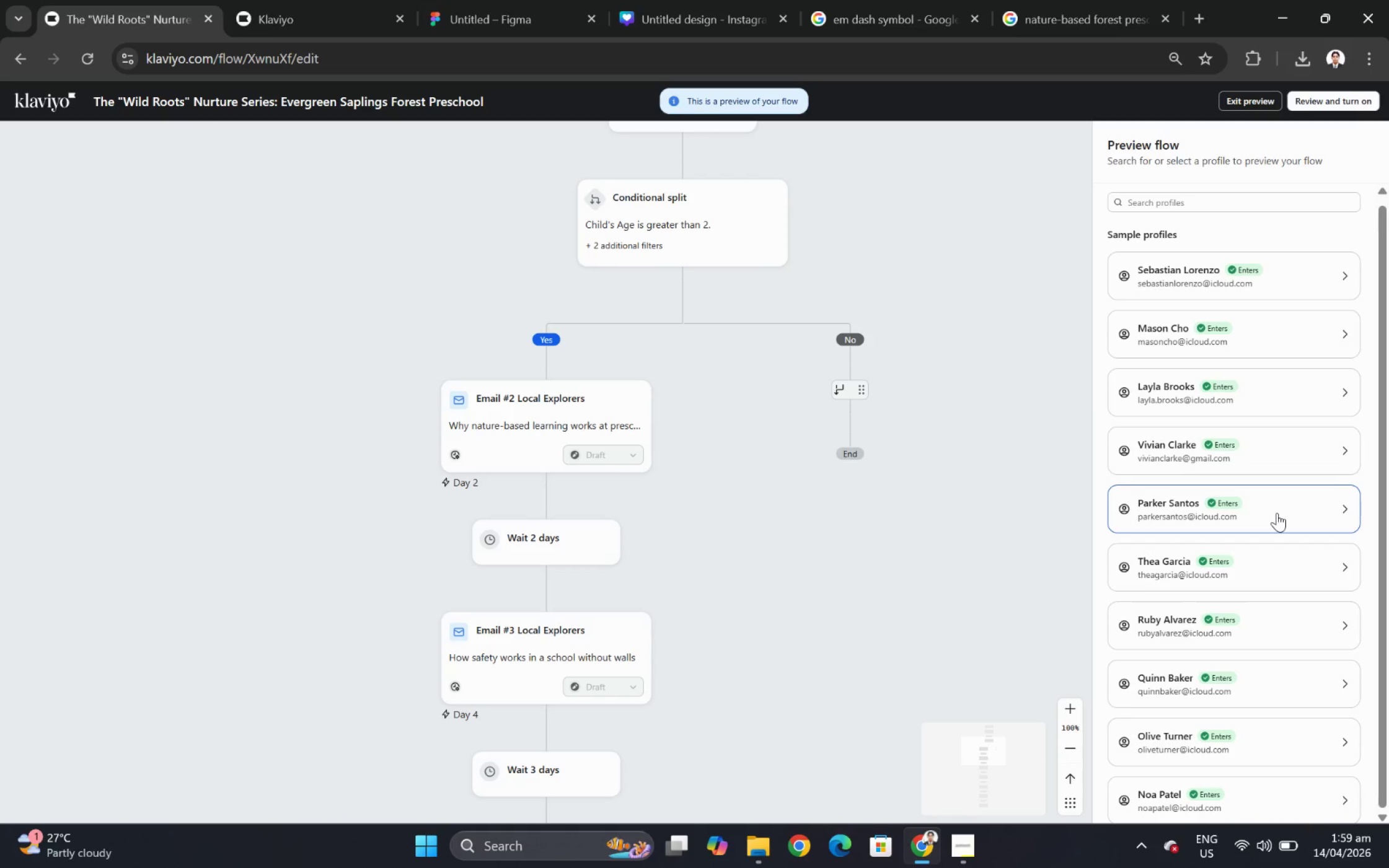 
left_click_drag(start_coordinate=[1282, 623], to_coordinate=[1286, 657])
 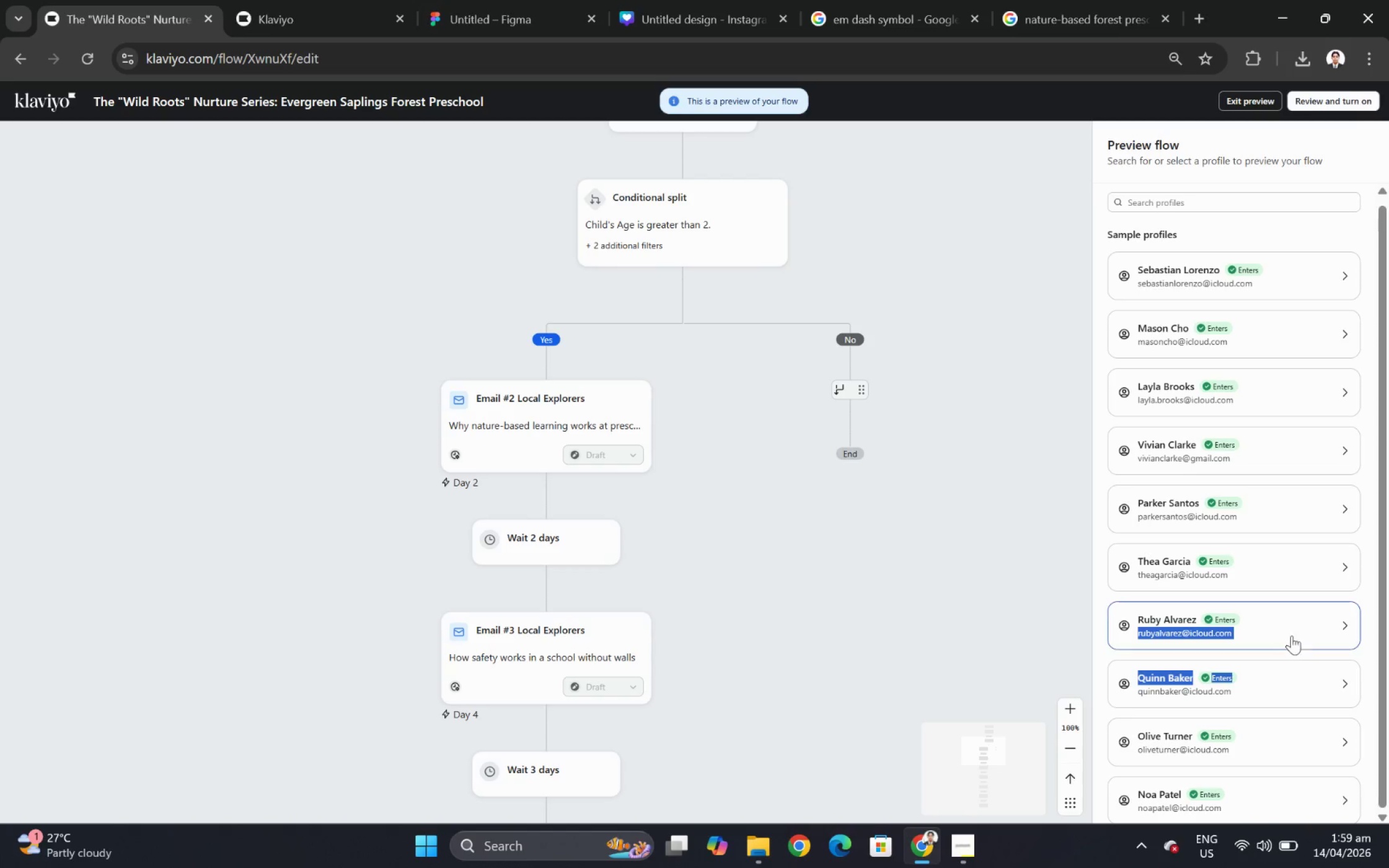 
left_click([1298, 626])
 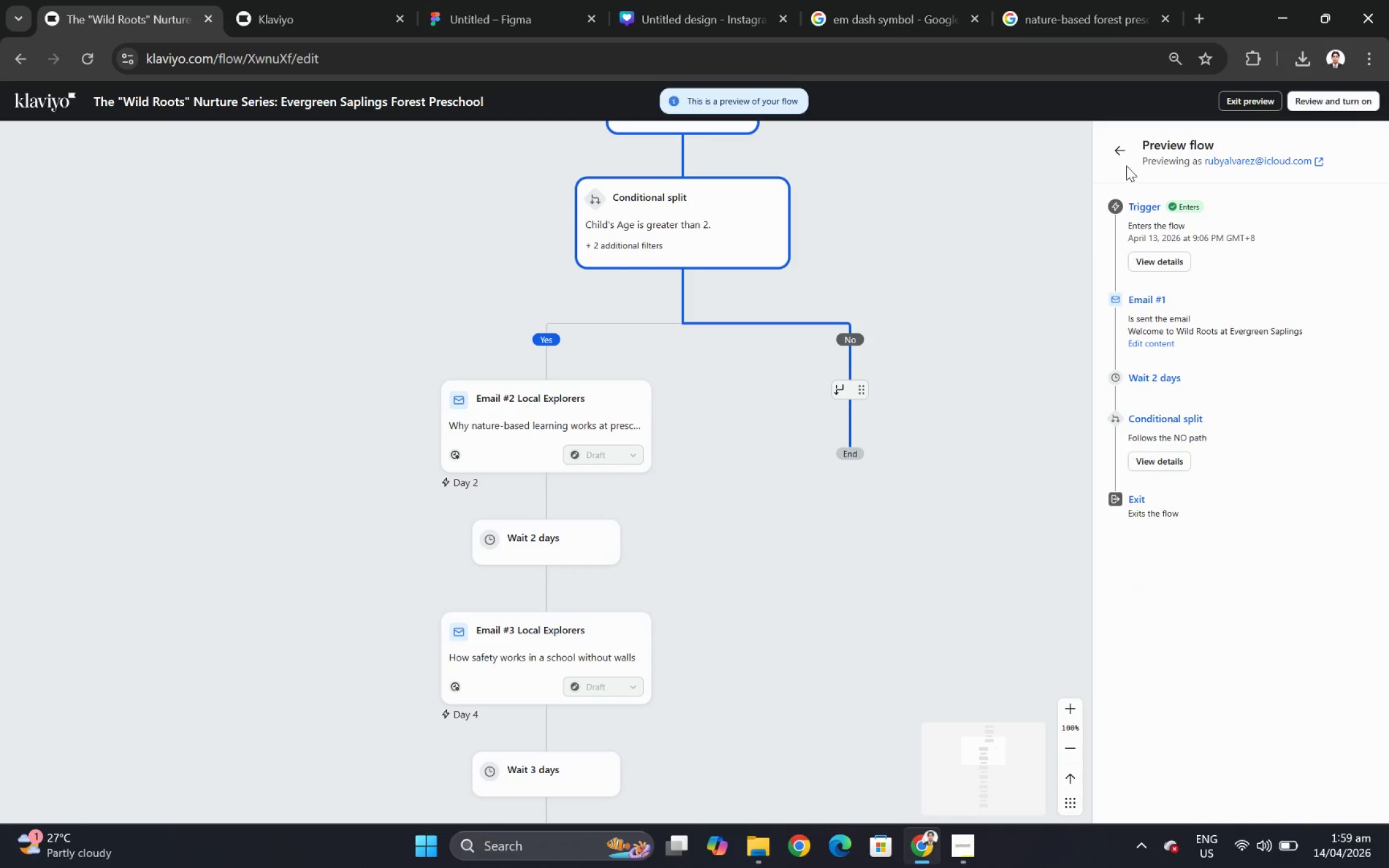 
wait(7.42)
 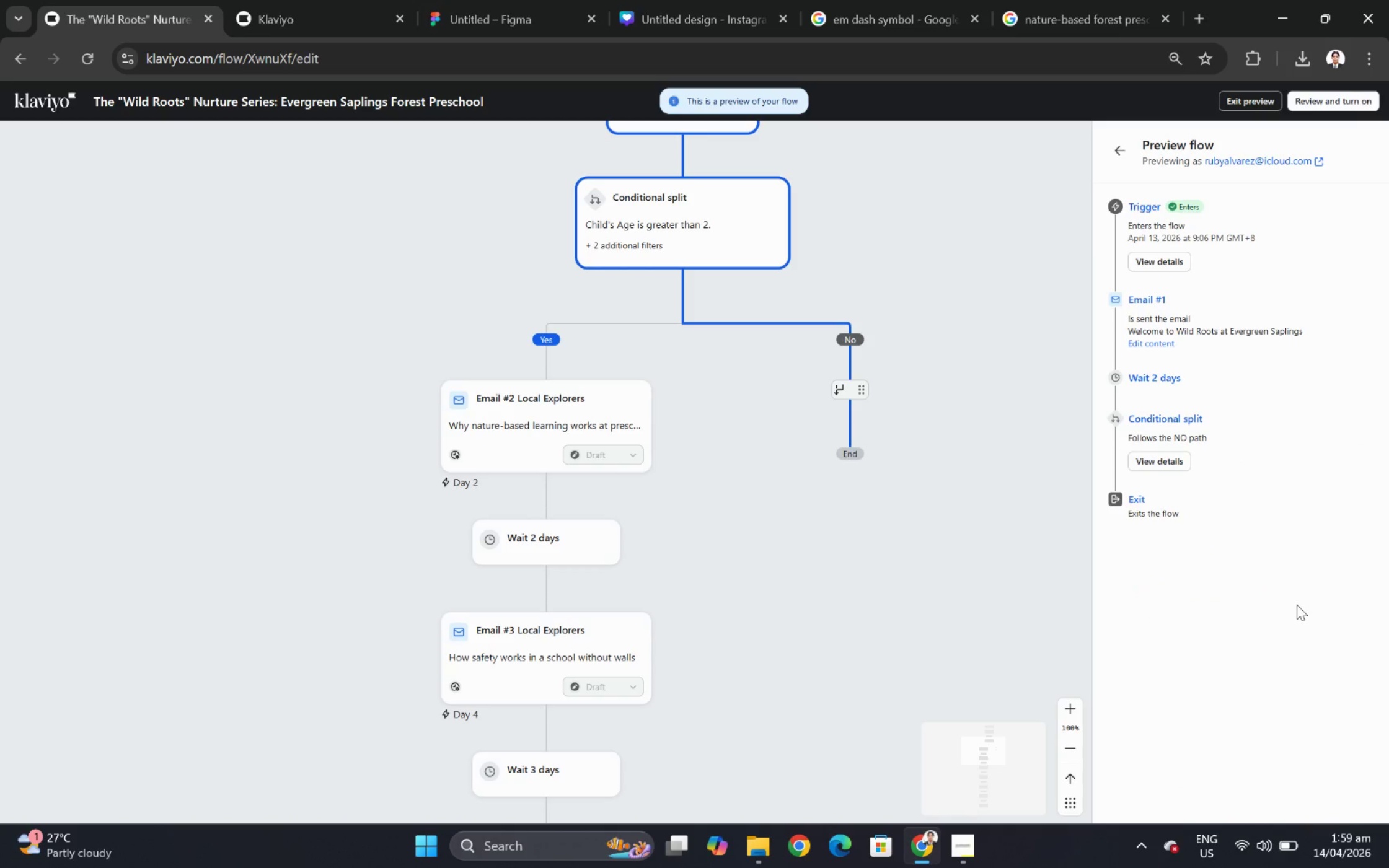 
left_click([1125, 152])
 